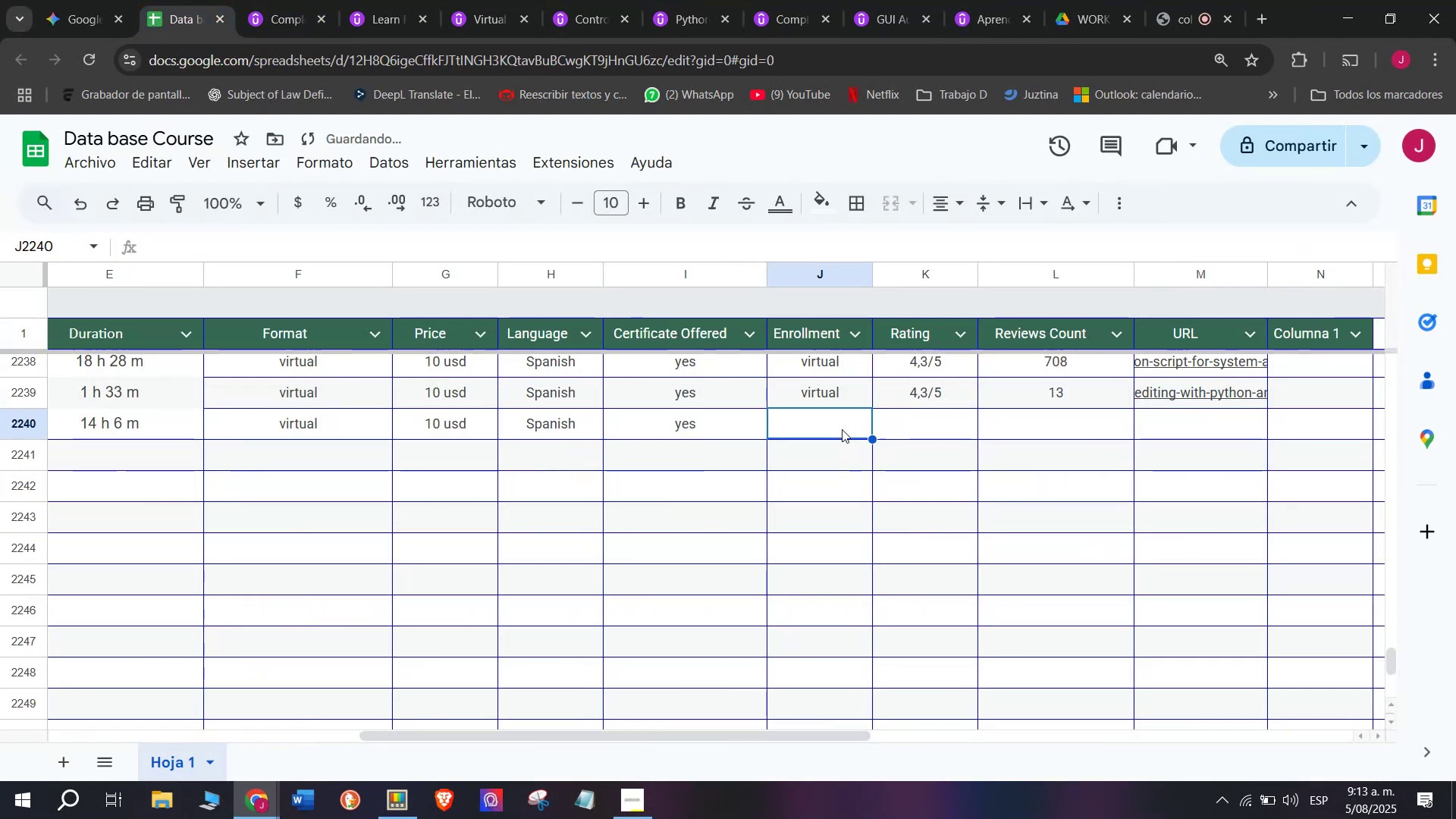 
left_click([842, 429])
 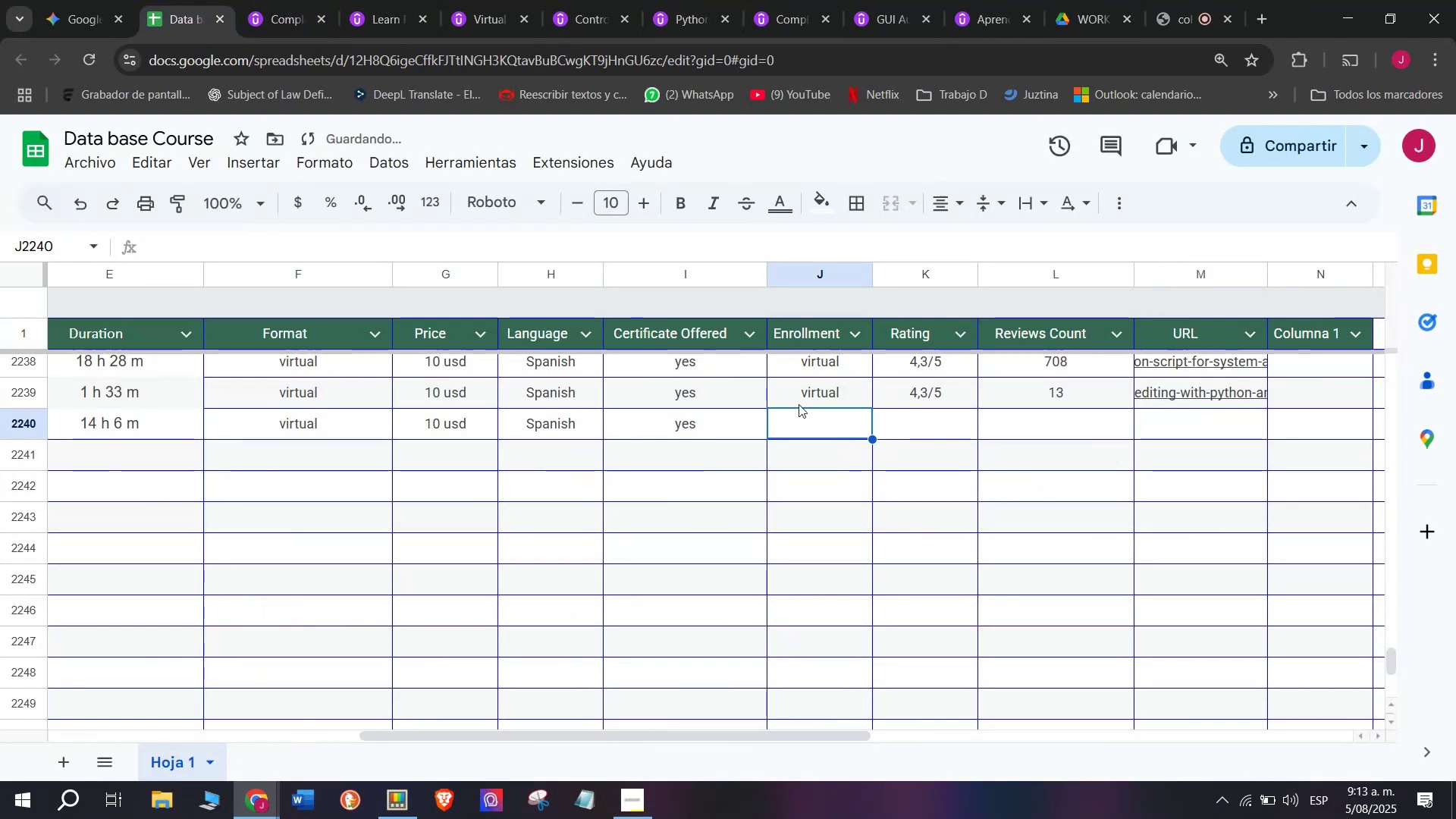 
key(Control+ControlLeft)
 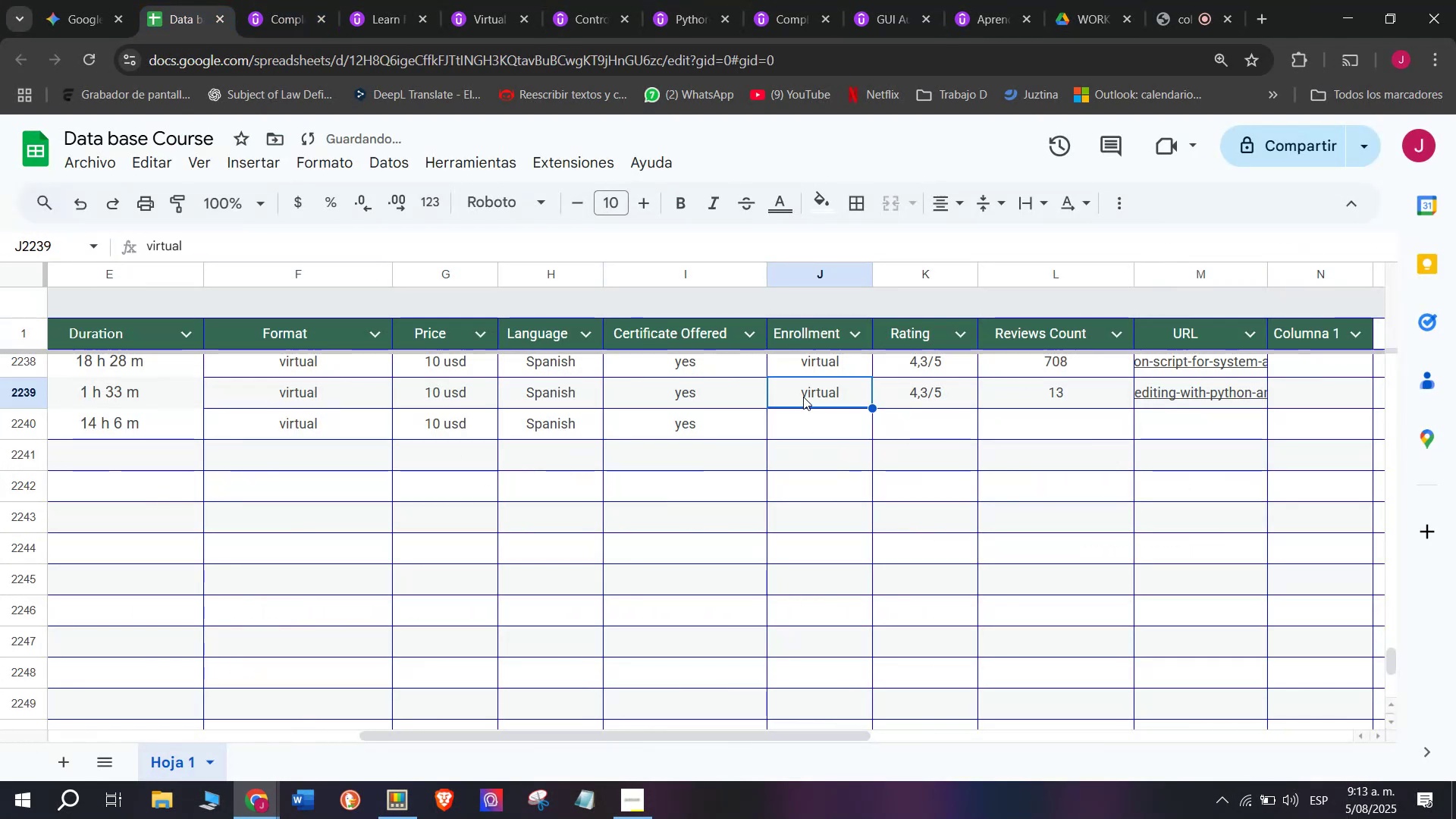 
key(Break)
 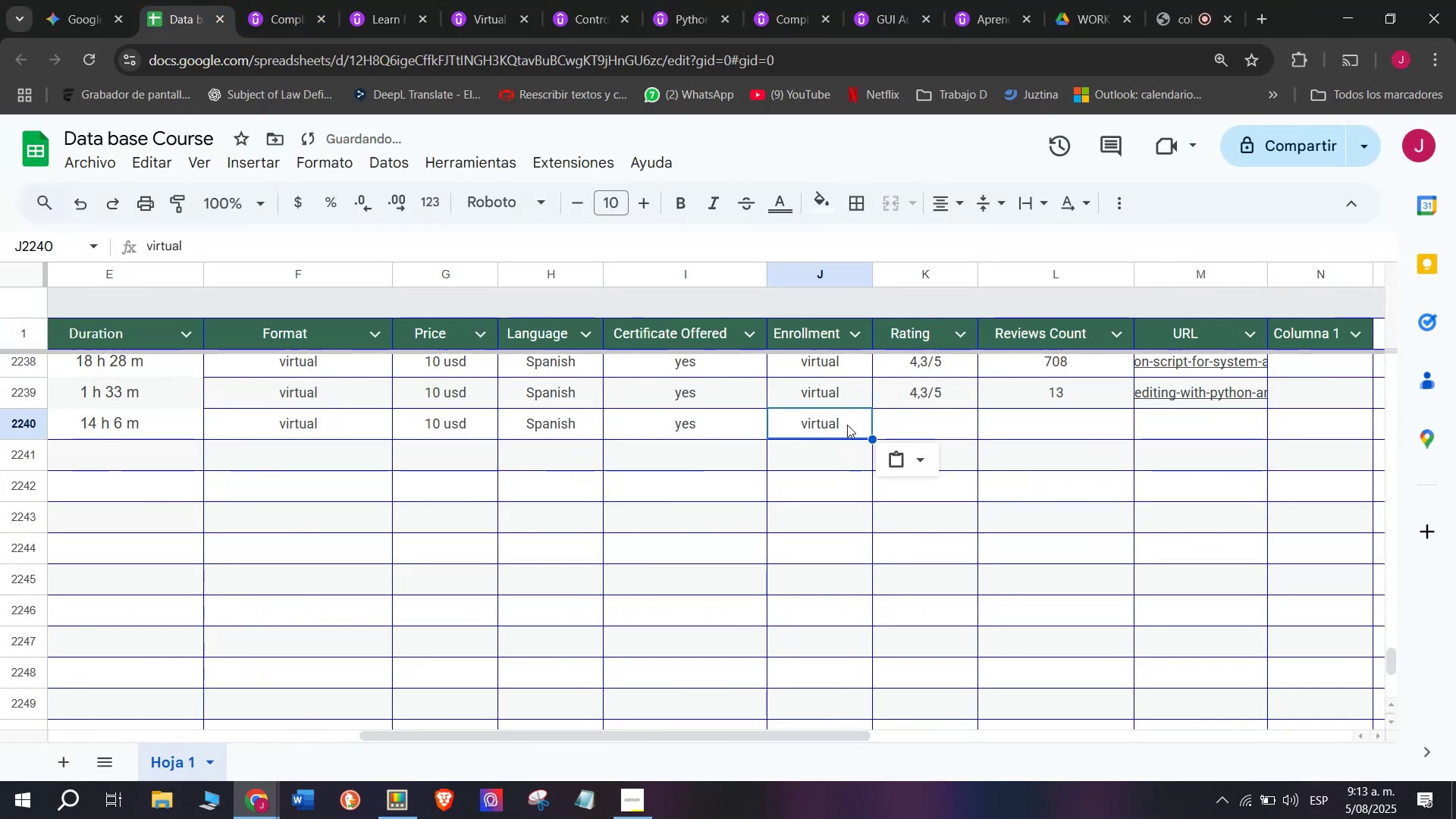 
key(Control+C)
 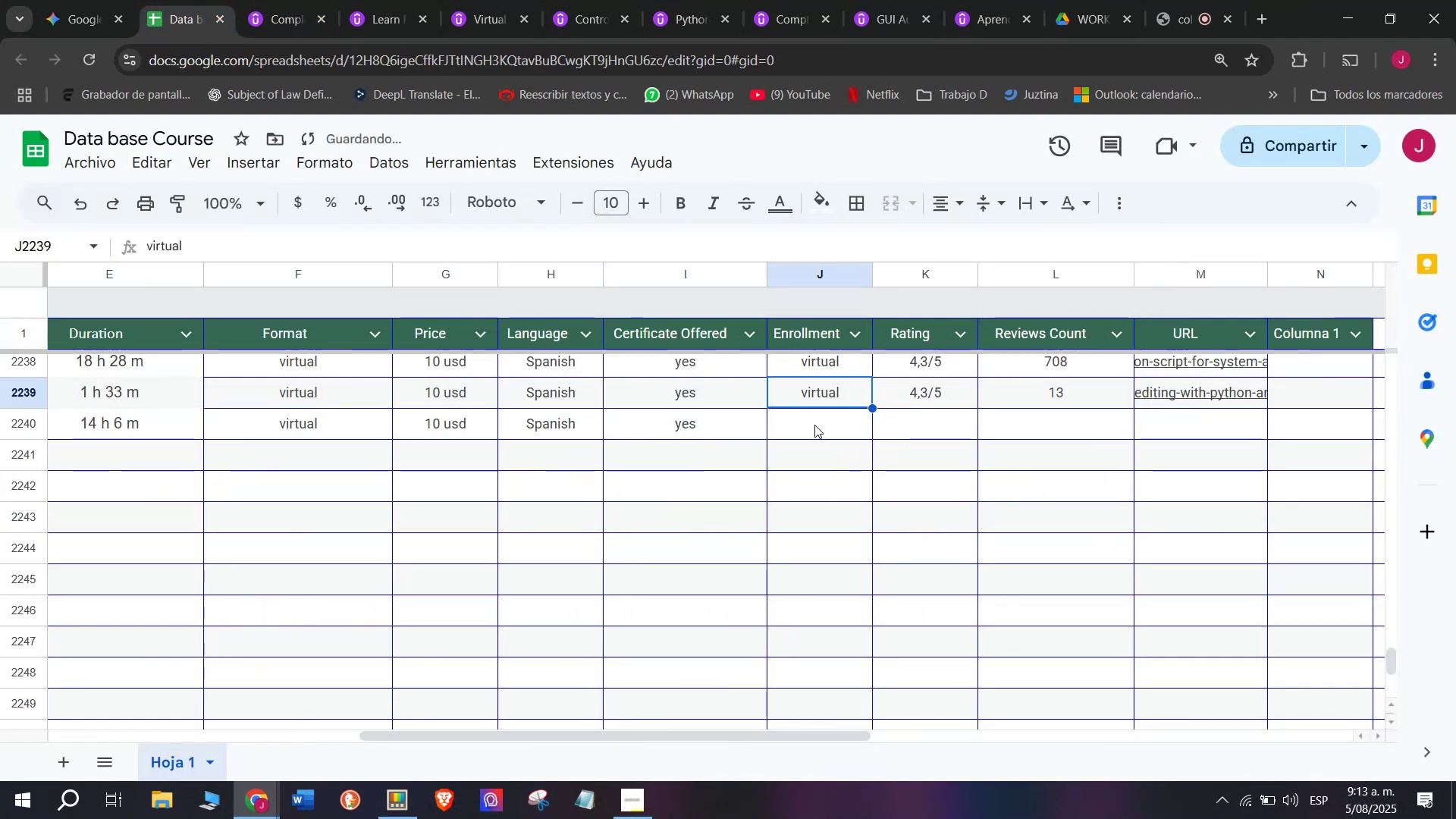 
key(Z)
 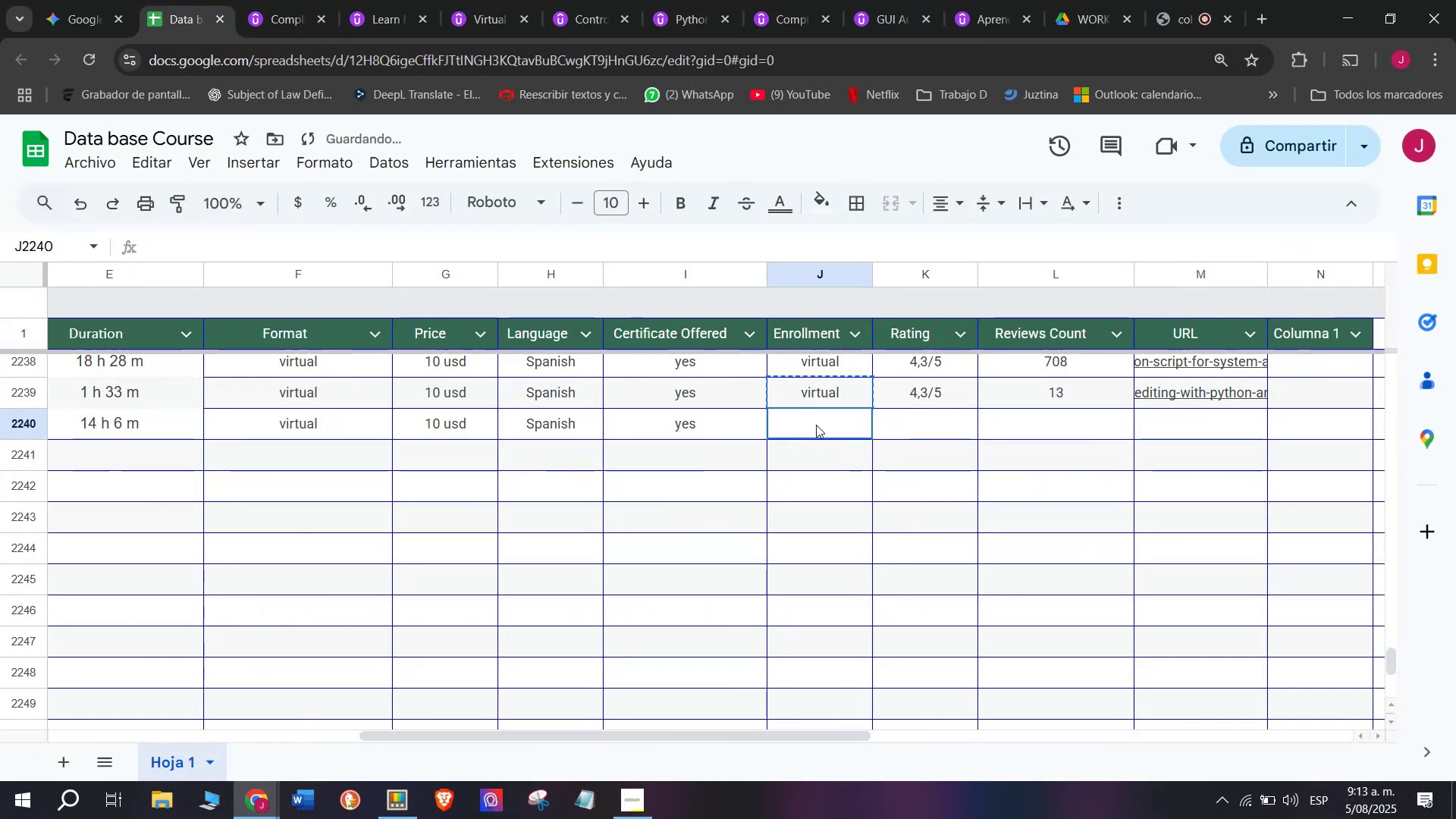 
key(Control+ControlLeft)
 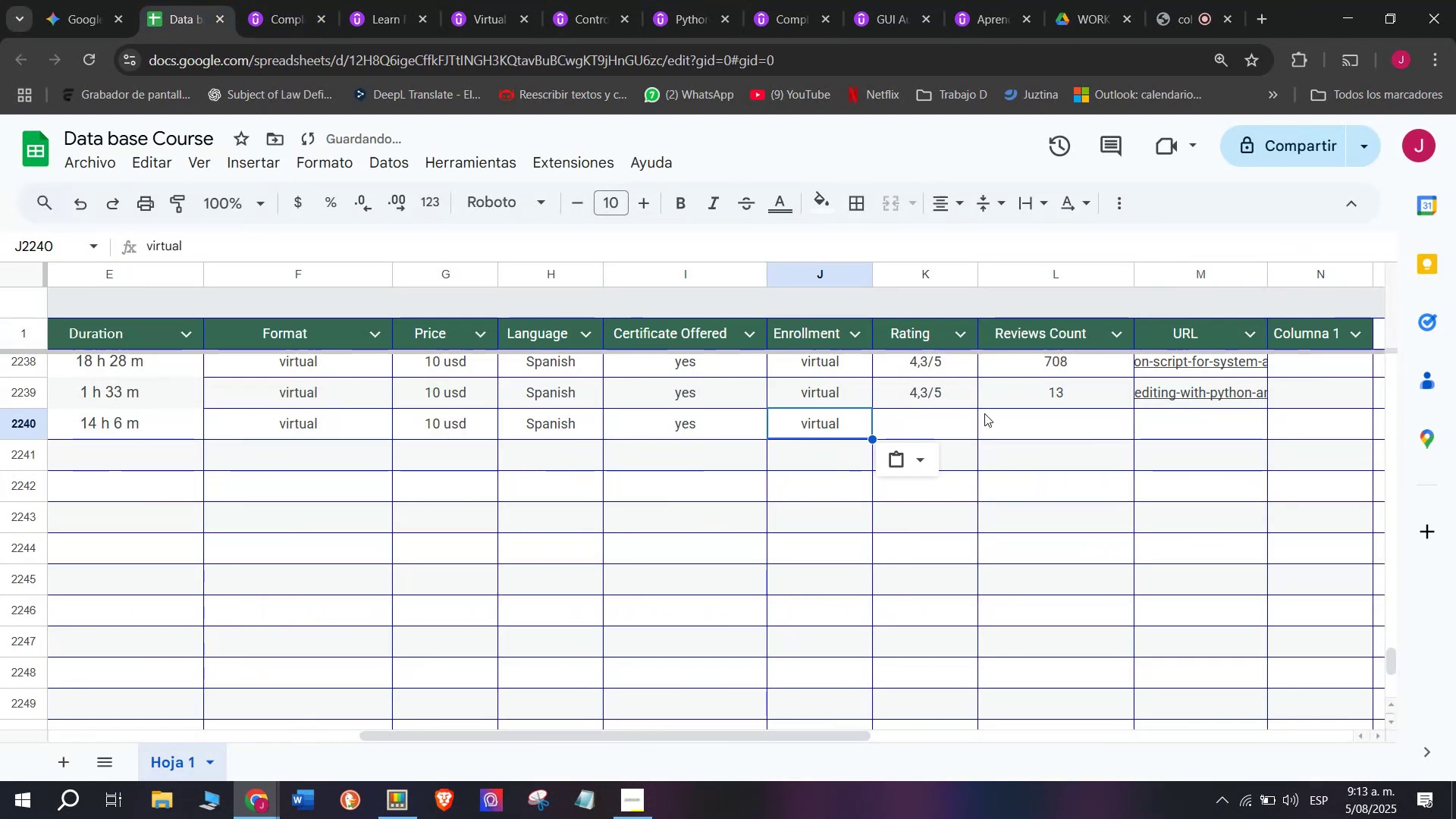 
key(Control+V)
 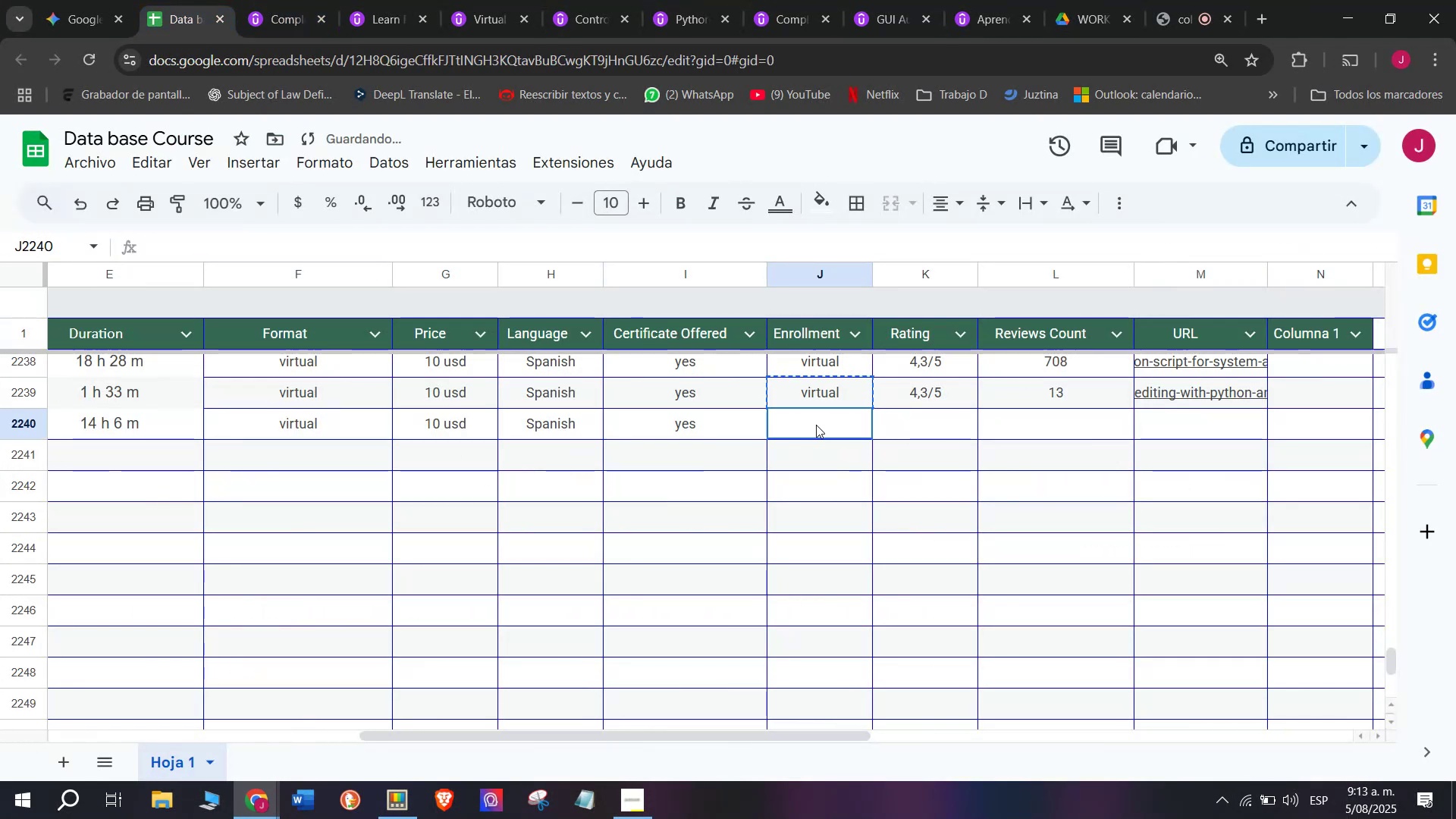 
double_click([816, 425])
 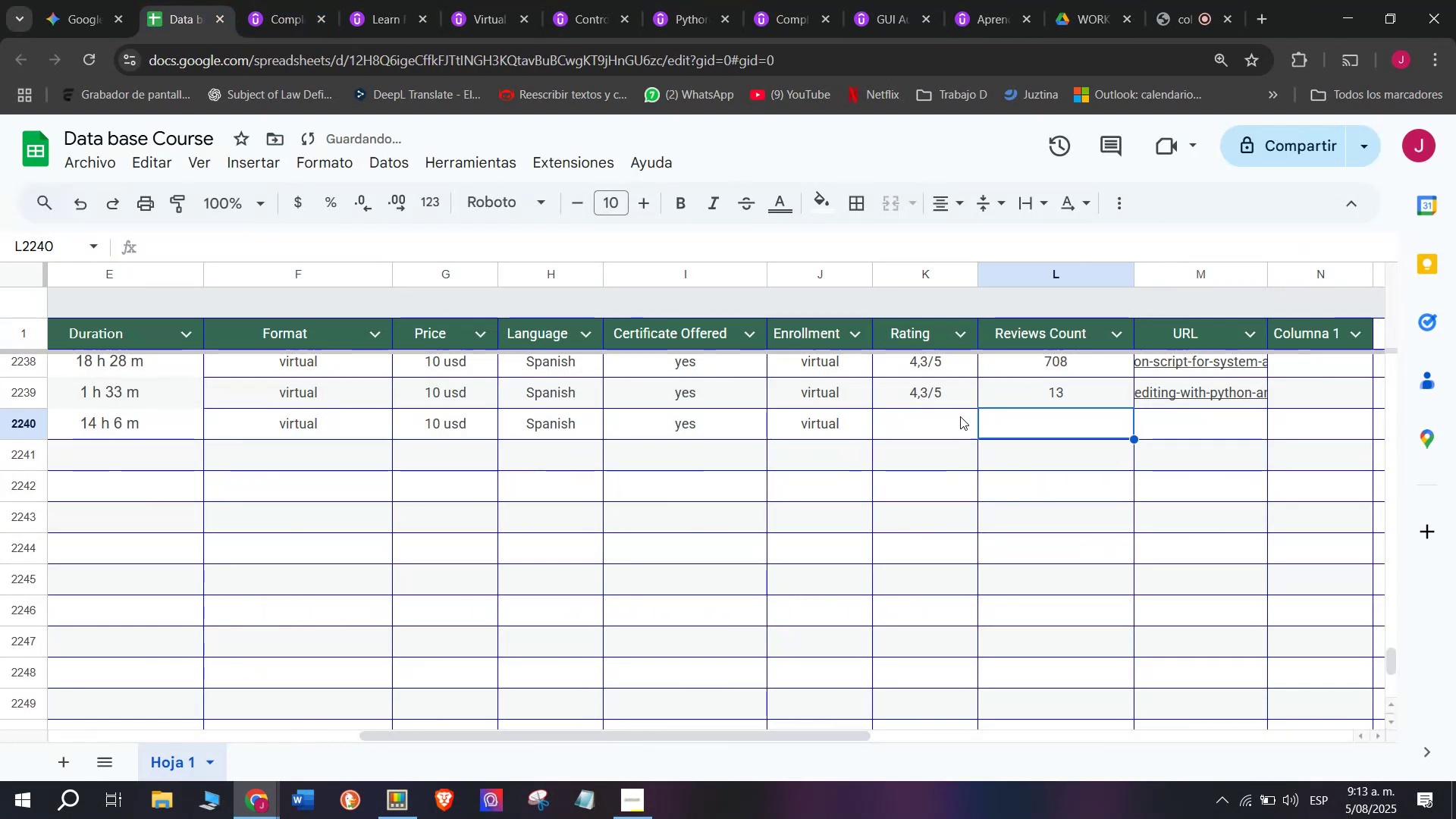 
left_click([948, 416])
 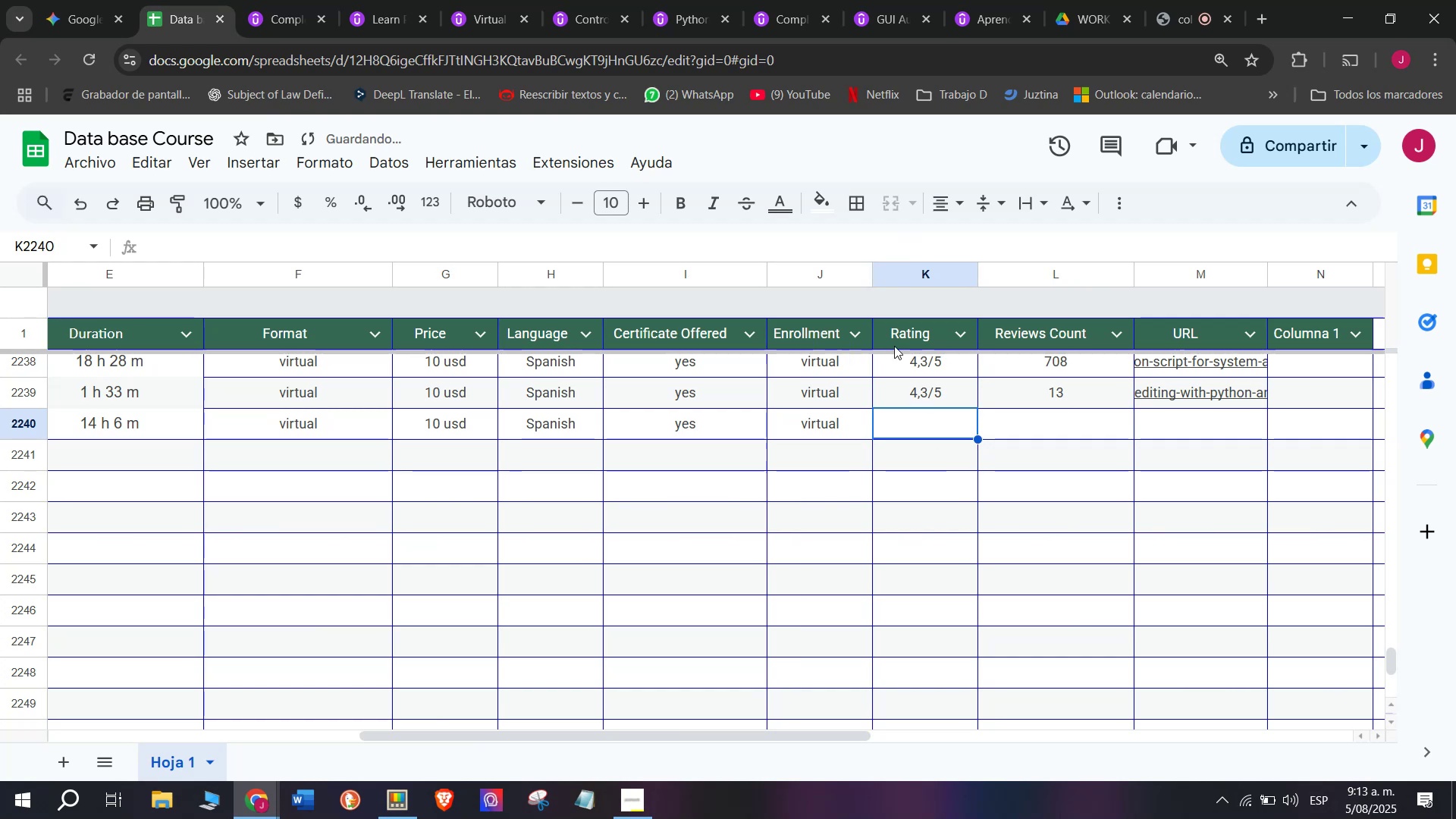 
left_click([893, 343])
 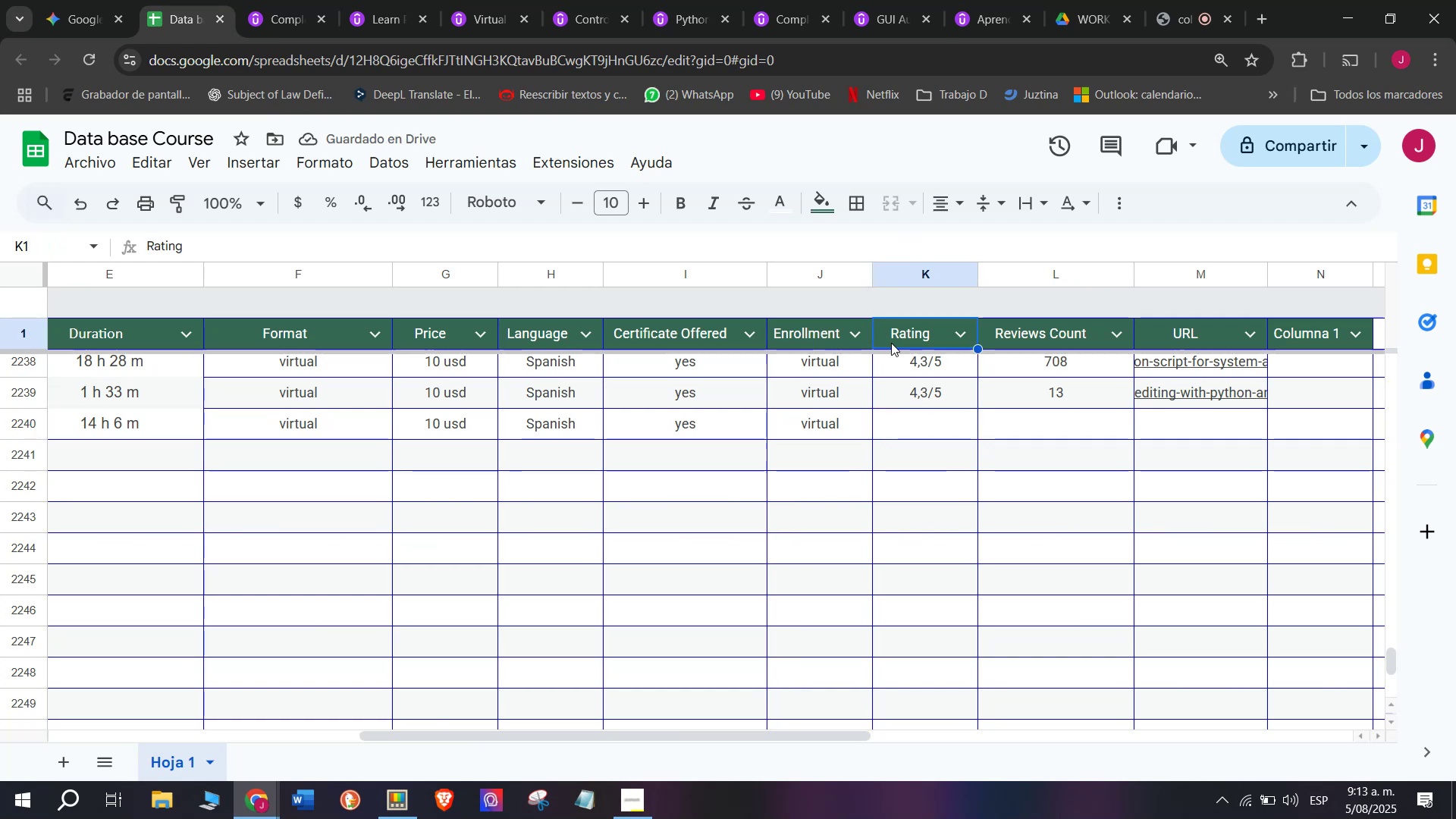 
left_click([905, 385])
 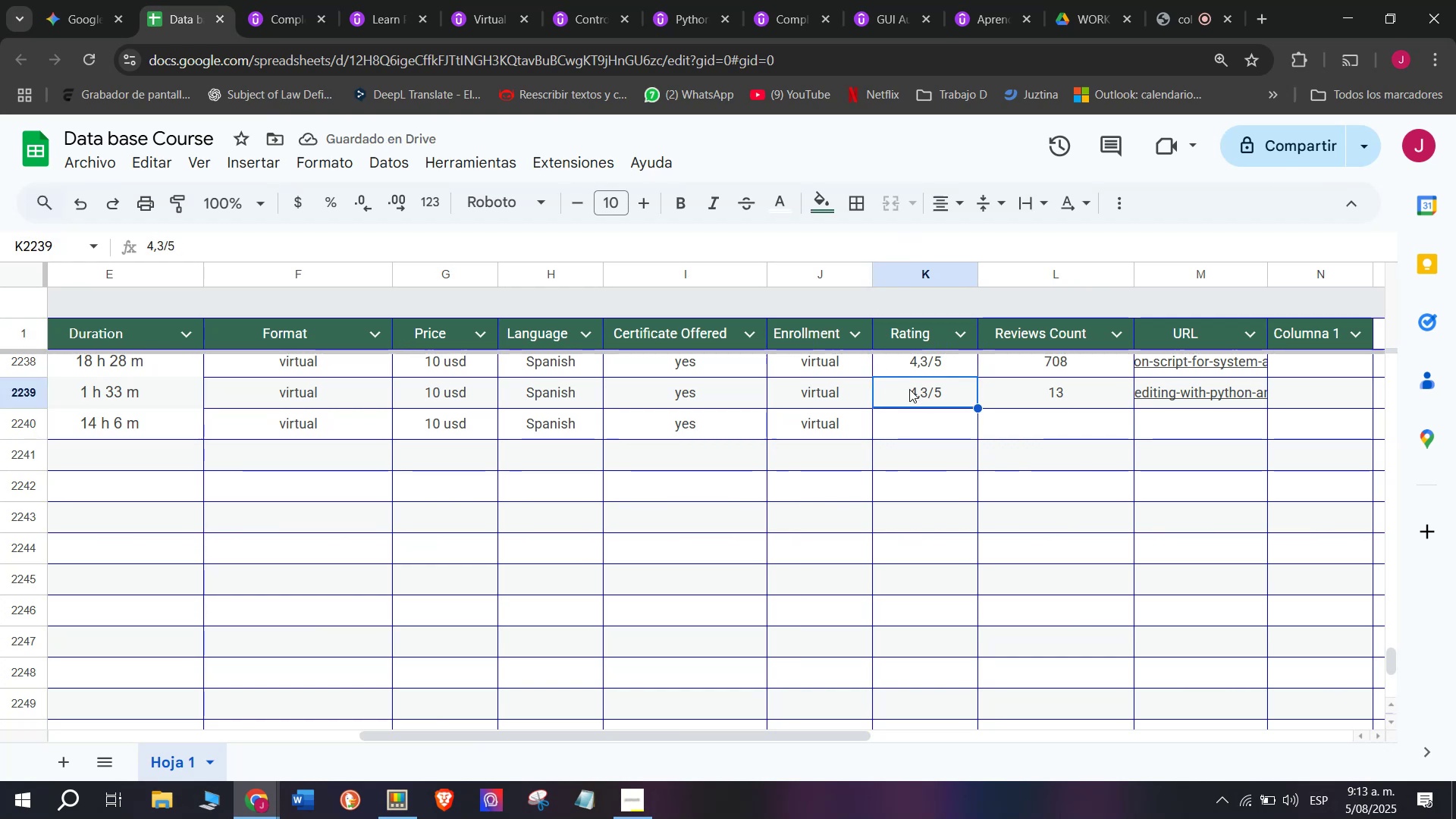 
key(Control+ControlLeft)
 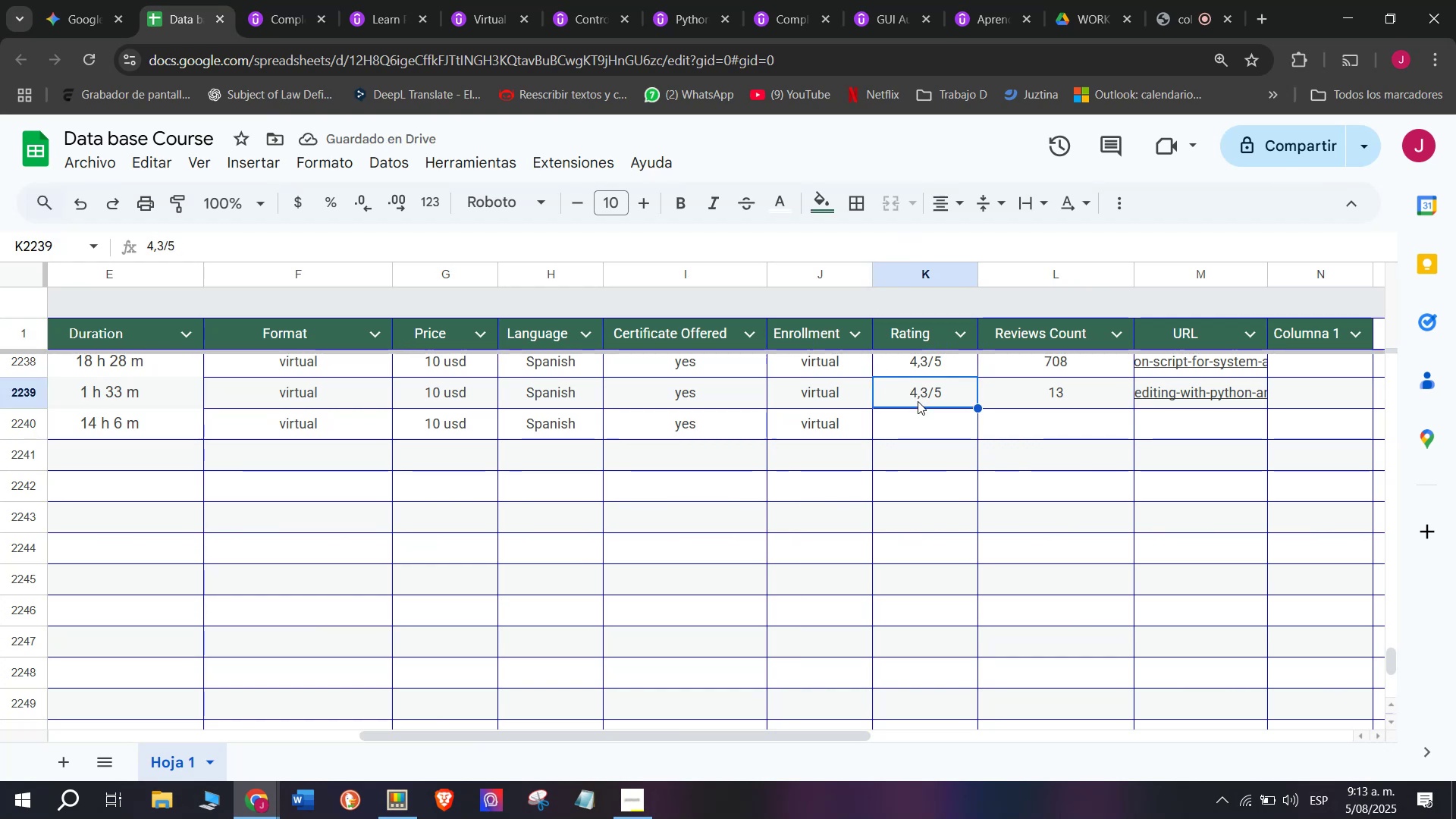 
key(Break)
 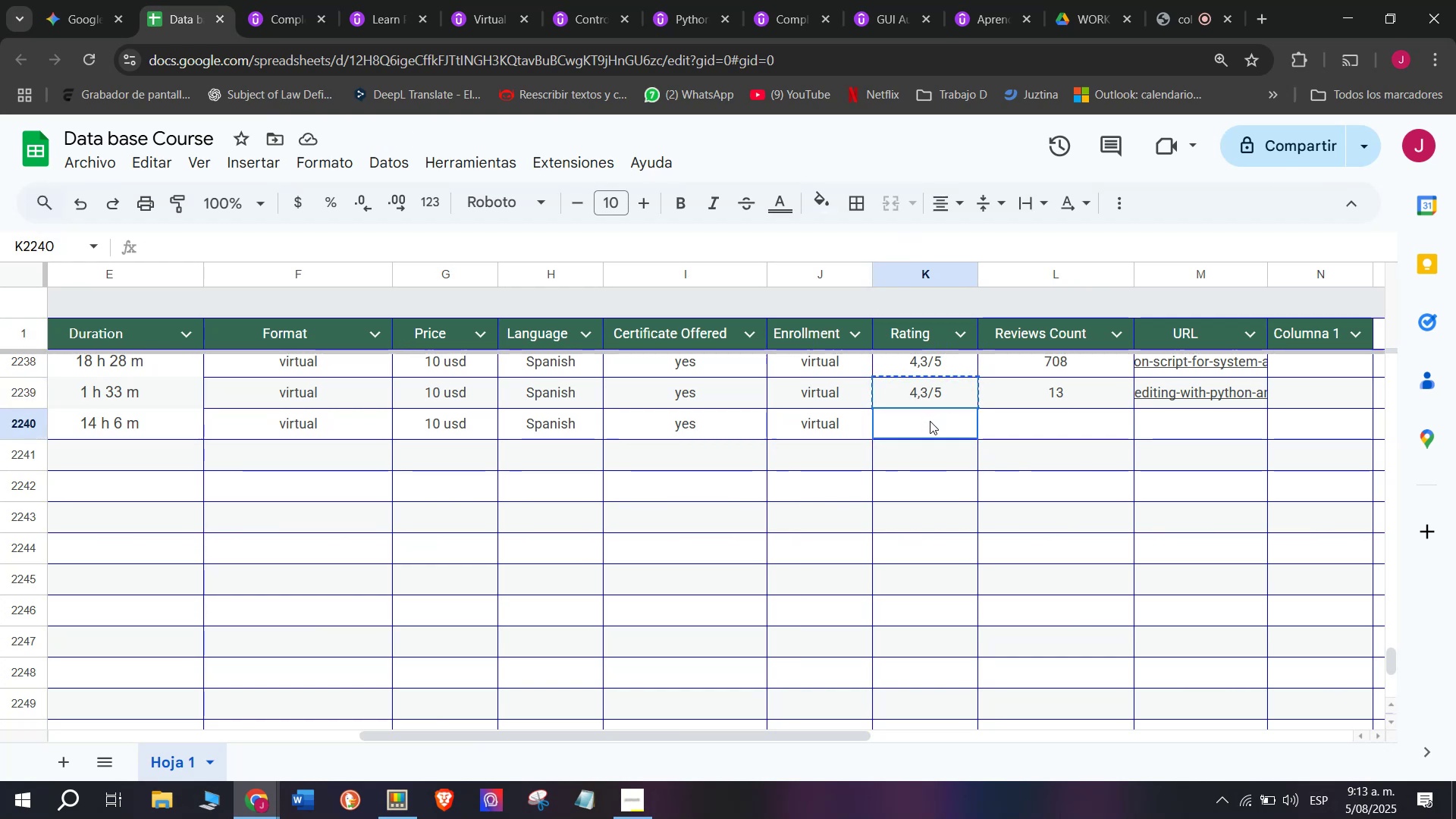 
key(Control+C)
 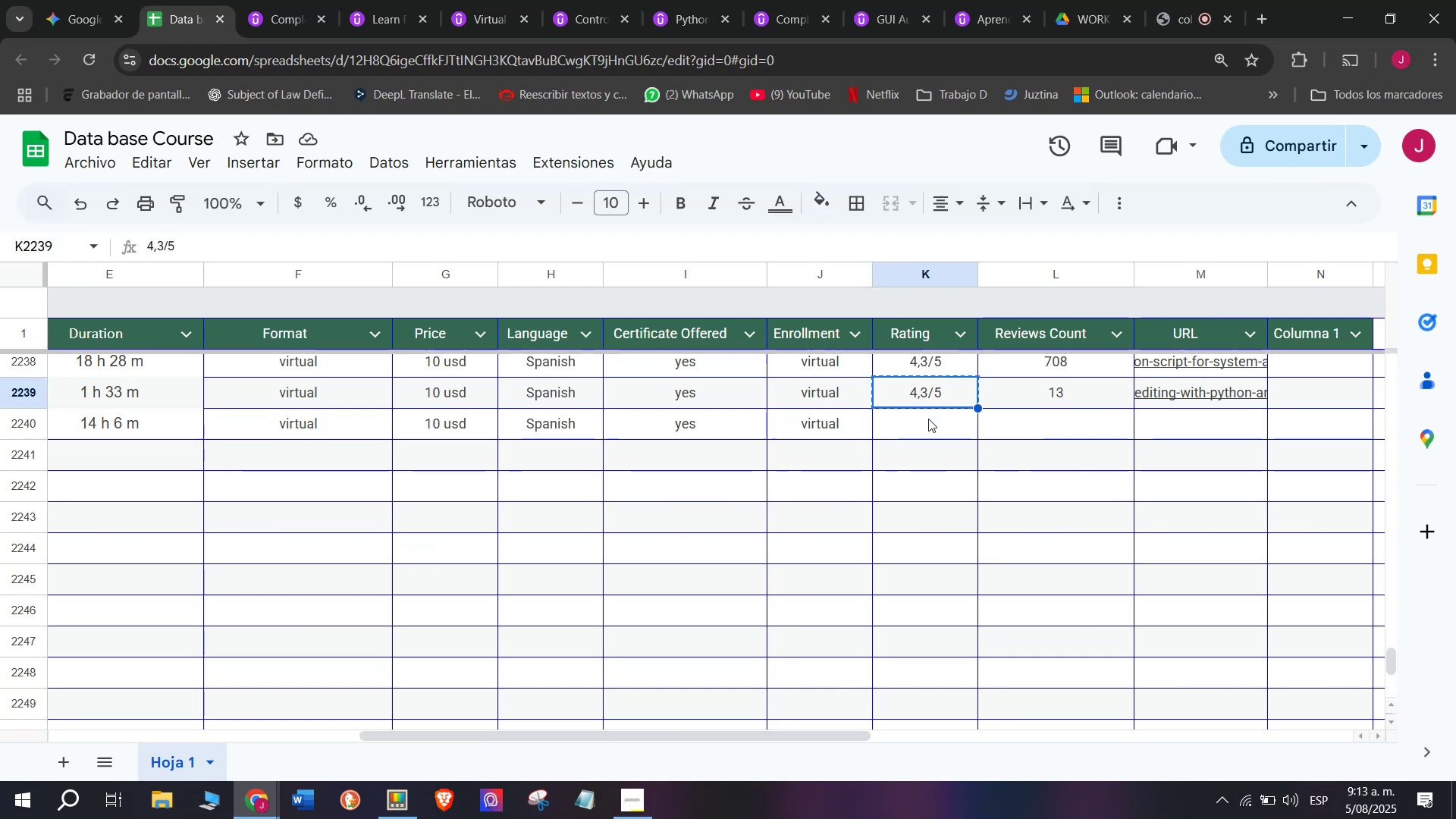 
key(Control+ControlLeft)
 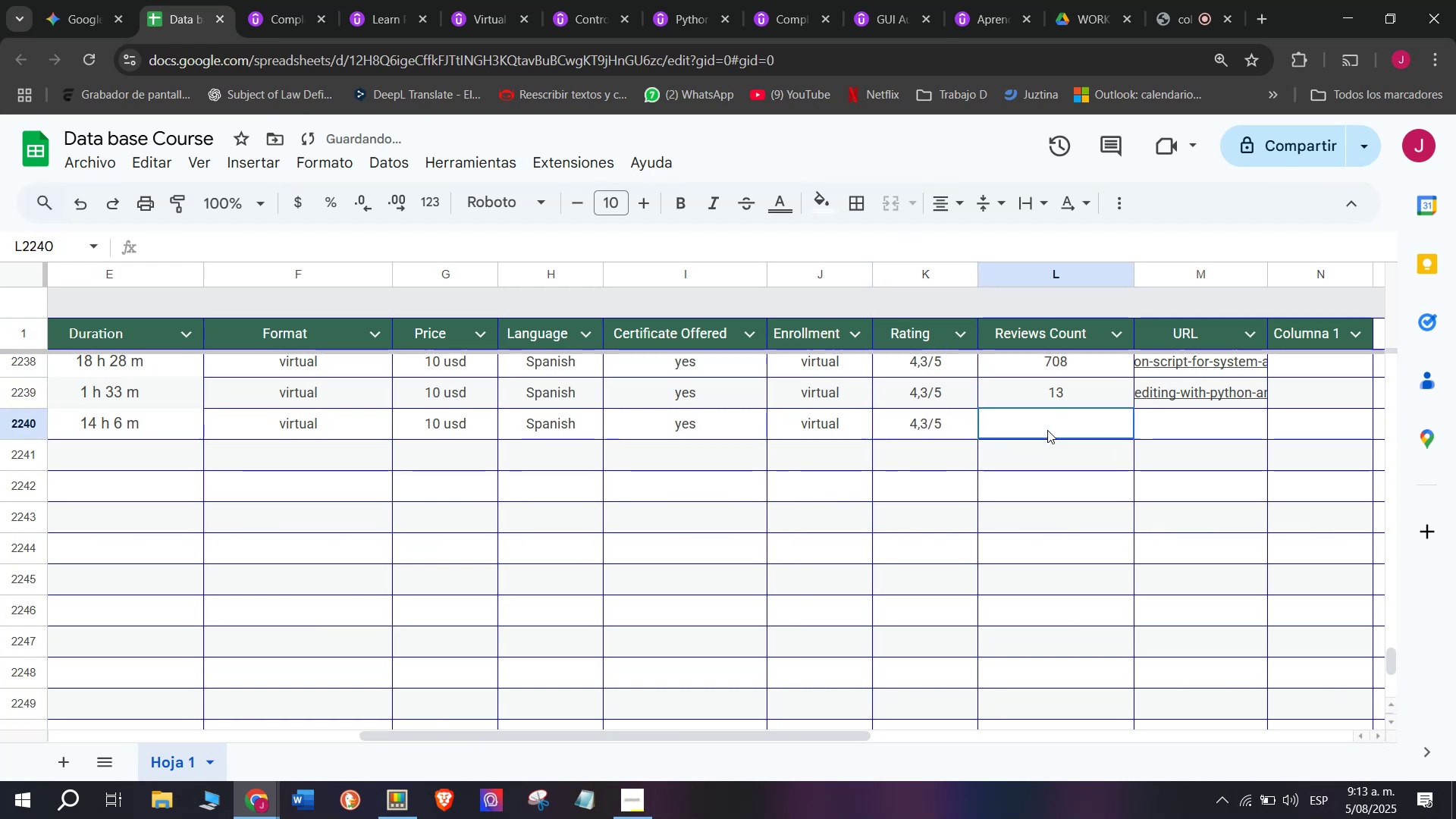 
key(Z)
 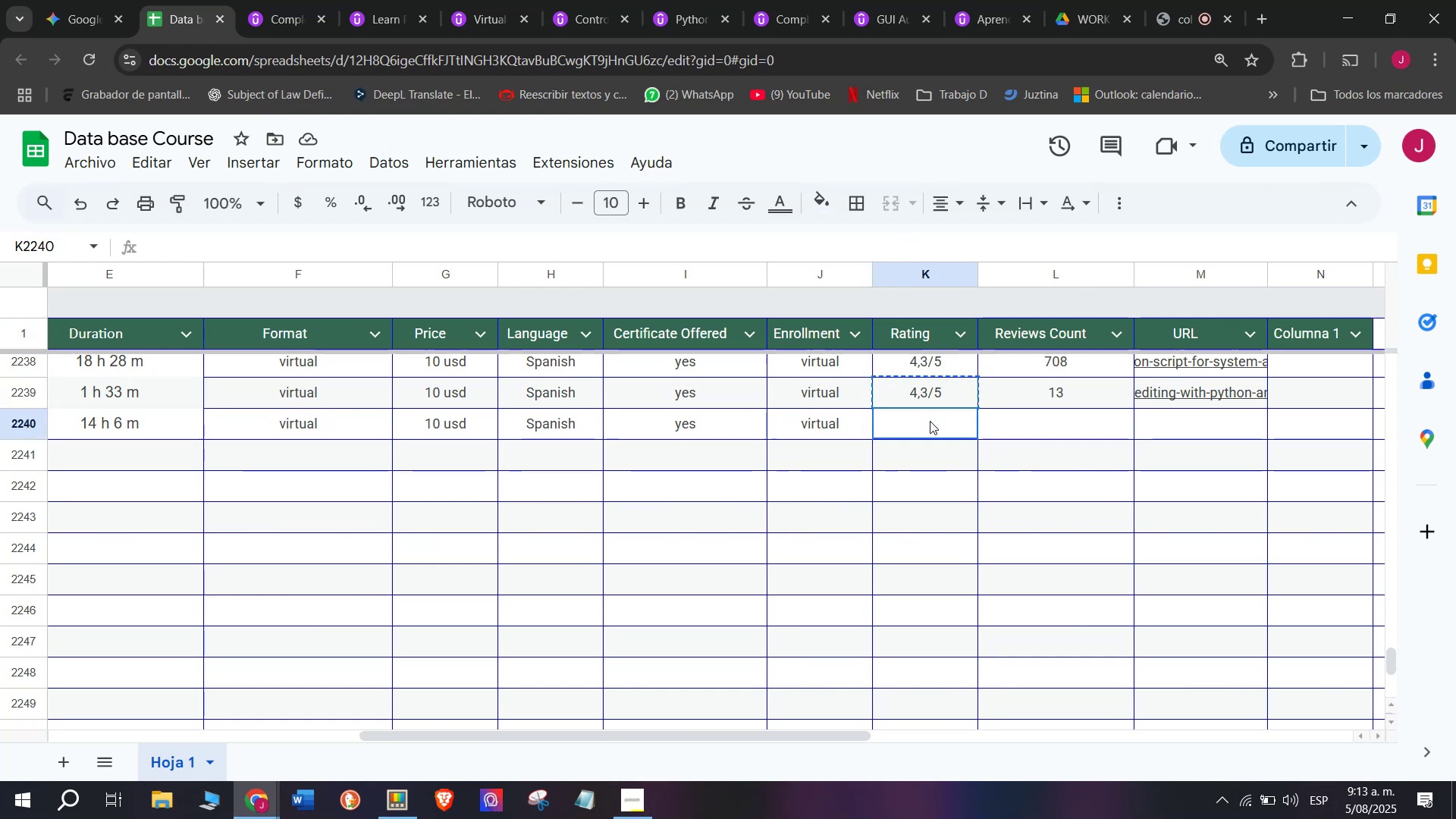 
key(Control+V)
 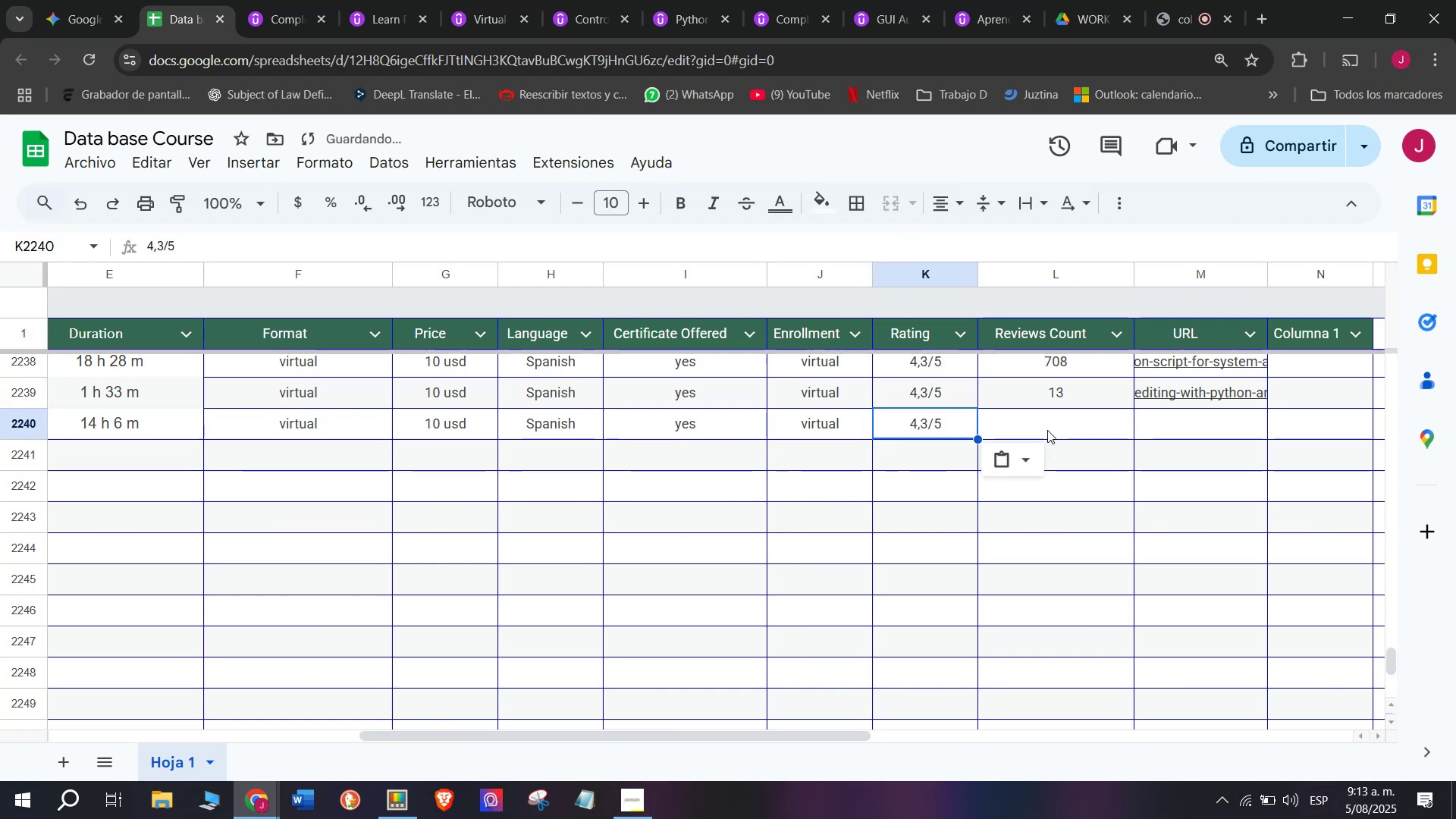 
left_click([1047, 430])
 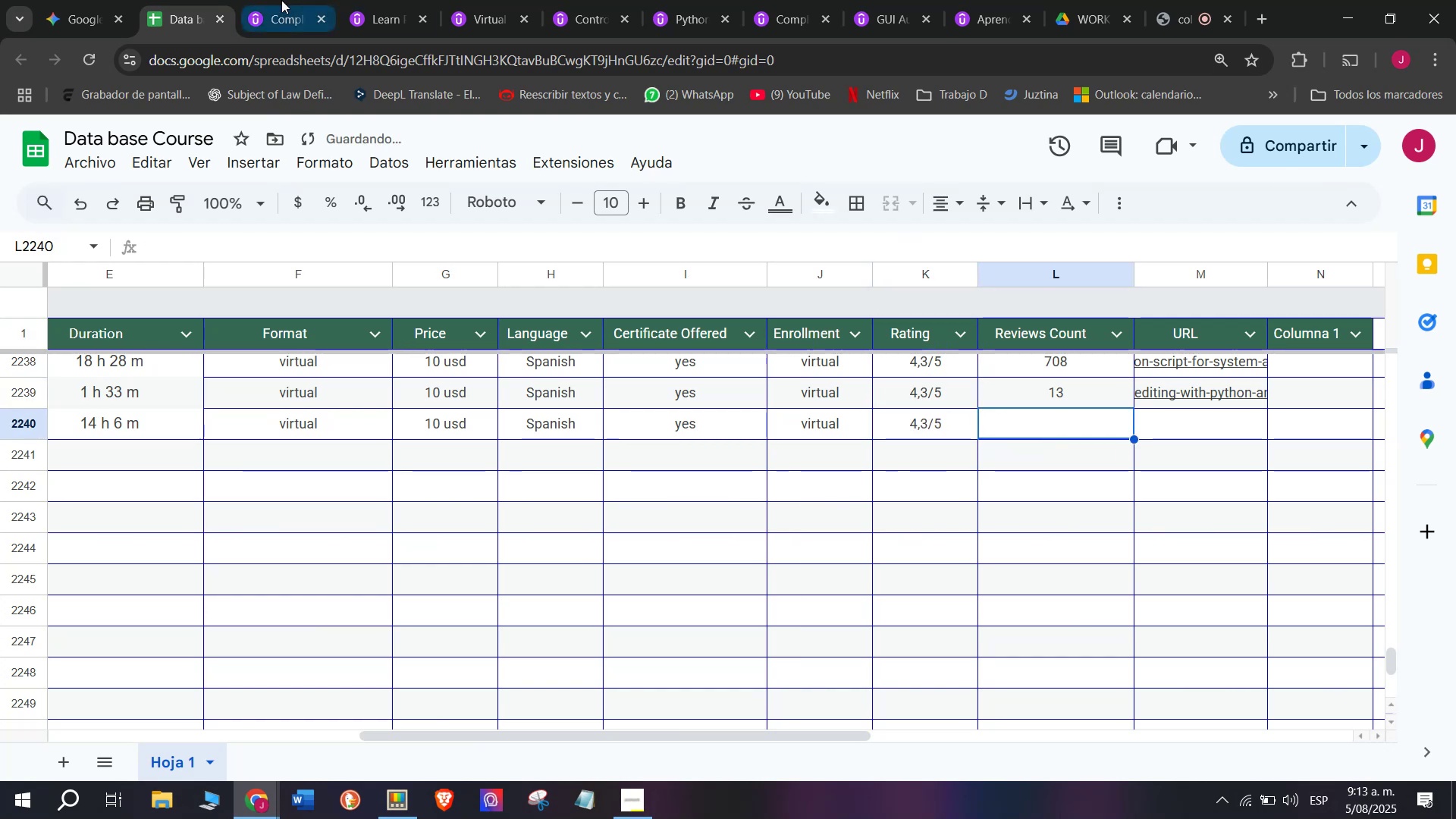 
left_click([278, 0])
 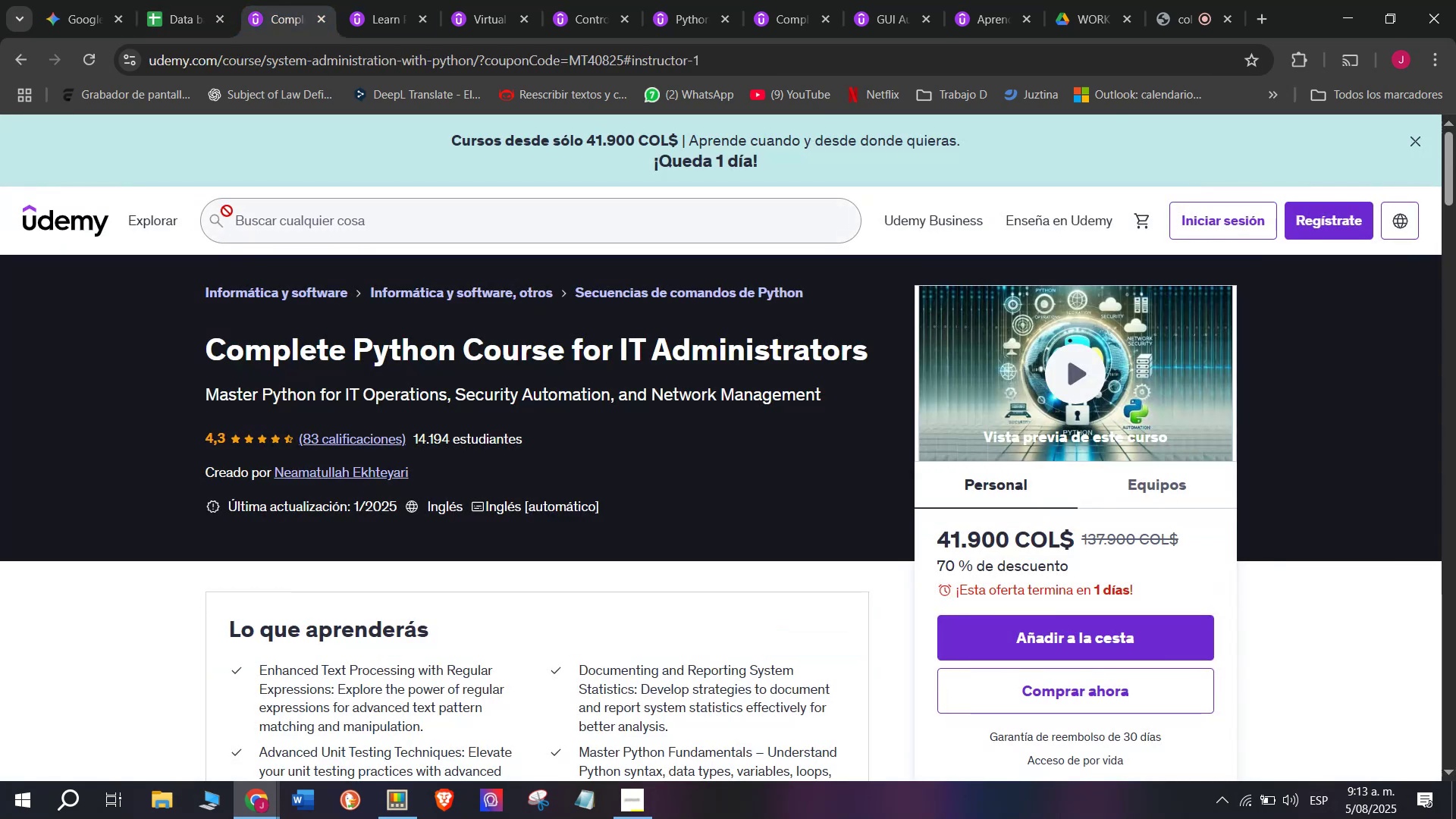 
left_click([161, 0])
 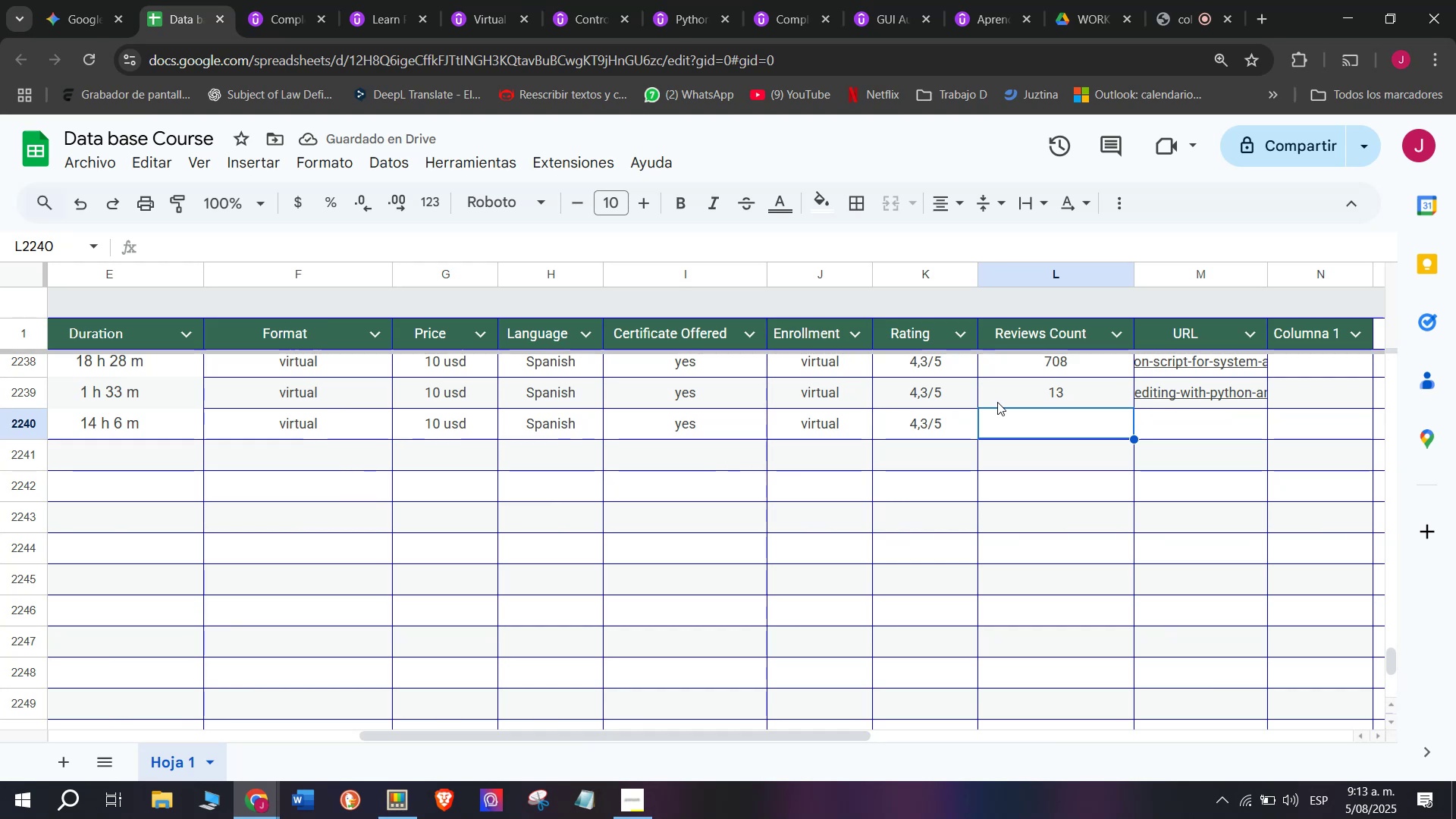 
type(83)
 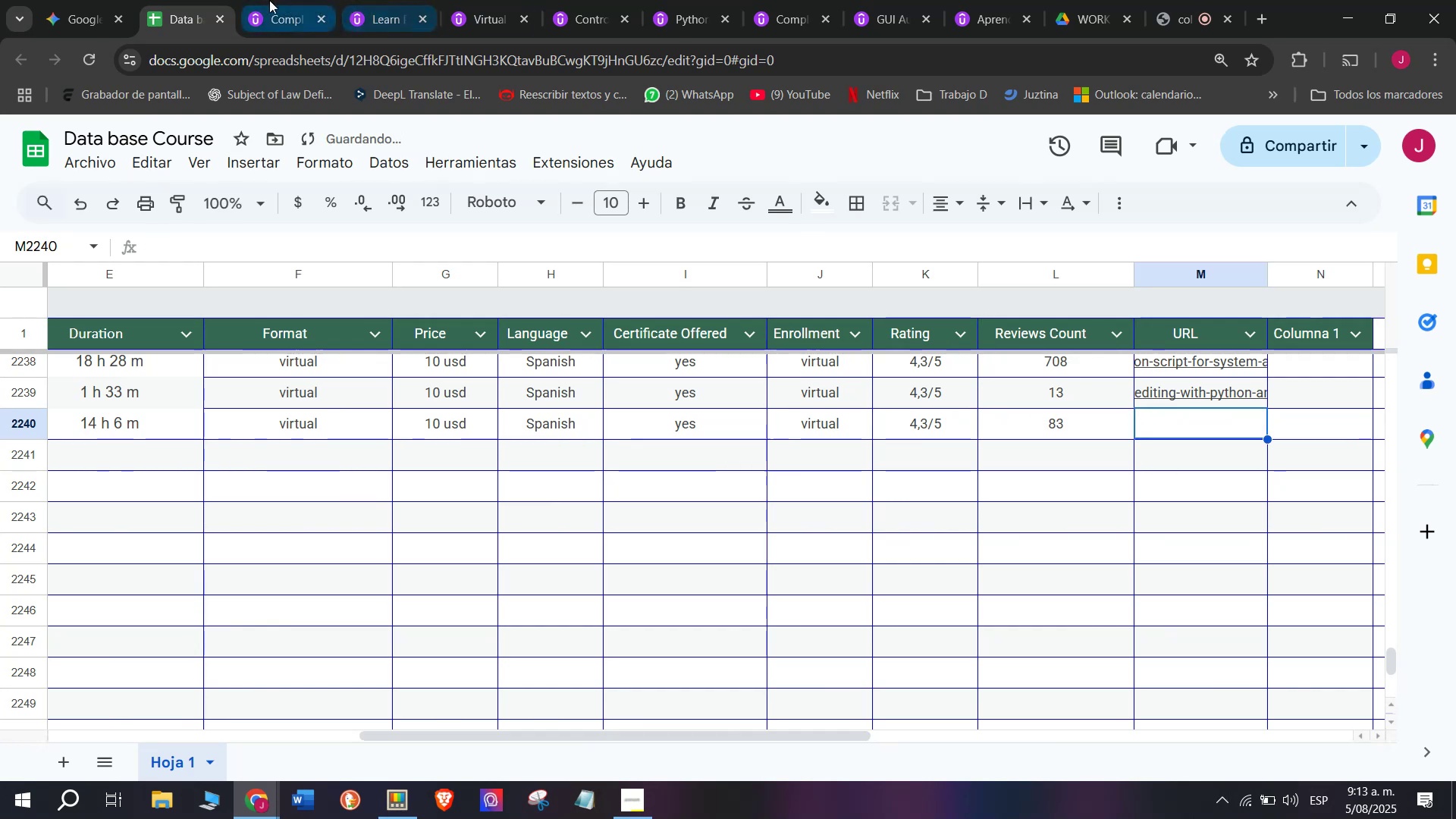 
double_click([318, 78])
 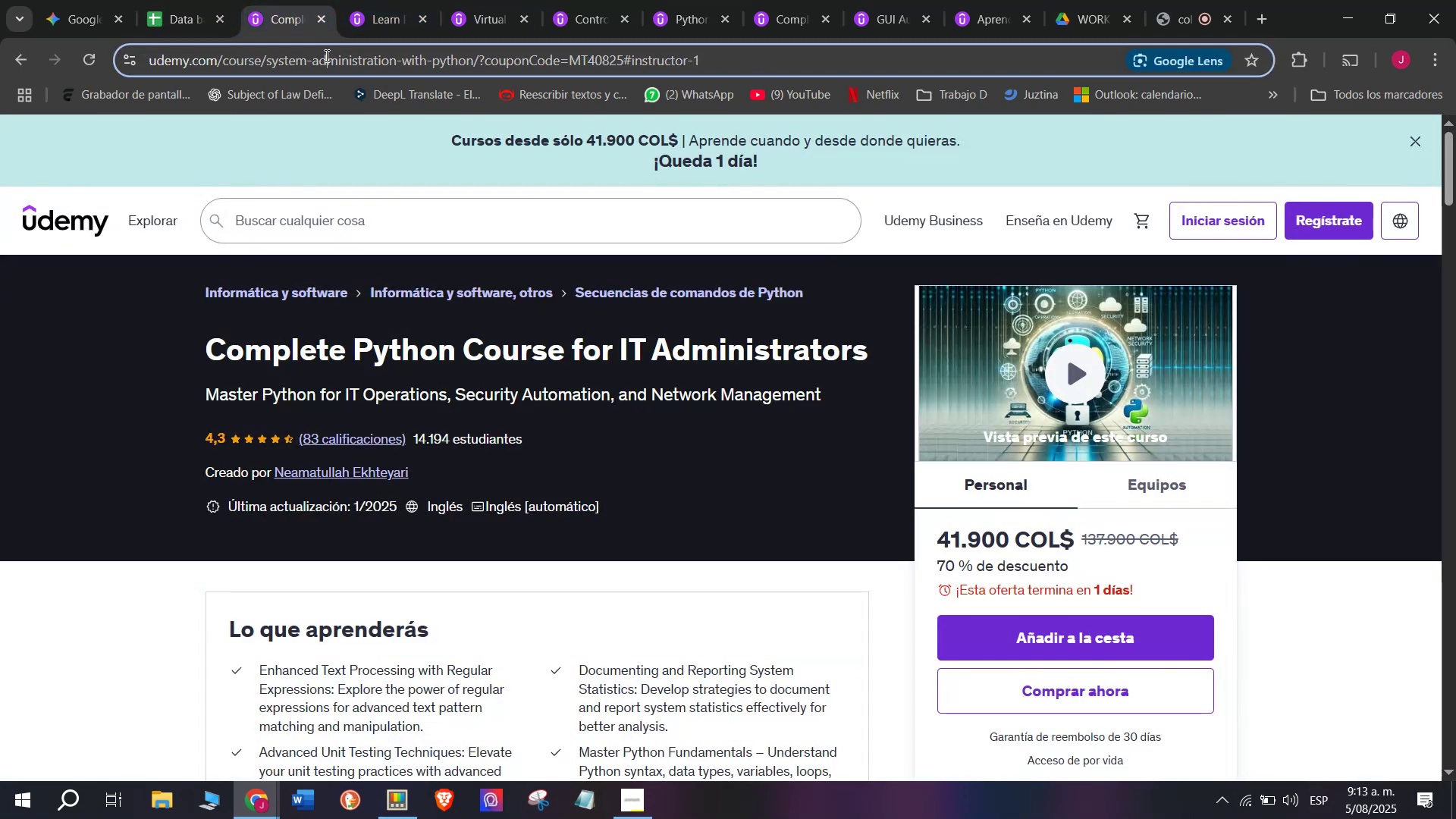 
double_click([325, 55])
 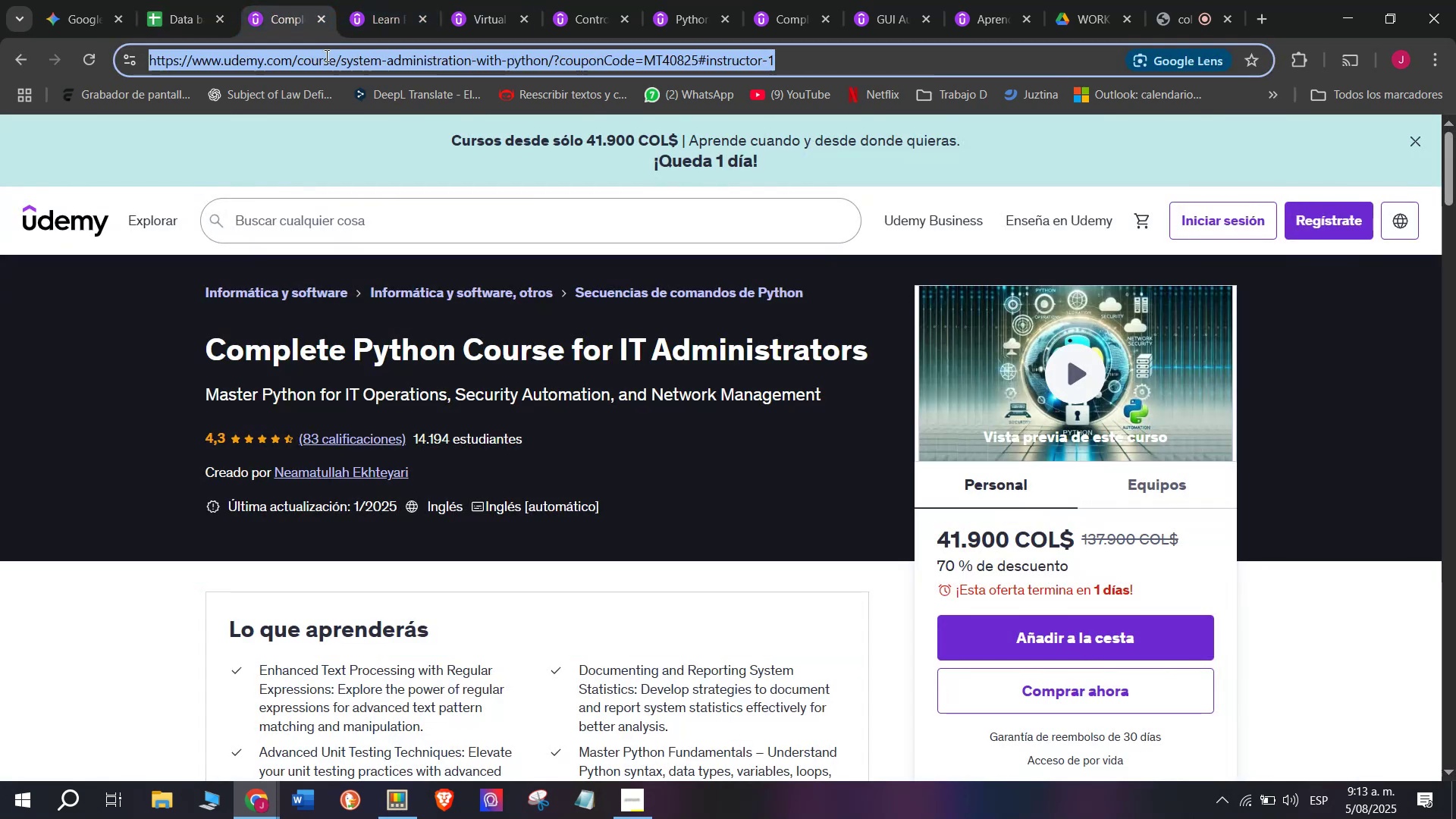 
triple_click([325, 55])
 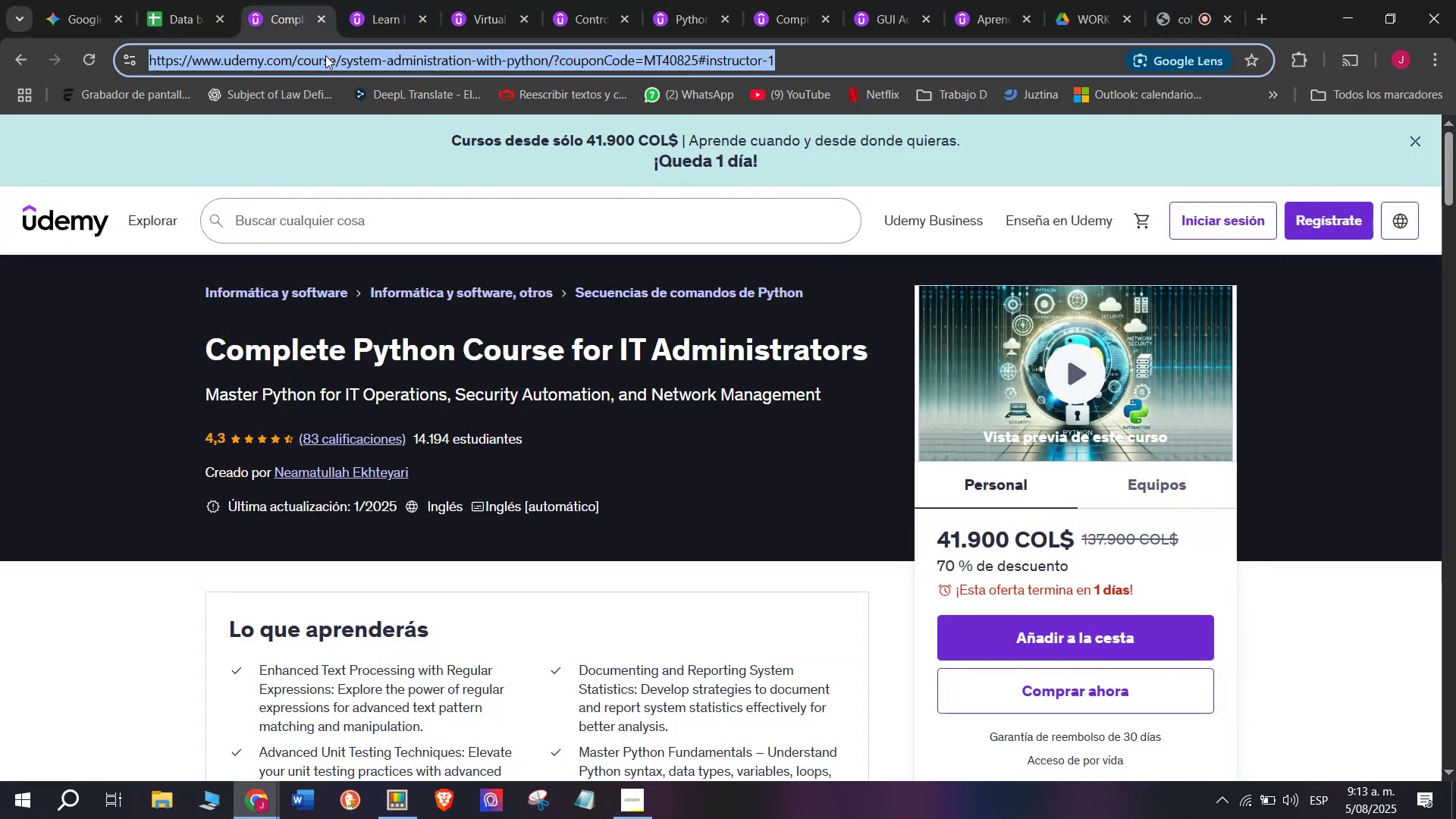 
key(Control+ControlLeft)
 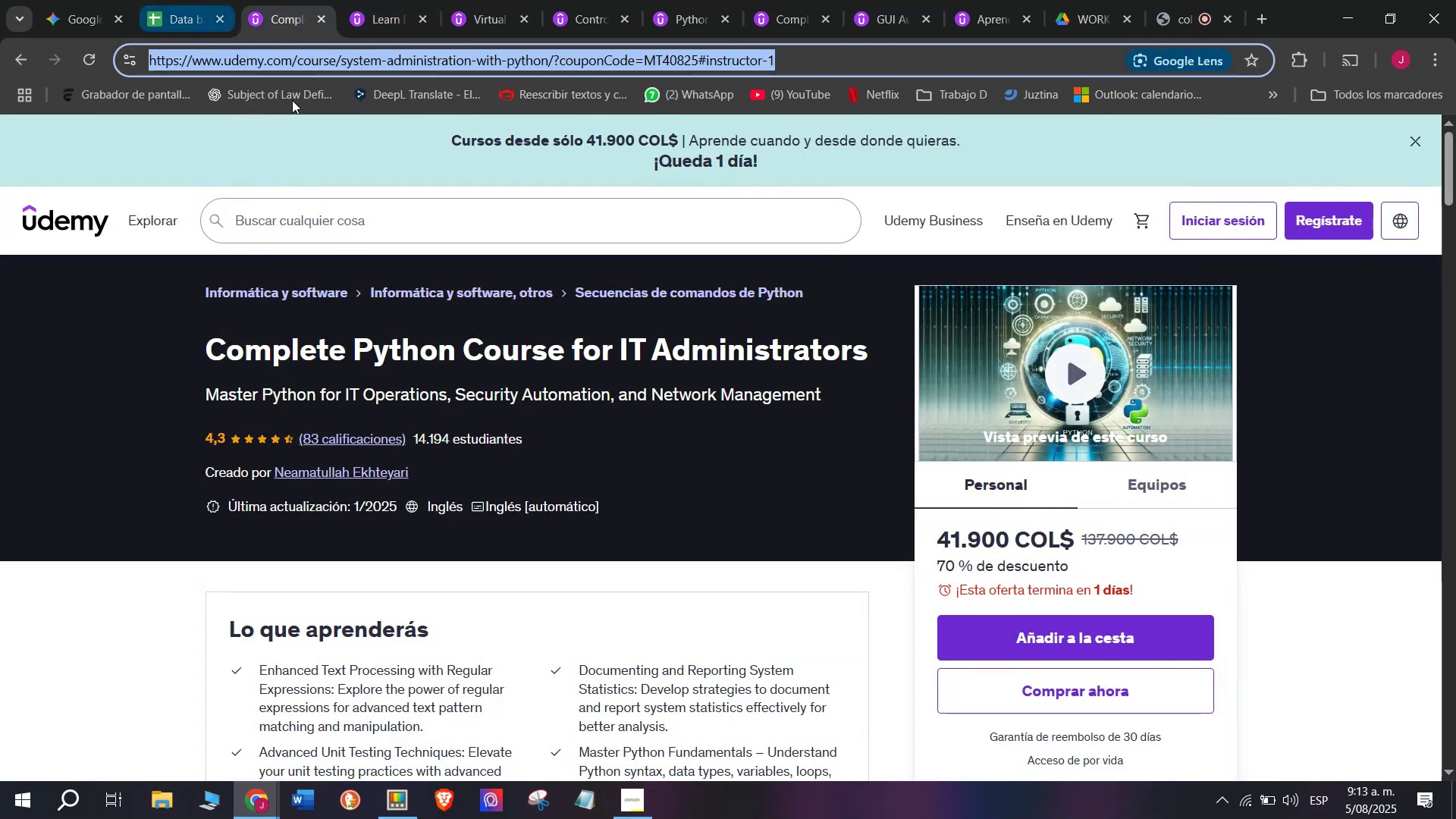 
key(Break)
 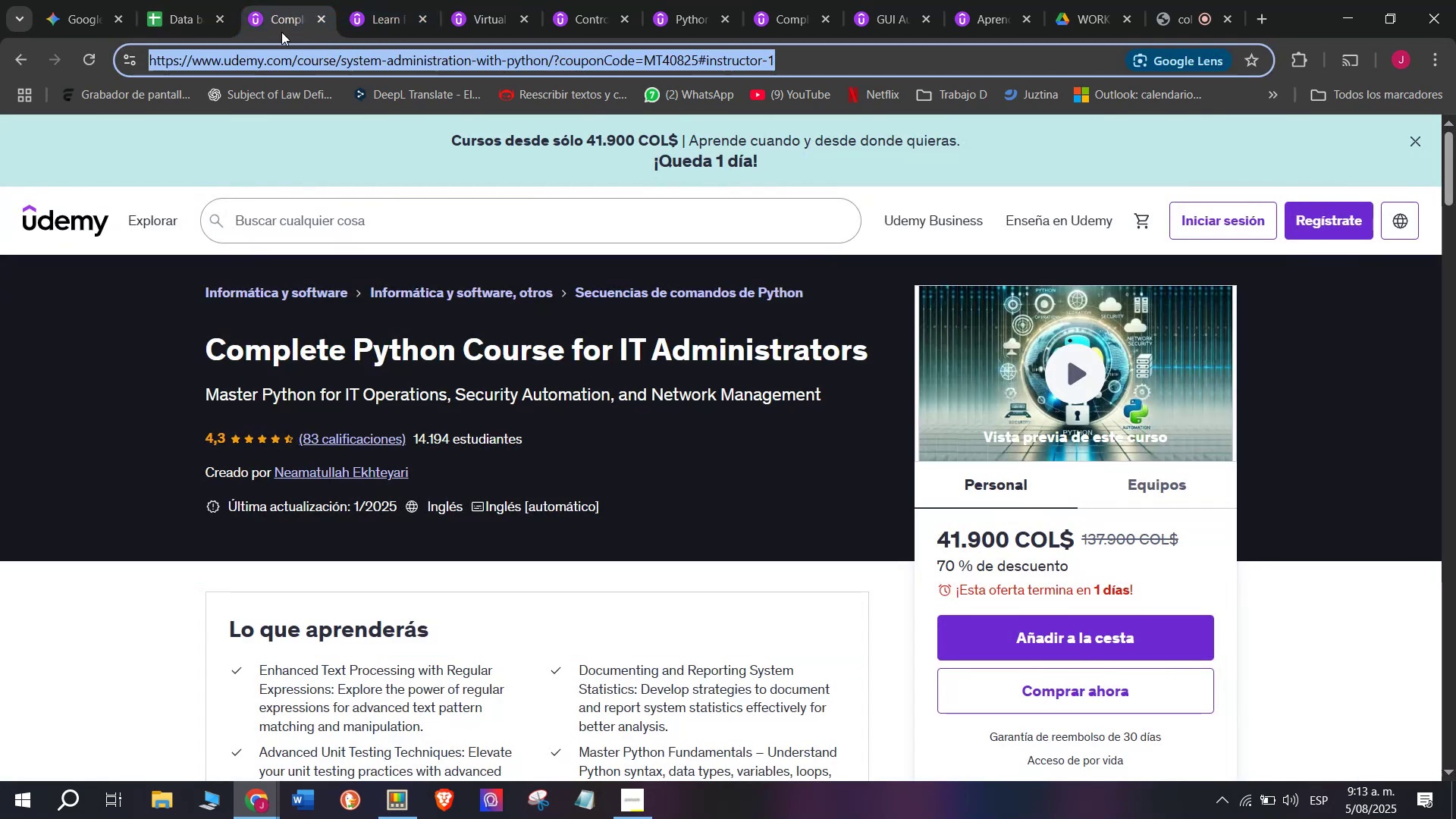 
key(Control+C)
 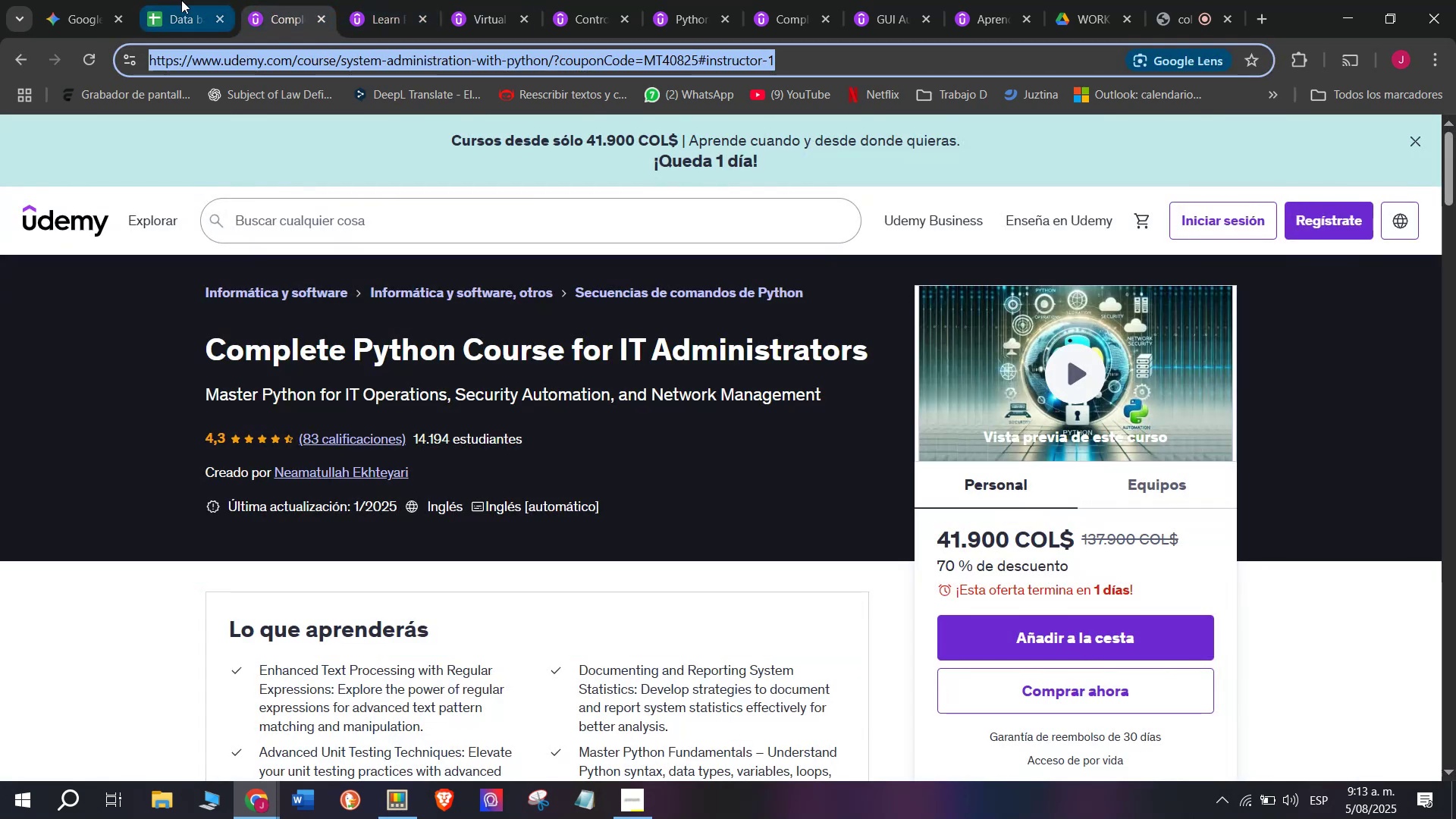 
triple_click([181, 0])
 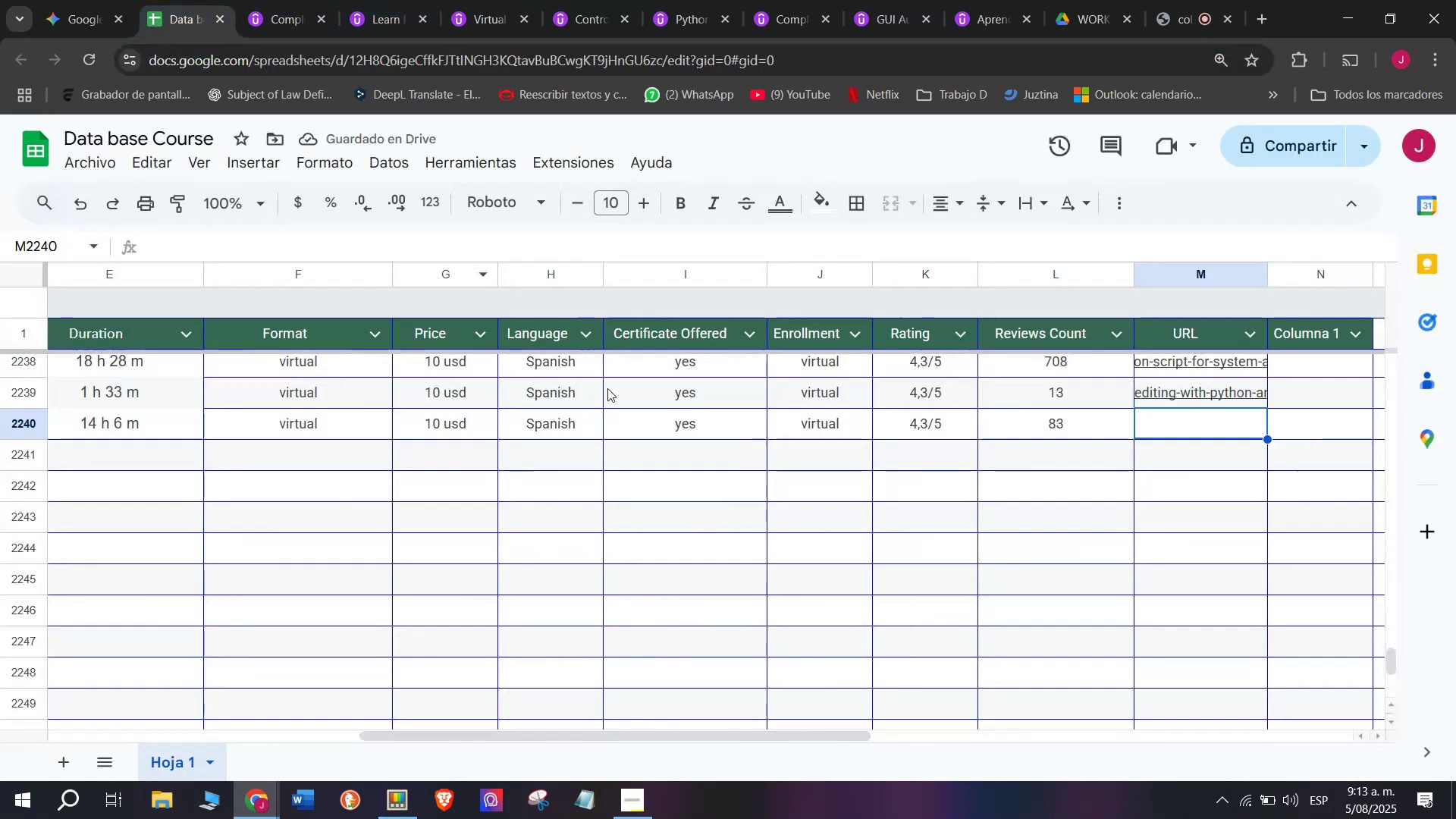 
key(Control+ControlLeft)
 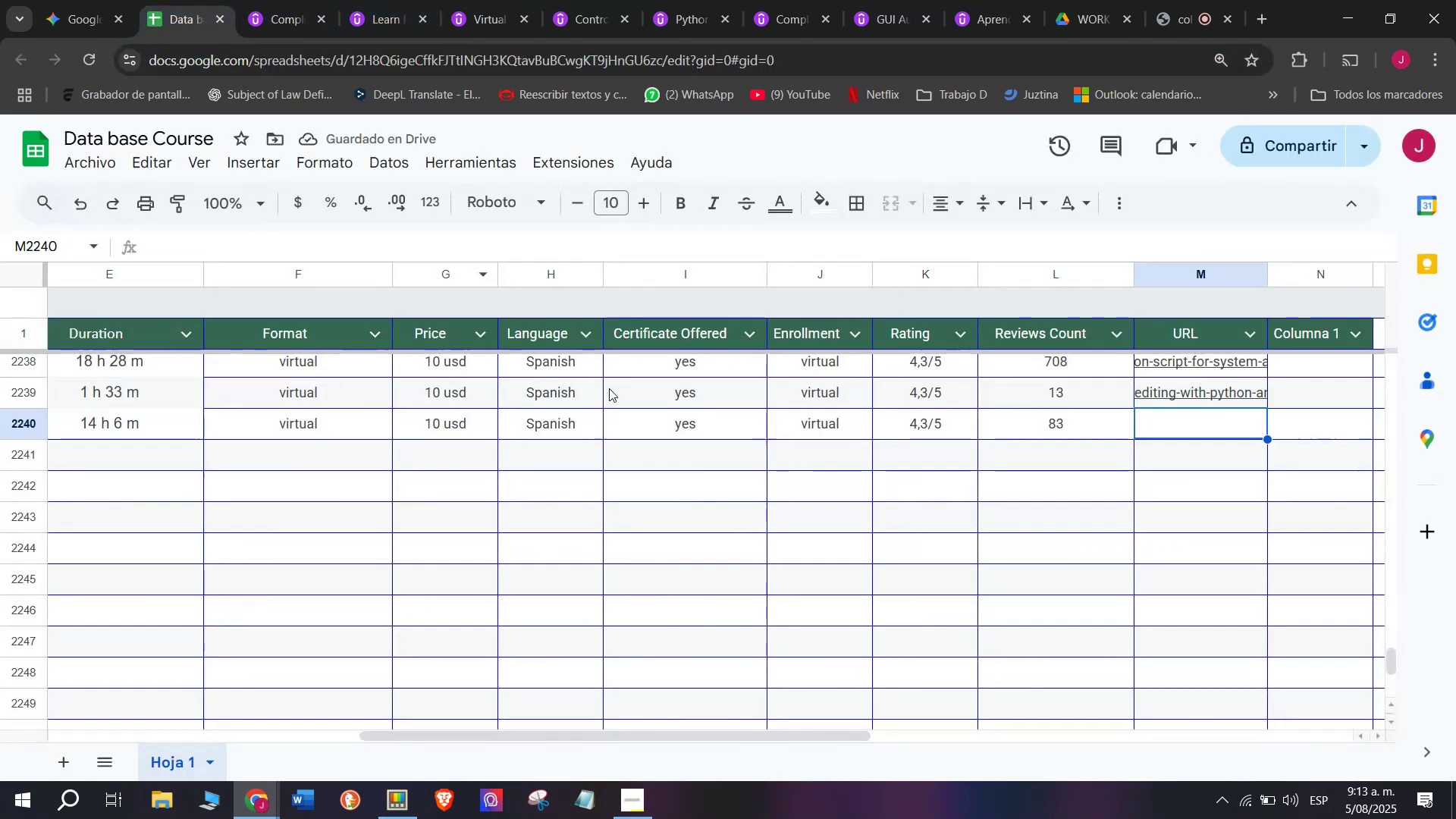 
key(Z)
 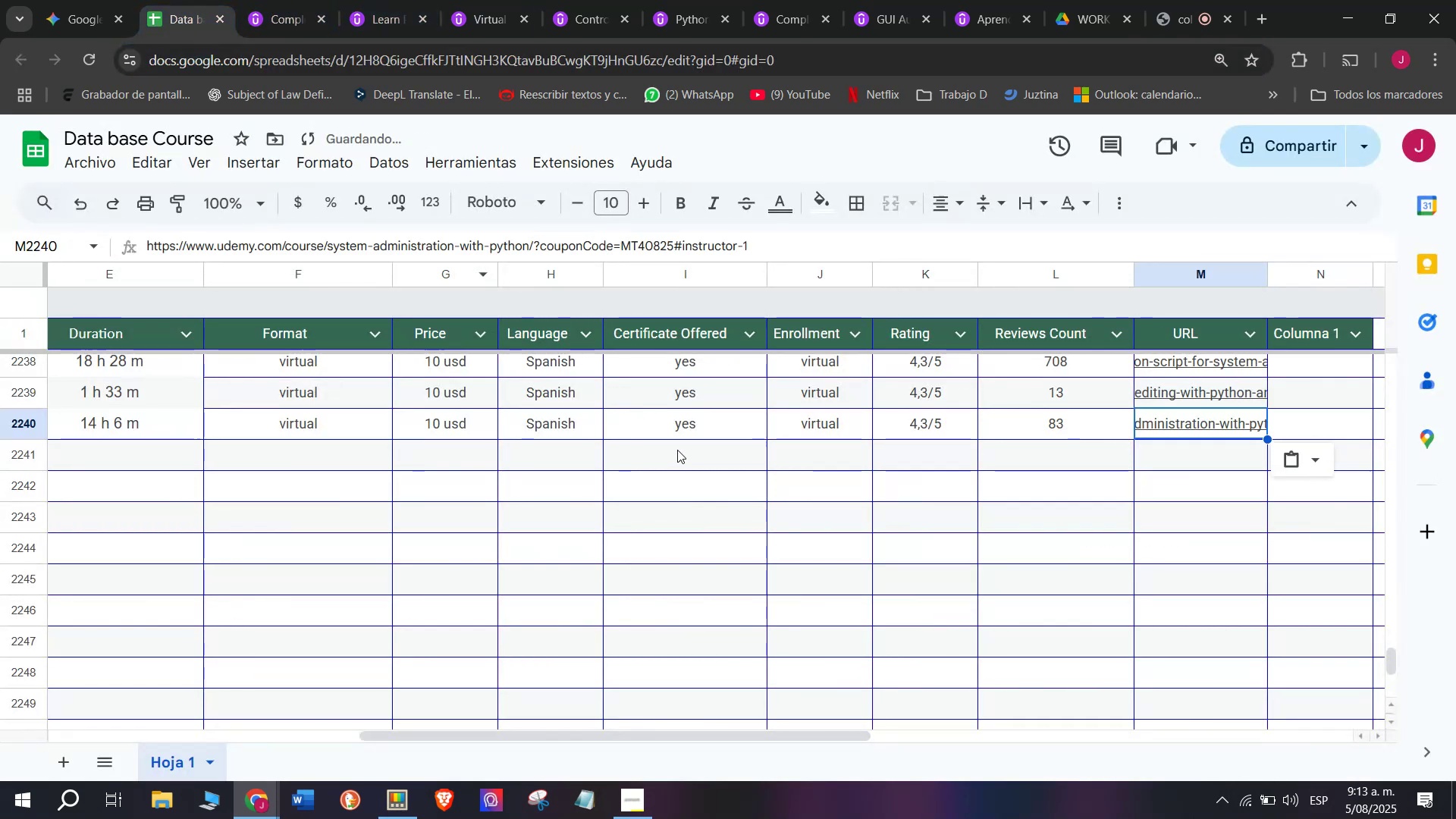 
key(Control+V)
 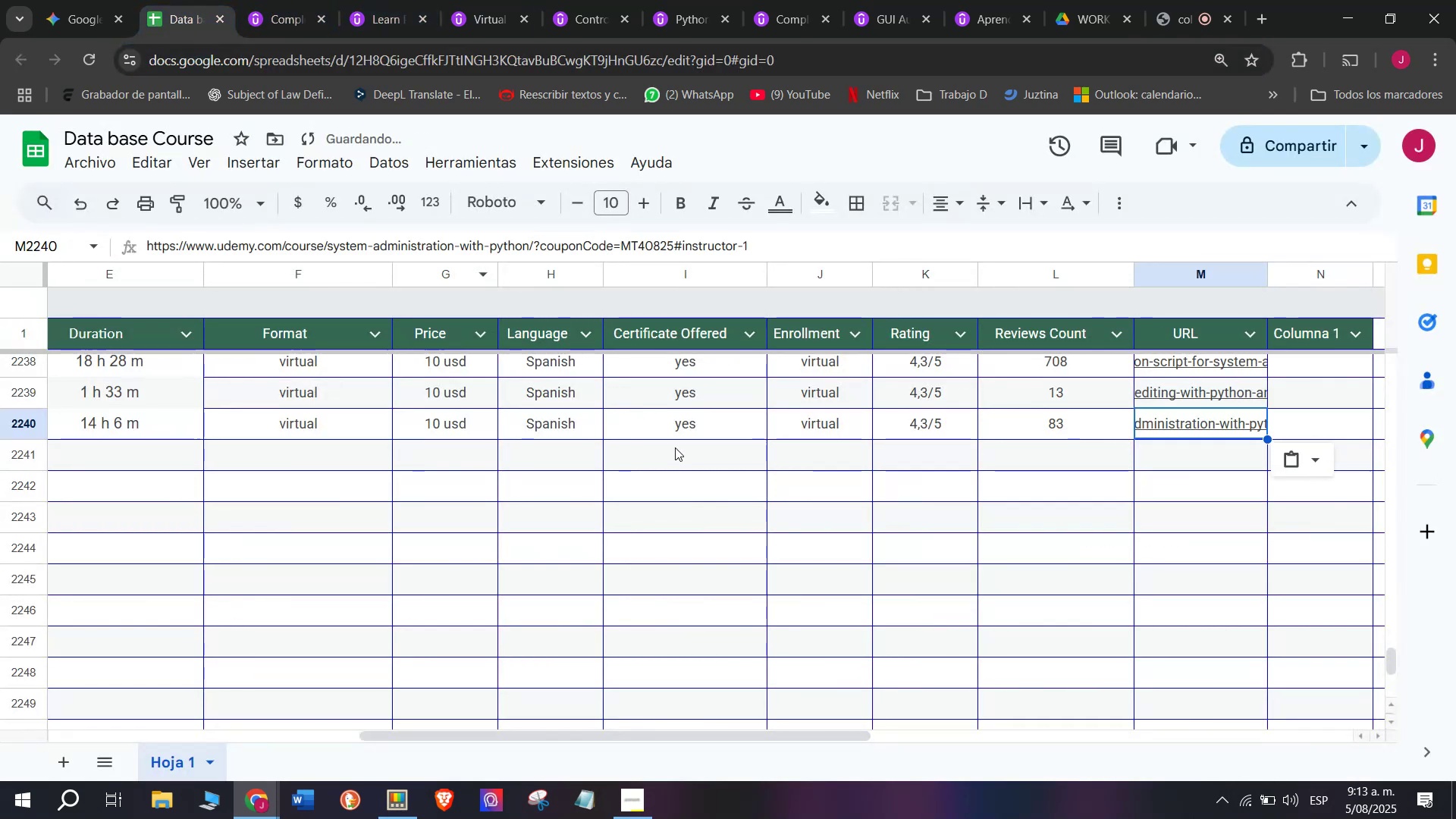 
scroll: coordinate [577, 511], scroll_direction: up, amount: 12.0
 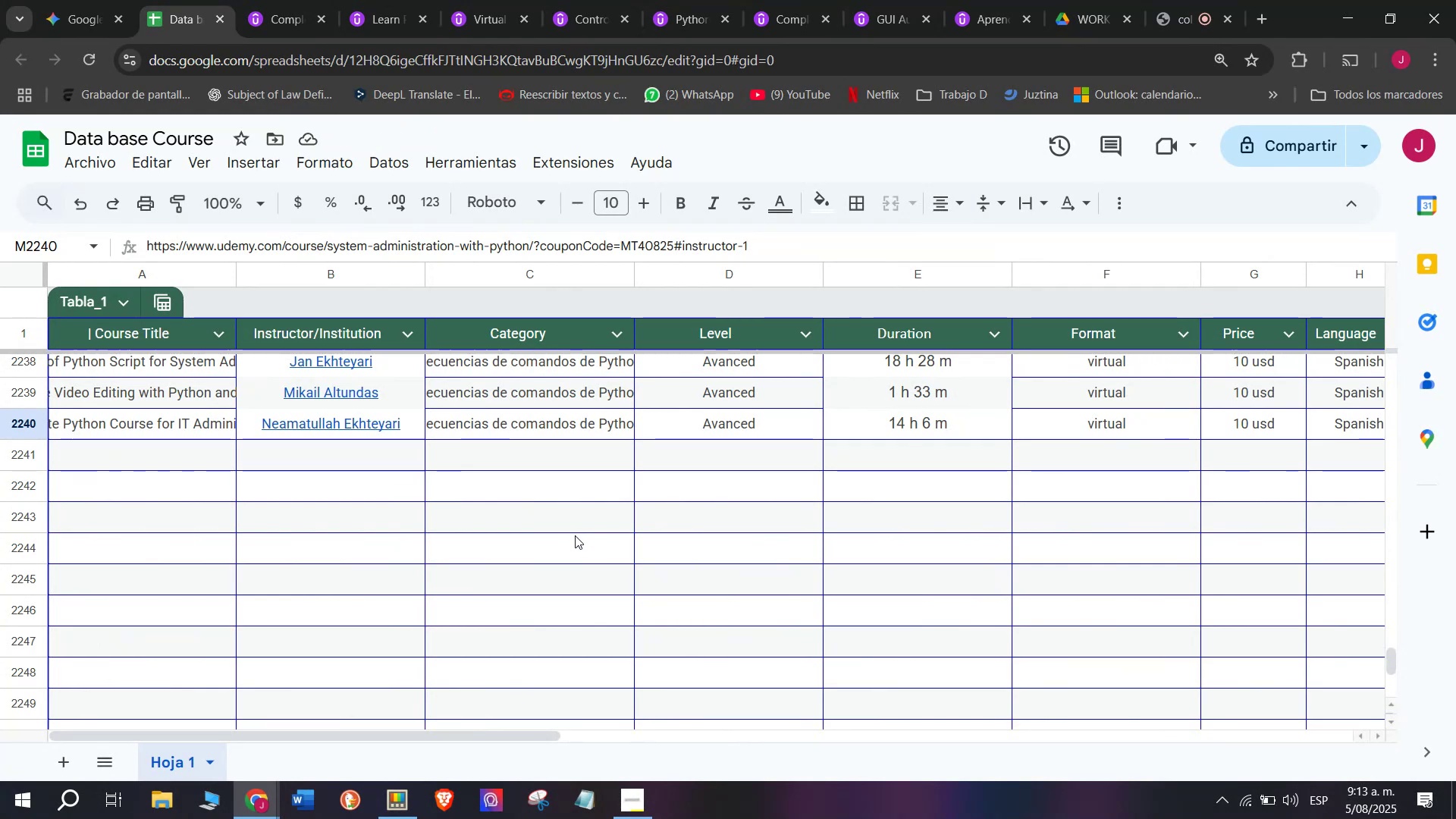 
wait(5.35)
 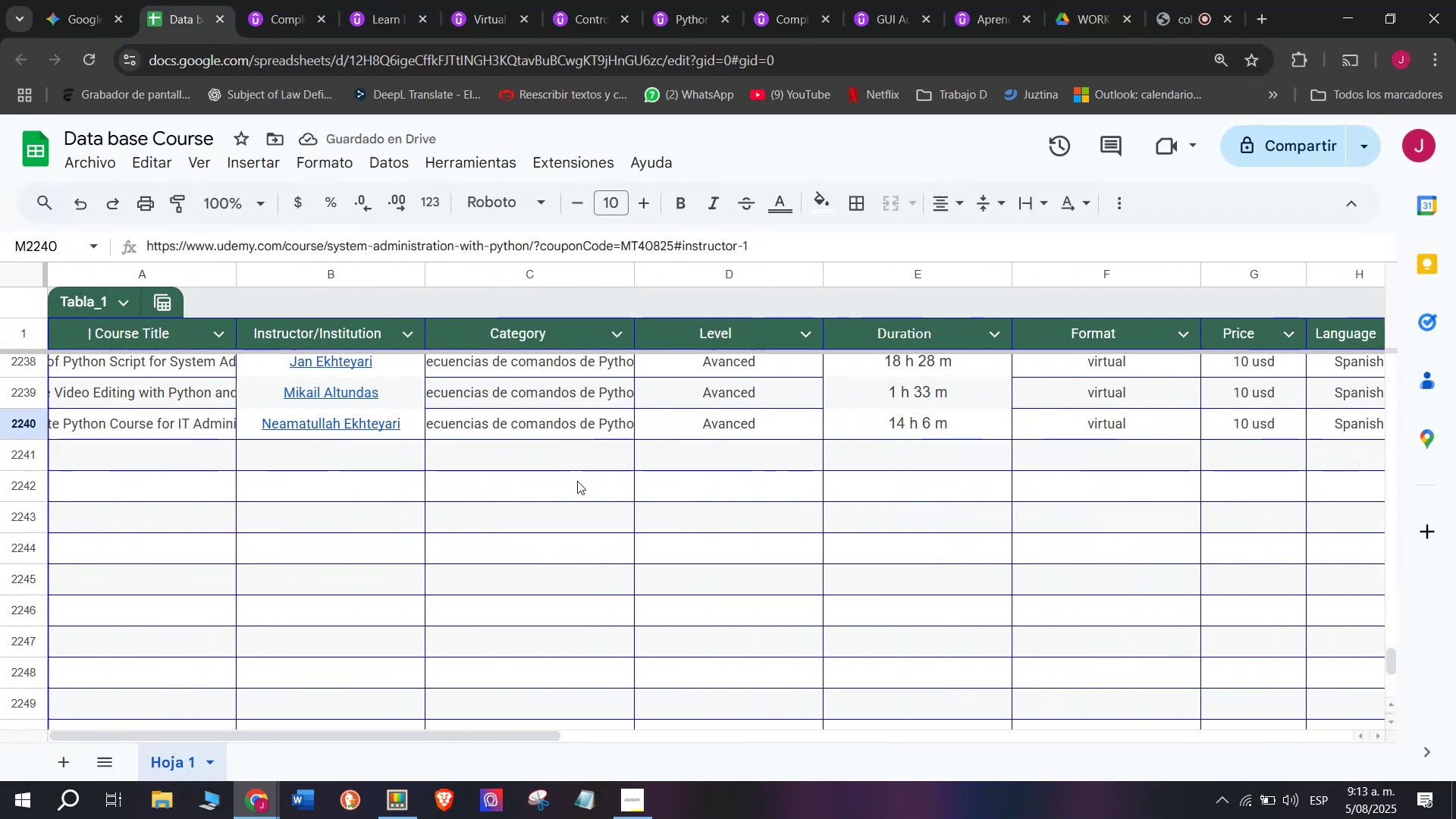 
left_click([251, 0])
 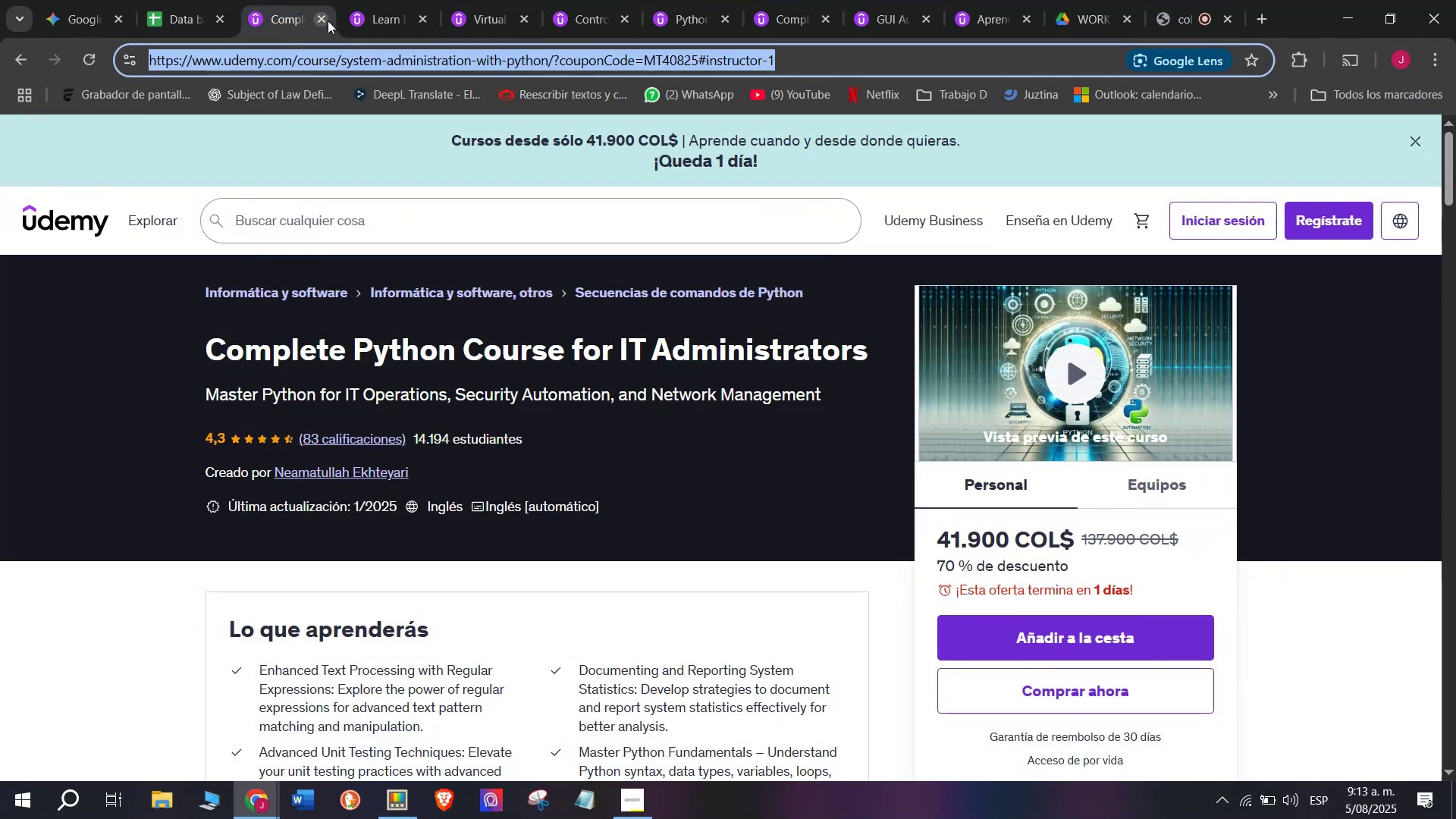 
left_click([328, 19])
 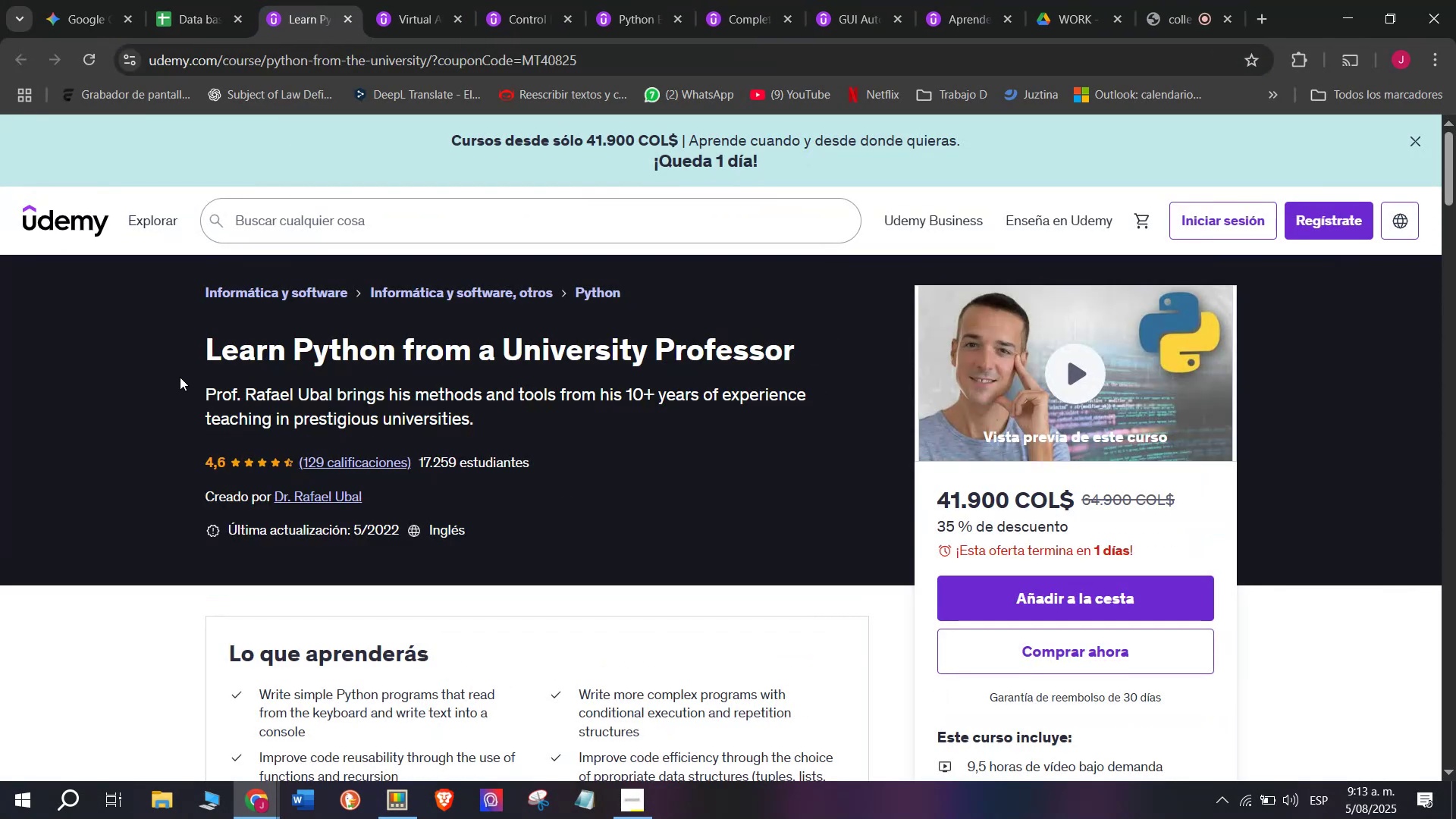 
left_click_drag(start_coordinate=[184, 360], to_coordinate=[814, 350])
 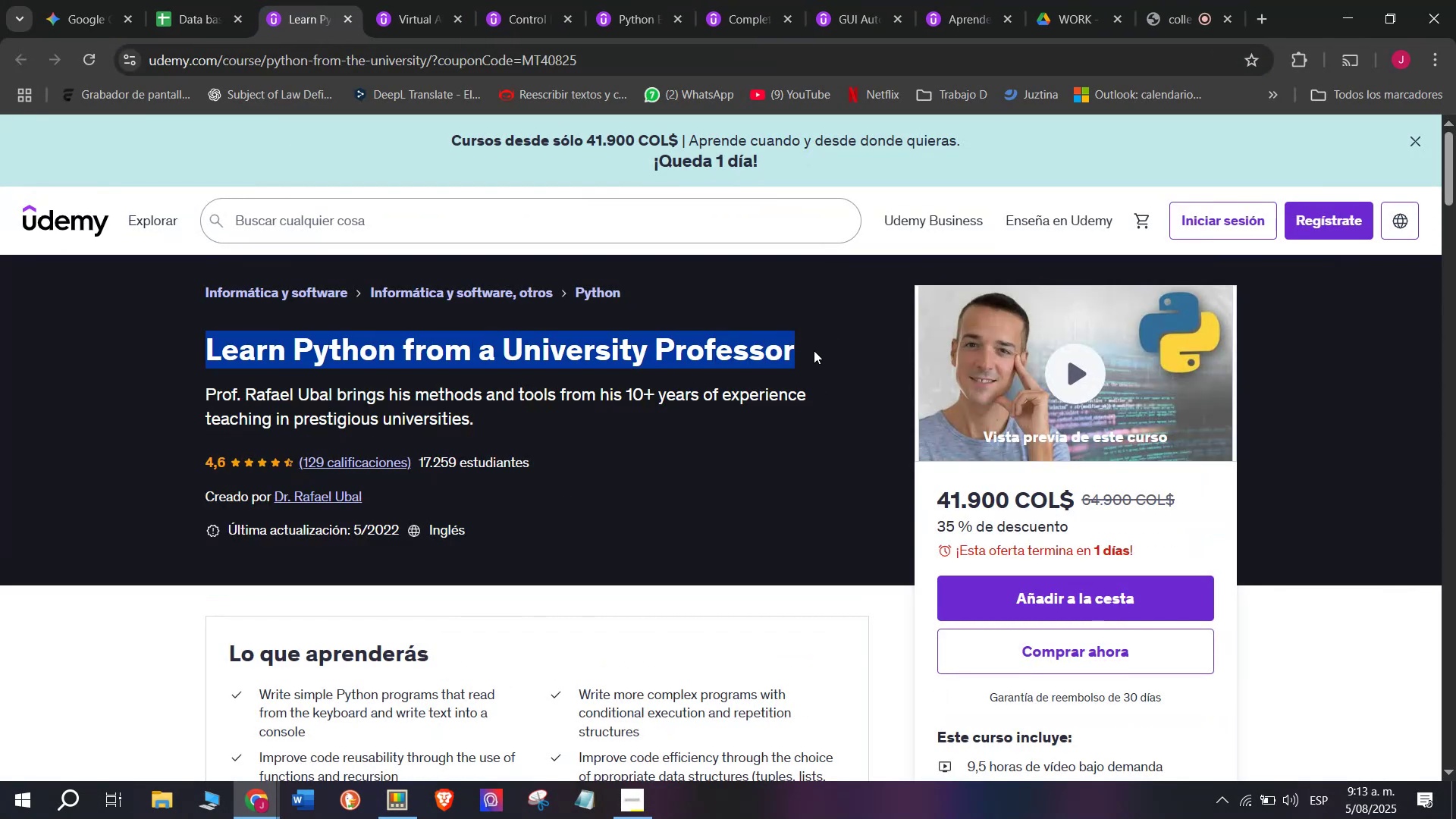 
key(Break)
 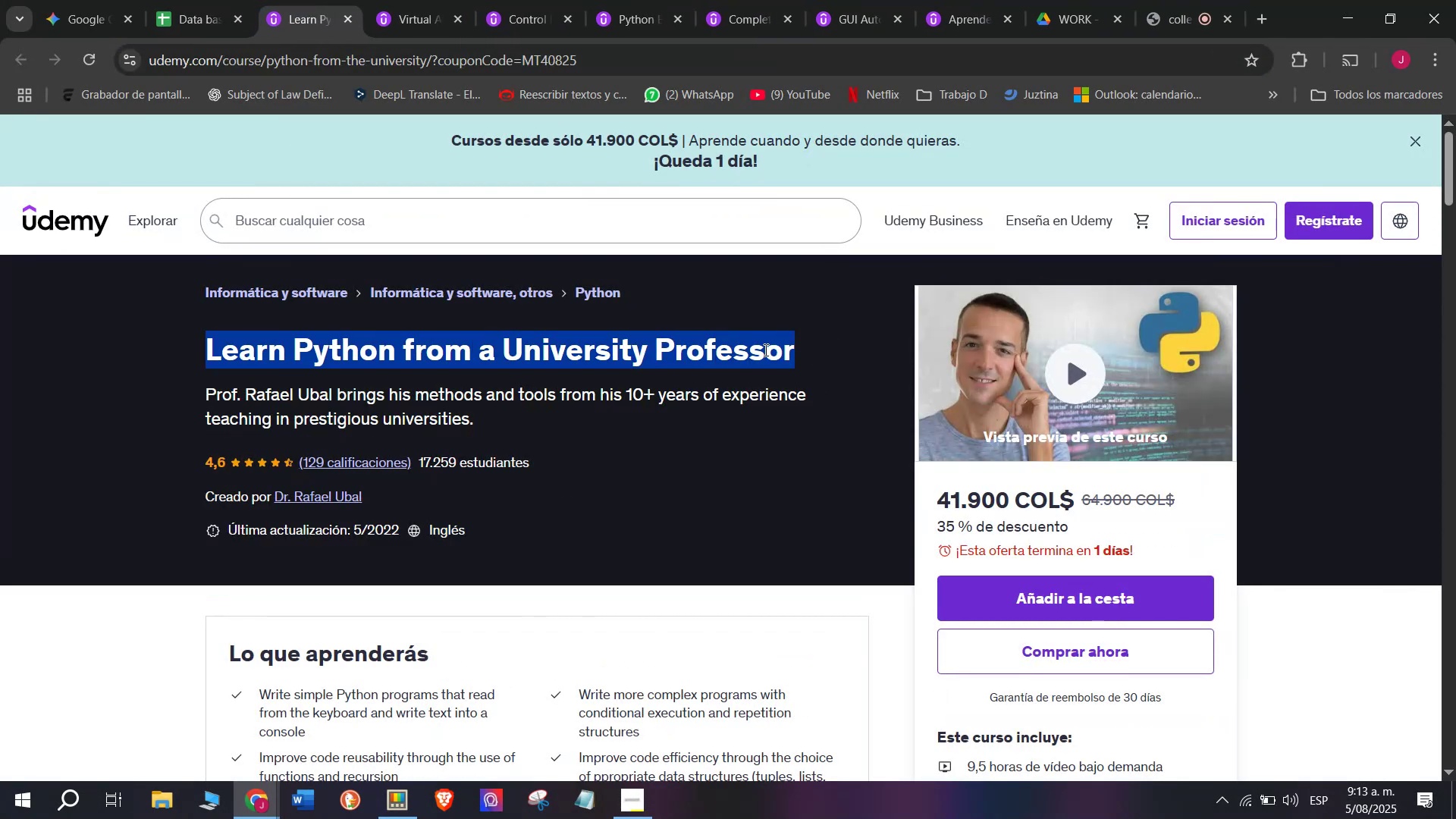 
key(Control+ControlLeft)
 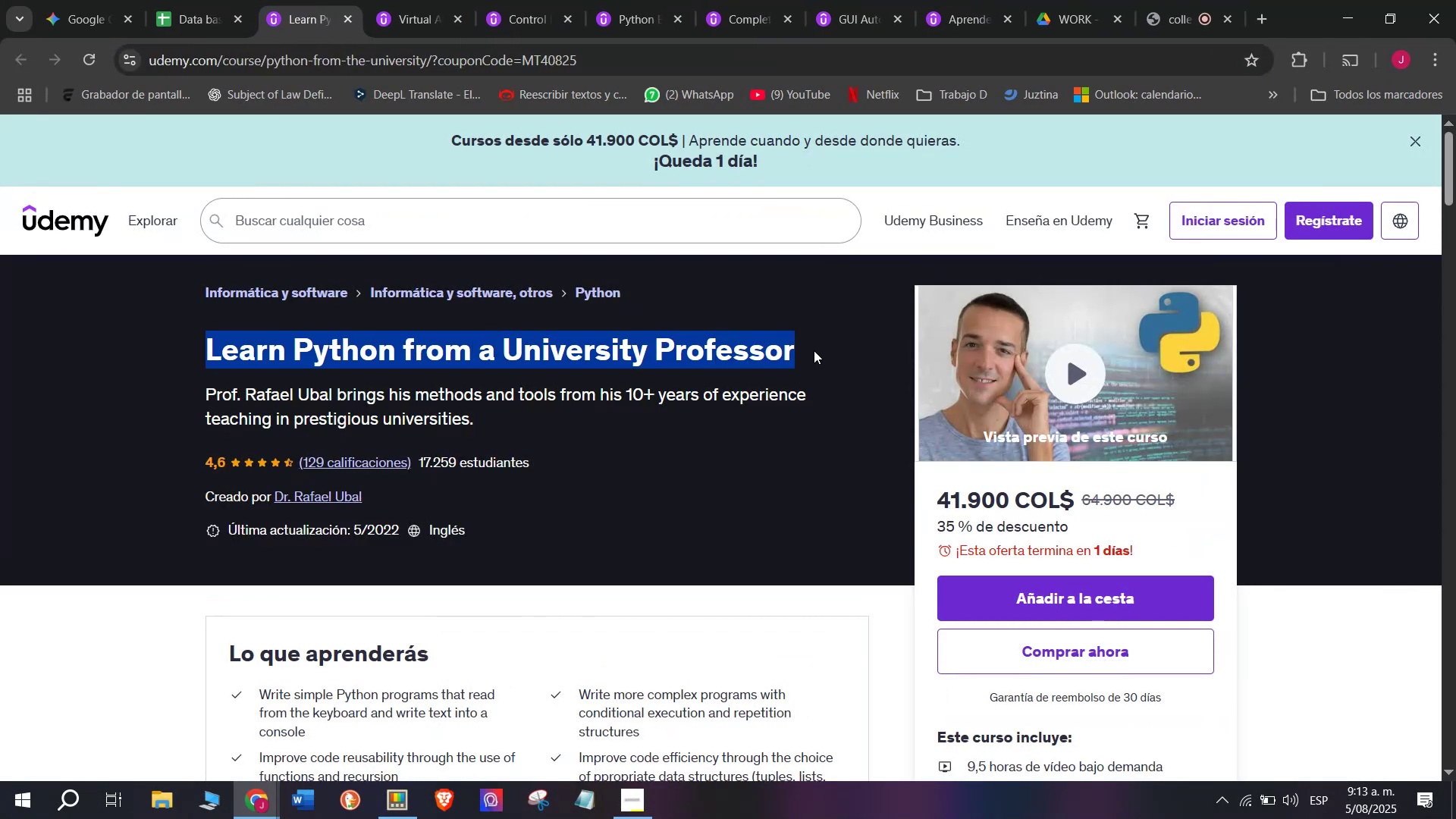 
key(Control+C)
 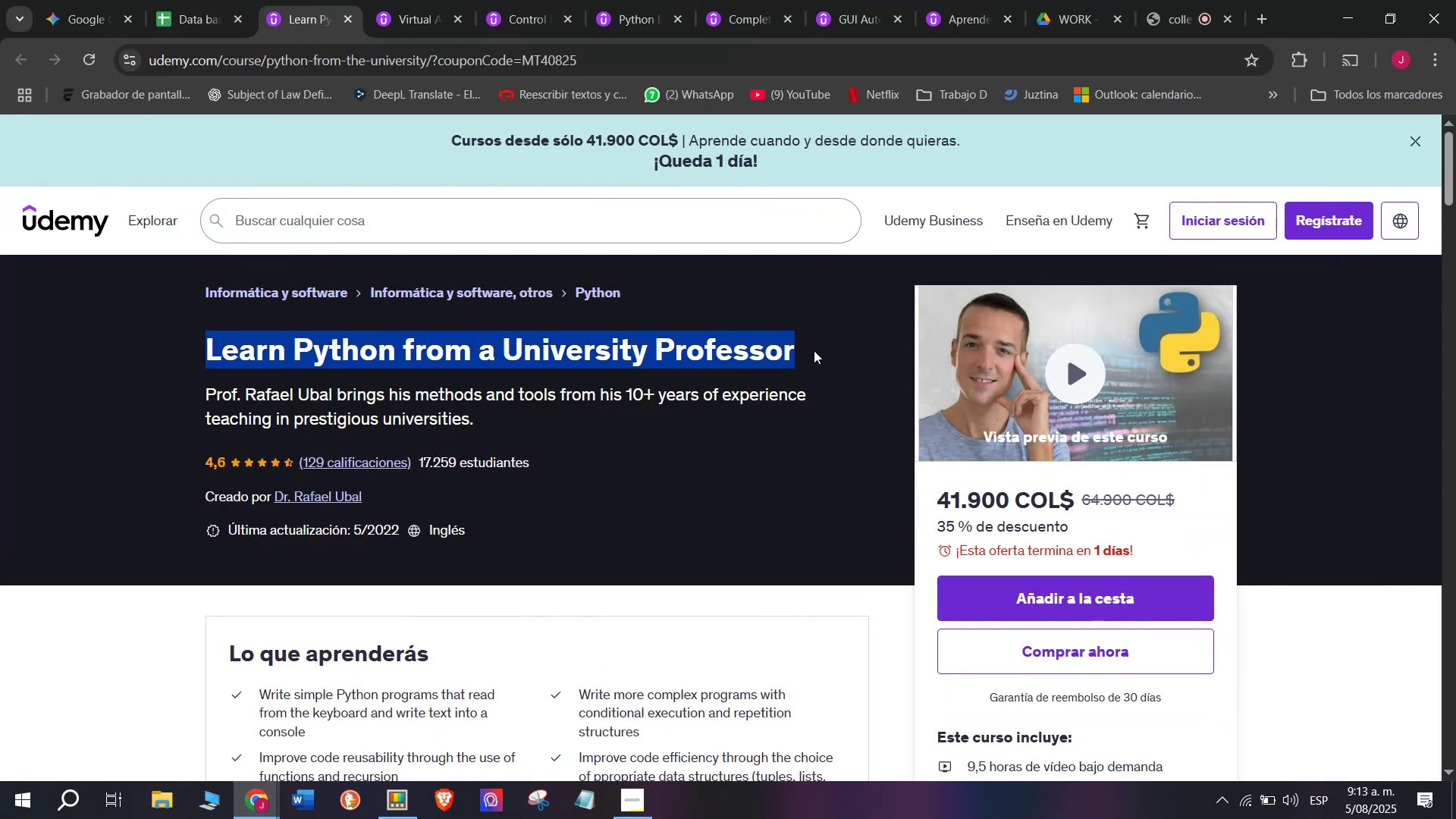 
key(Break)
 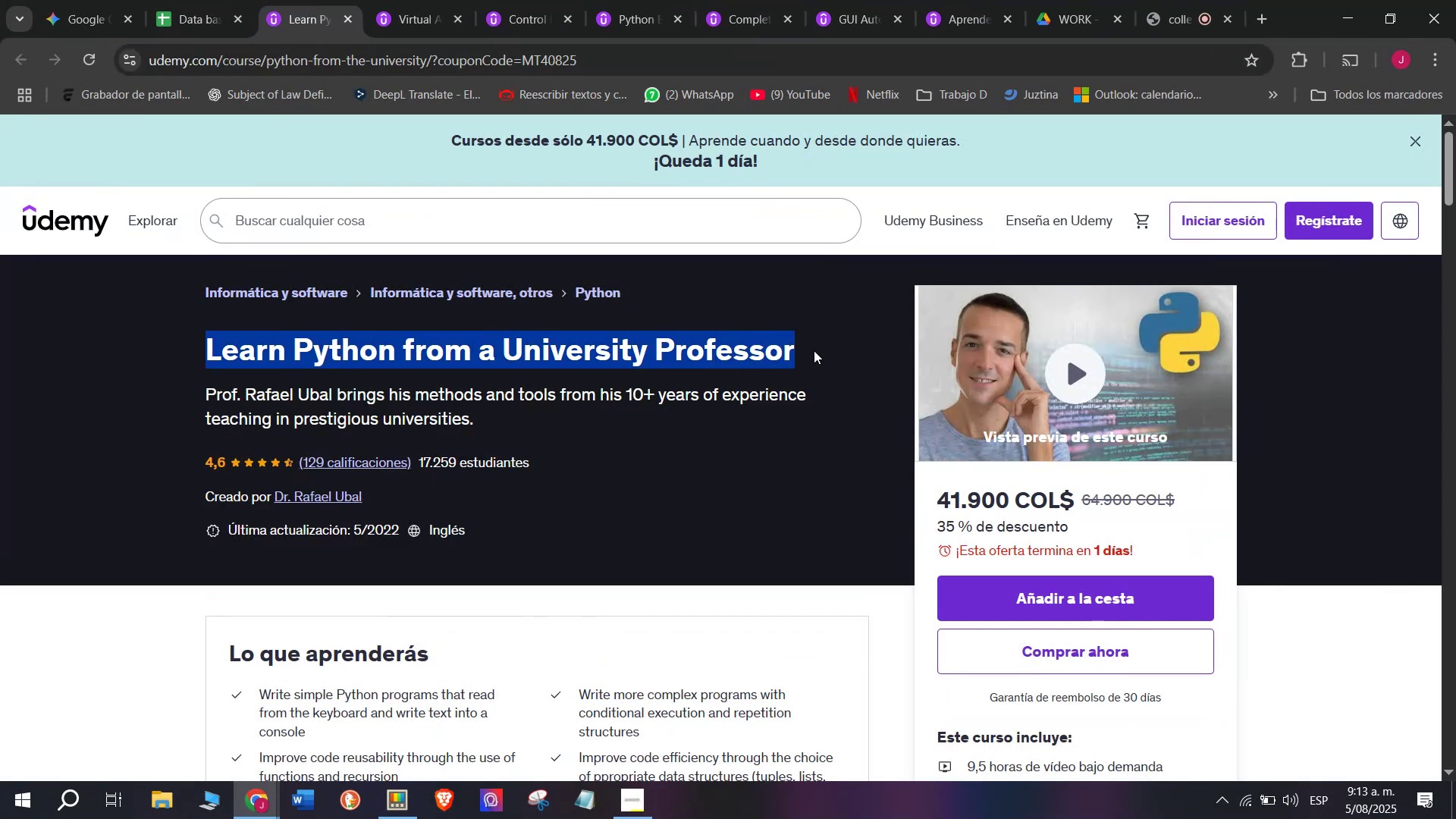 
key(Control+ControlLeft)
 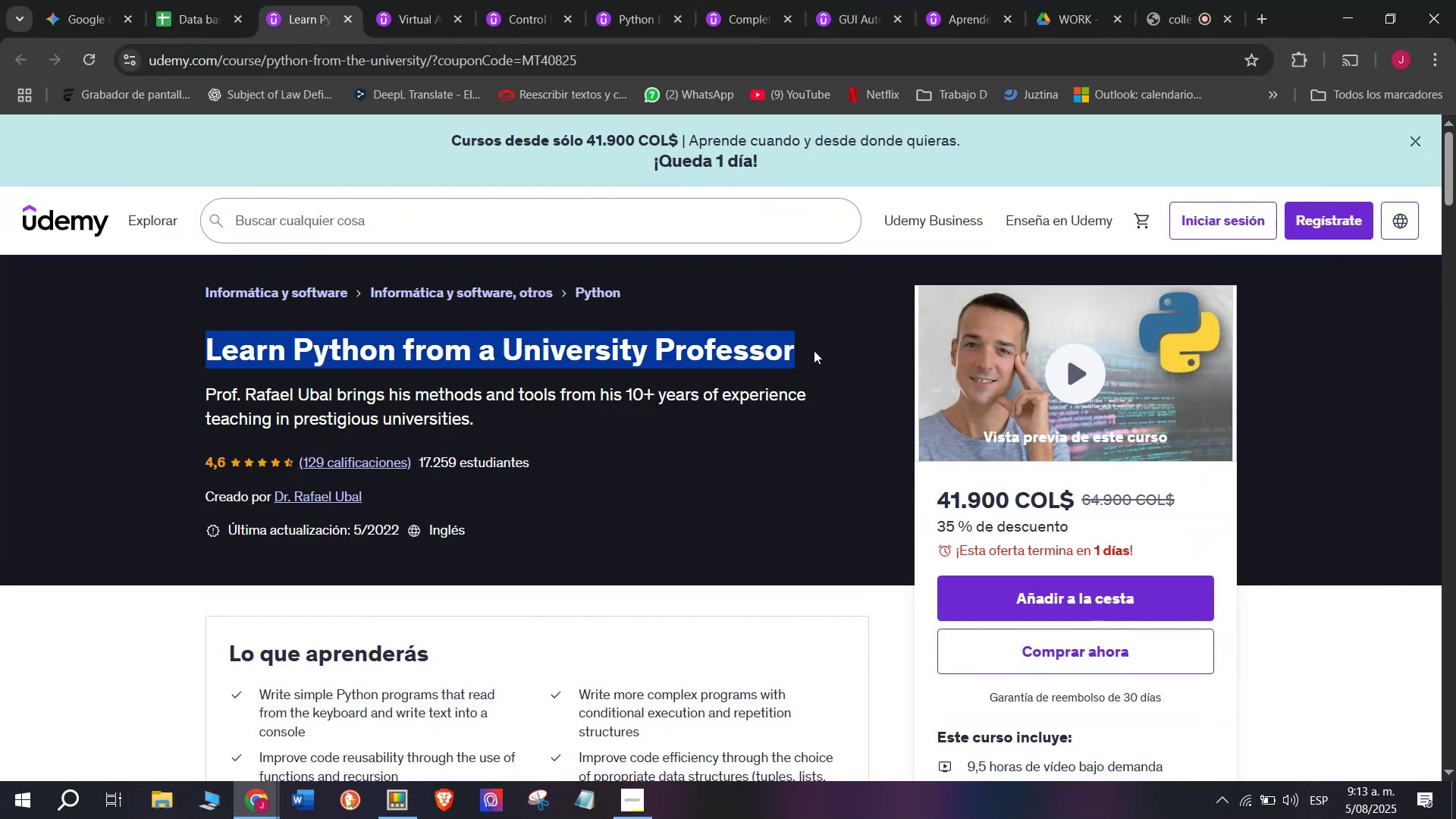 
key(Control+C)
 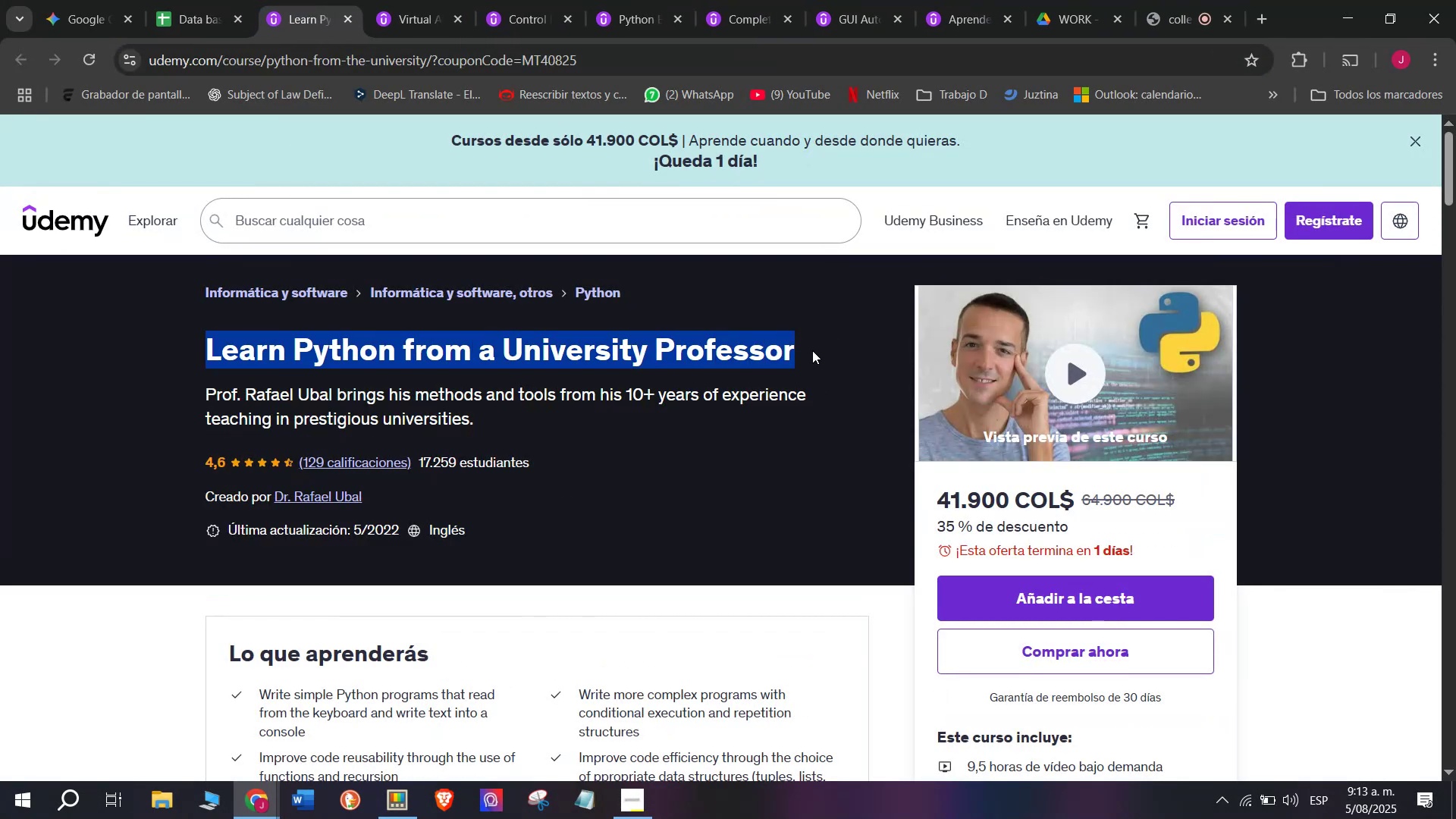 
key(Control+ControlLeft)
 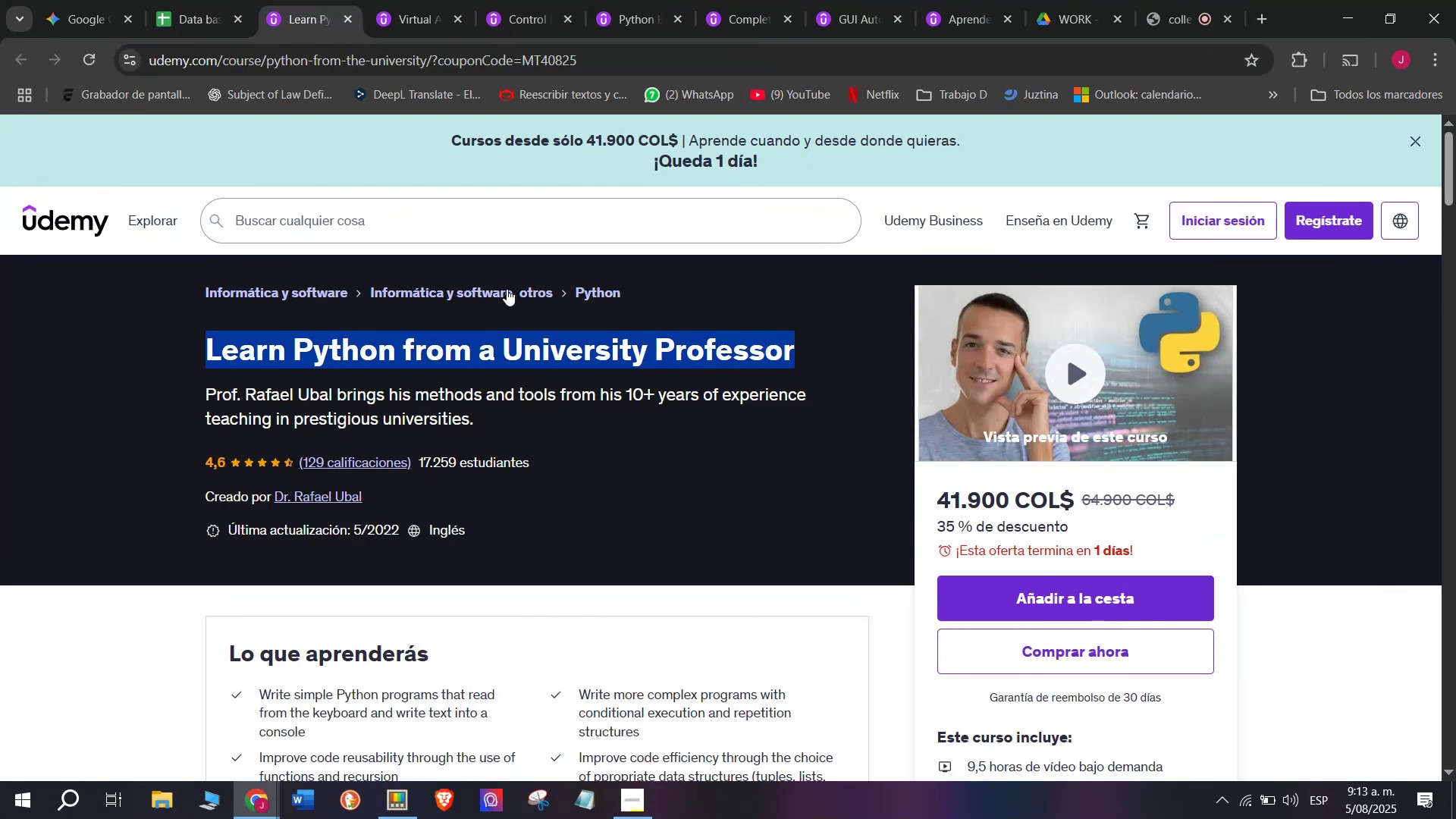 
key(Break)
 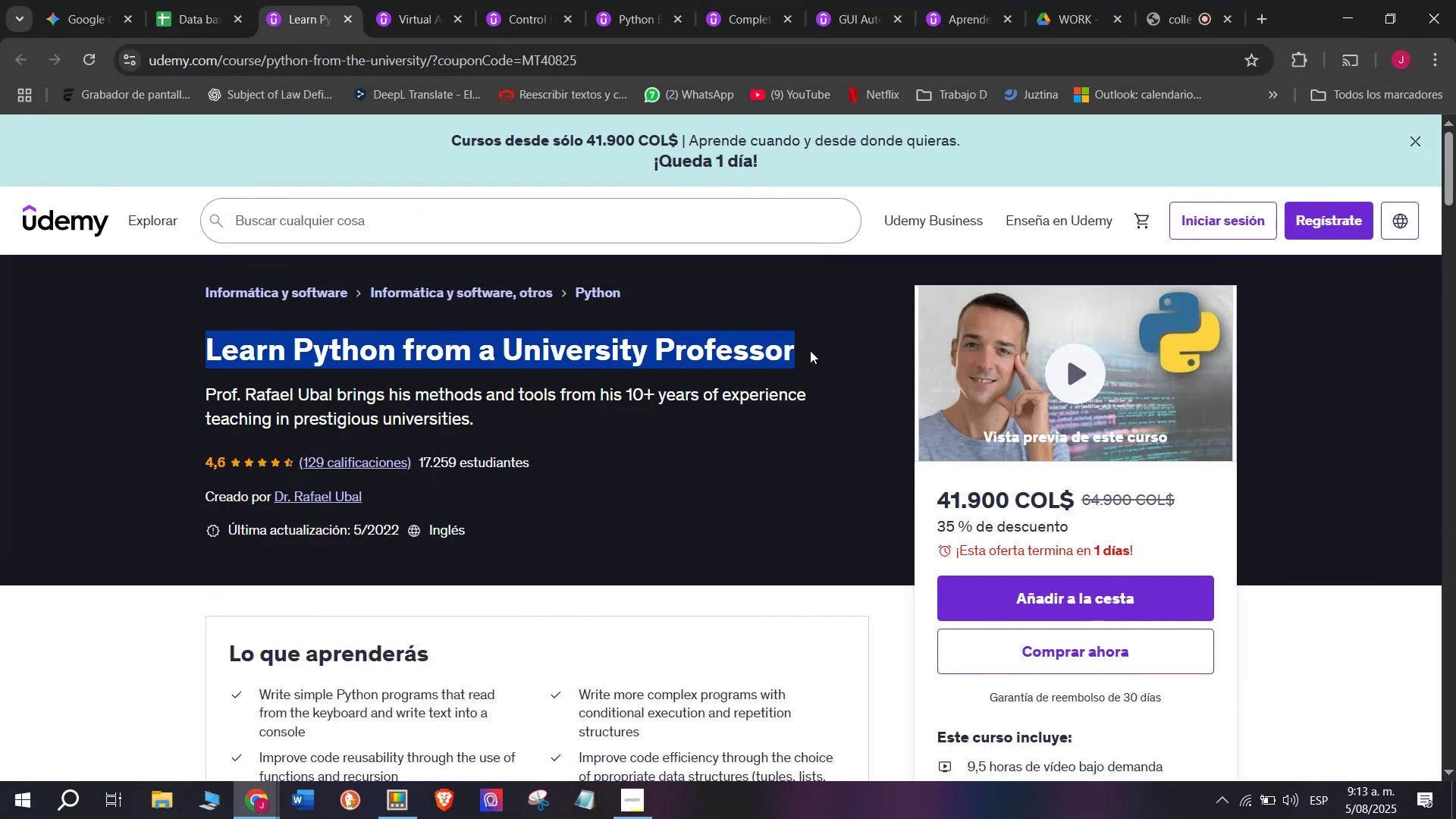 
key(Control+C)
 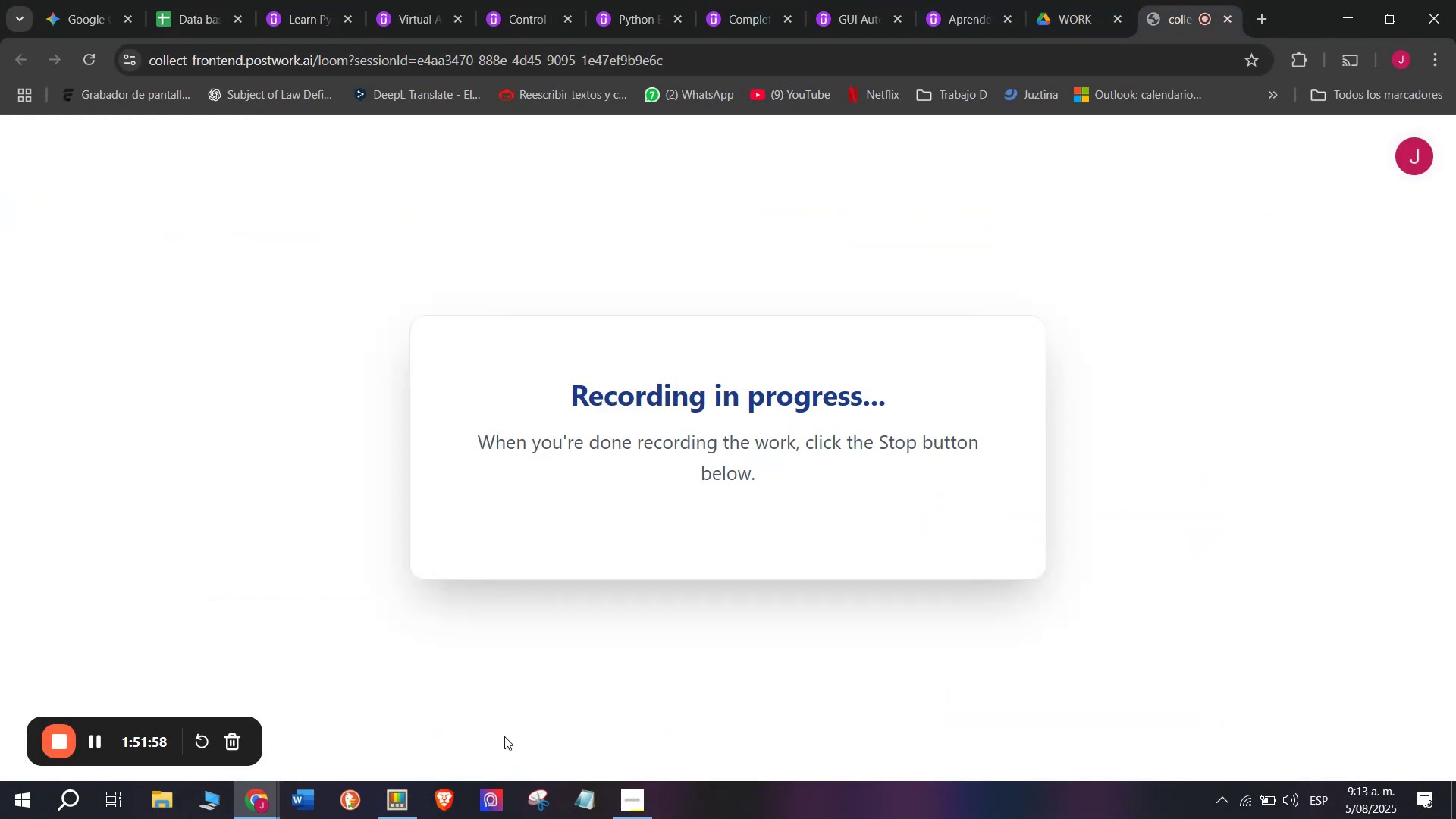 
left_click([631, 806])
 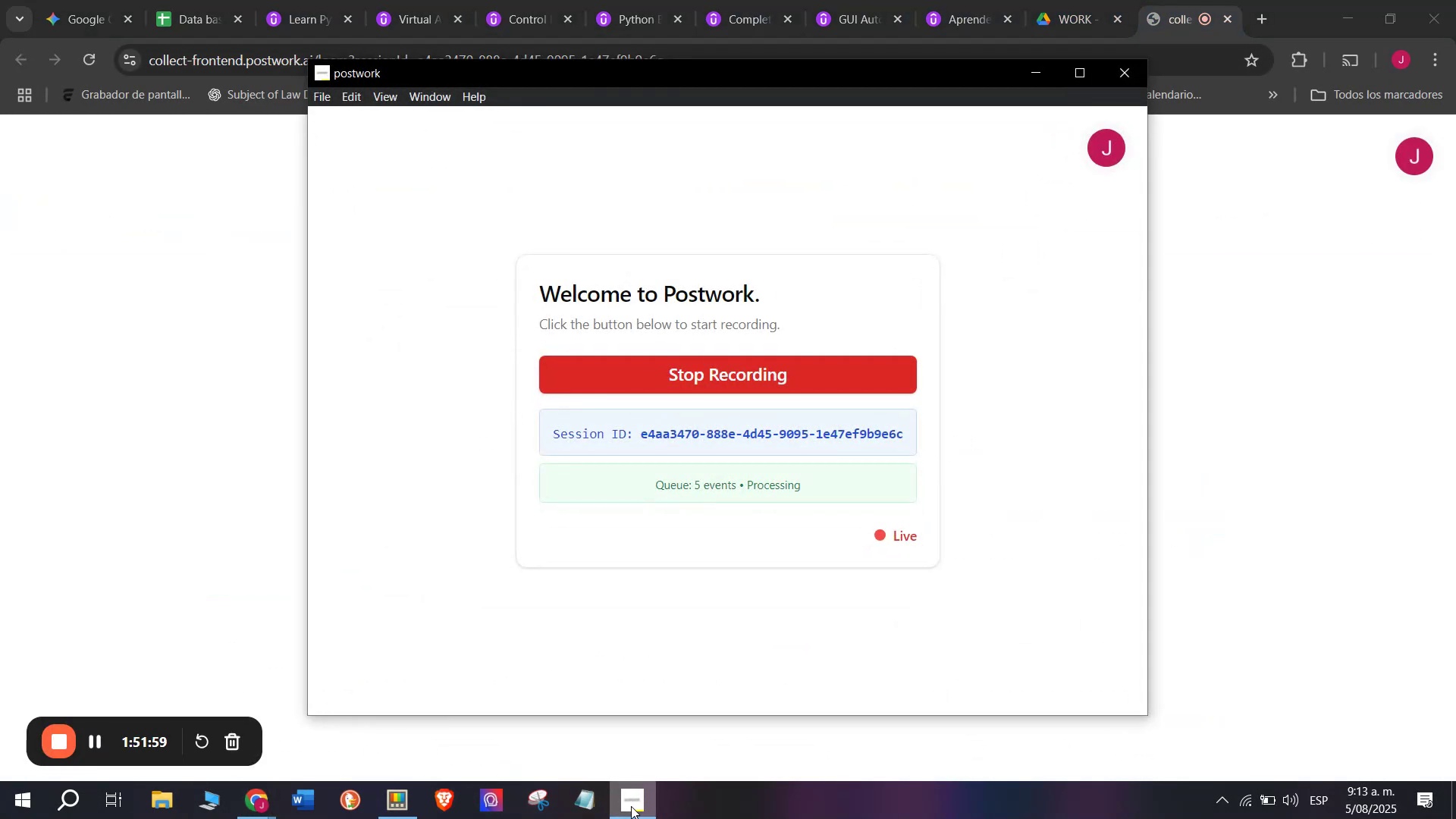 
left_click([631, 806])
 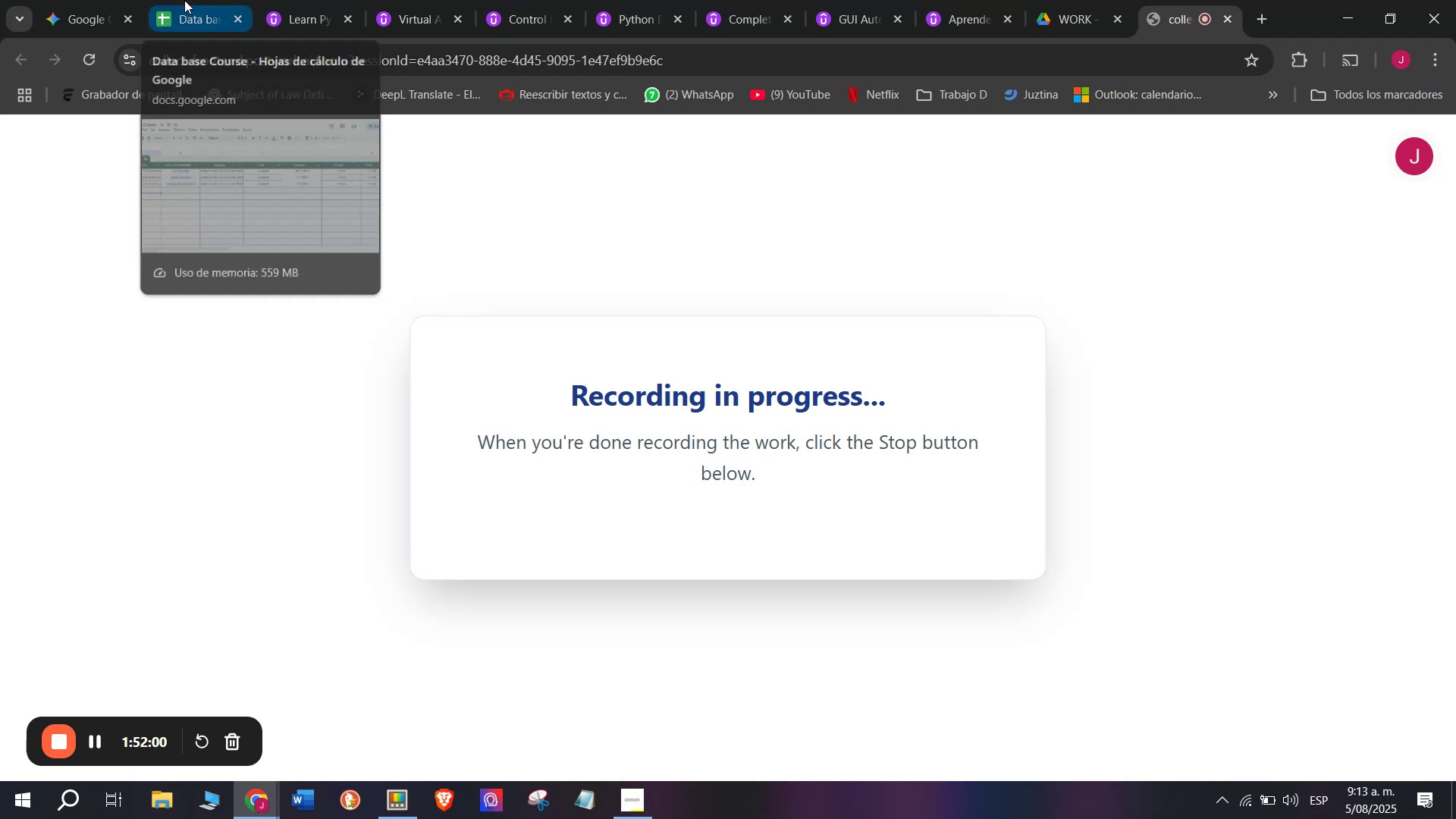 
left_click([184, 0])
 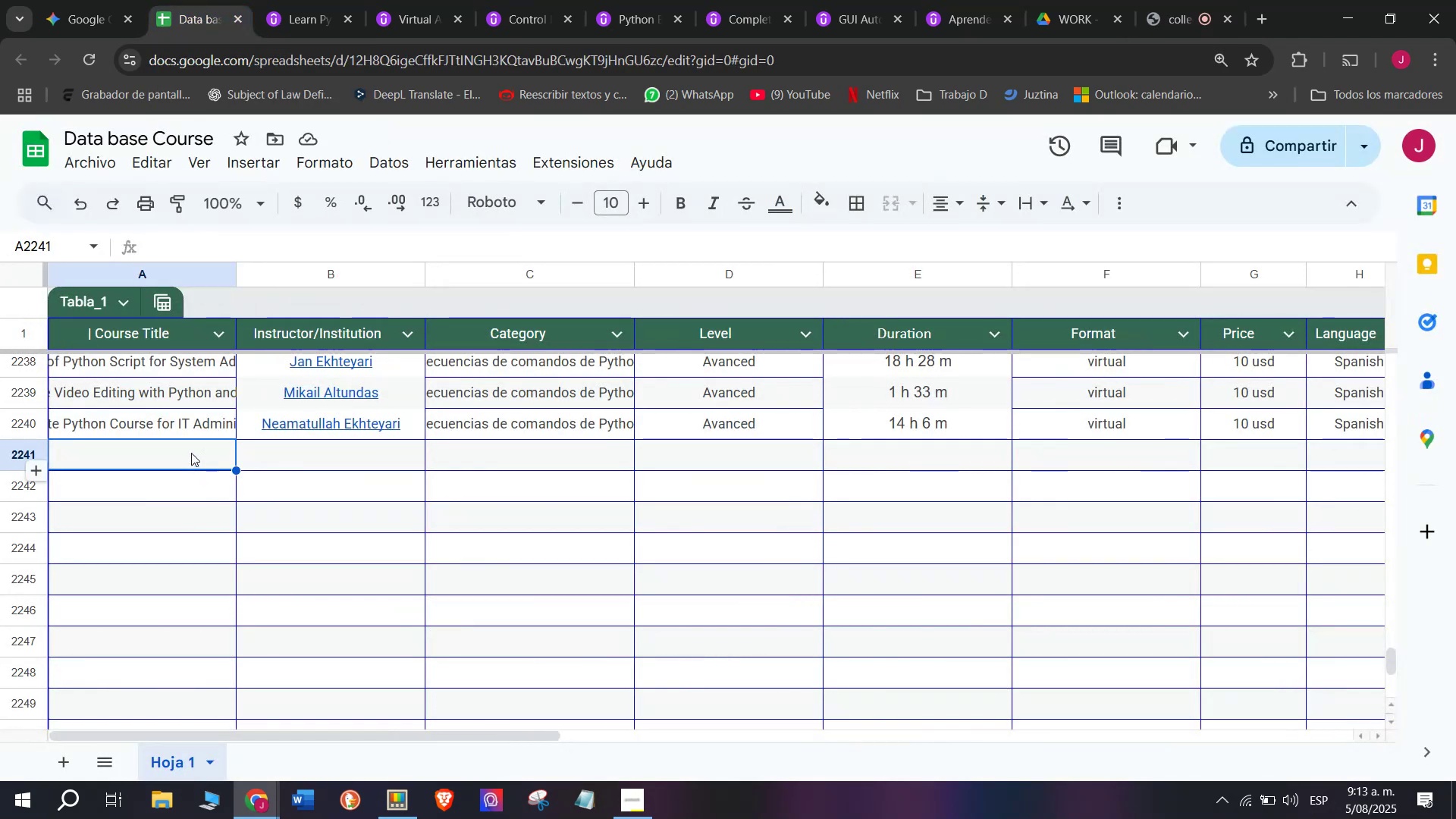 
left_click([191, 450])
 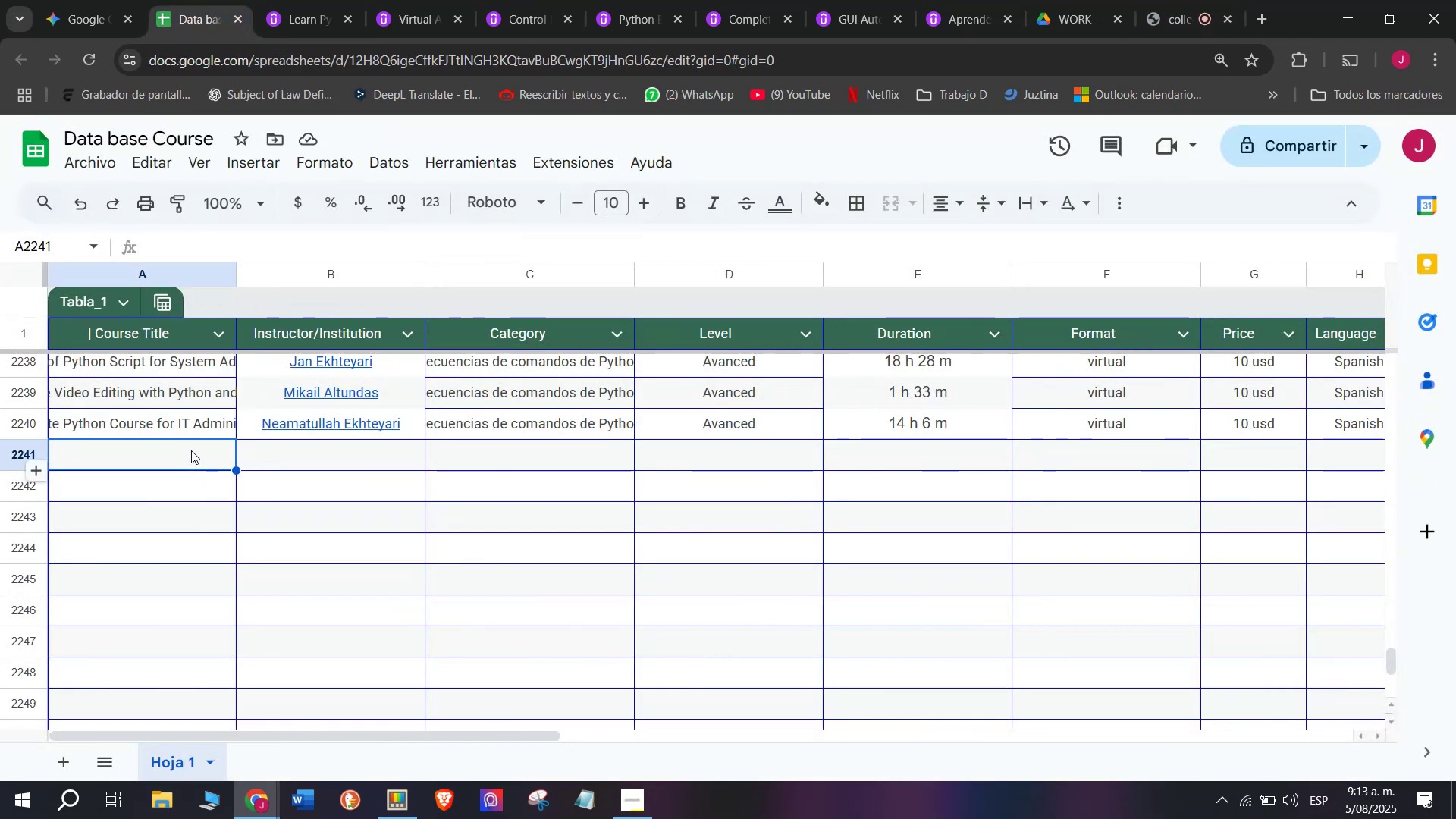 
key(Z)
 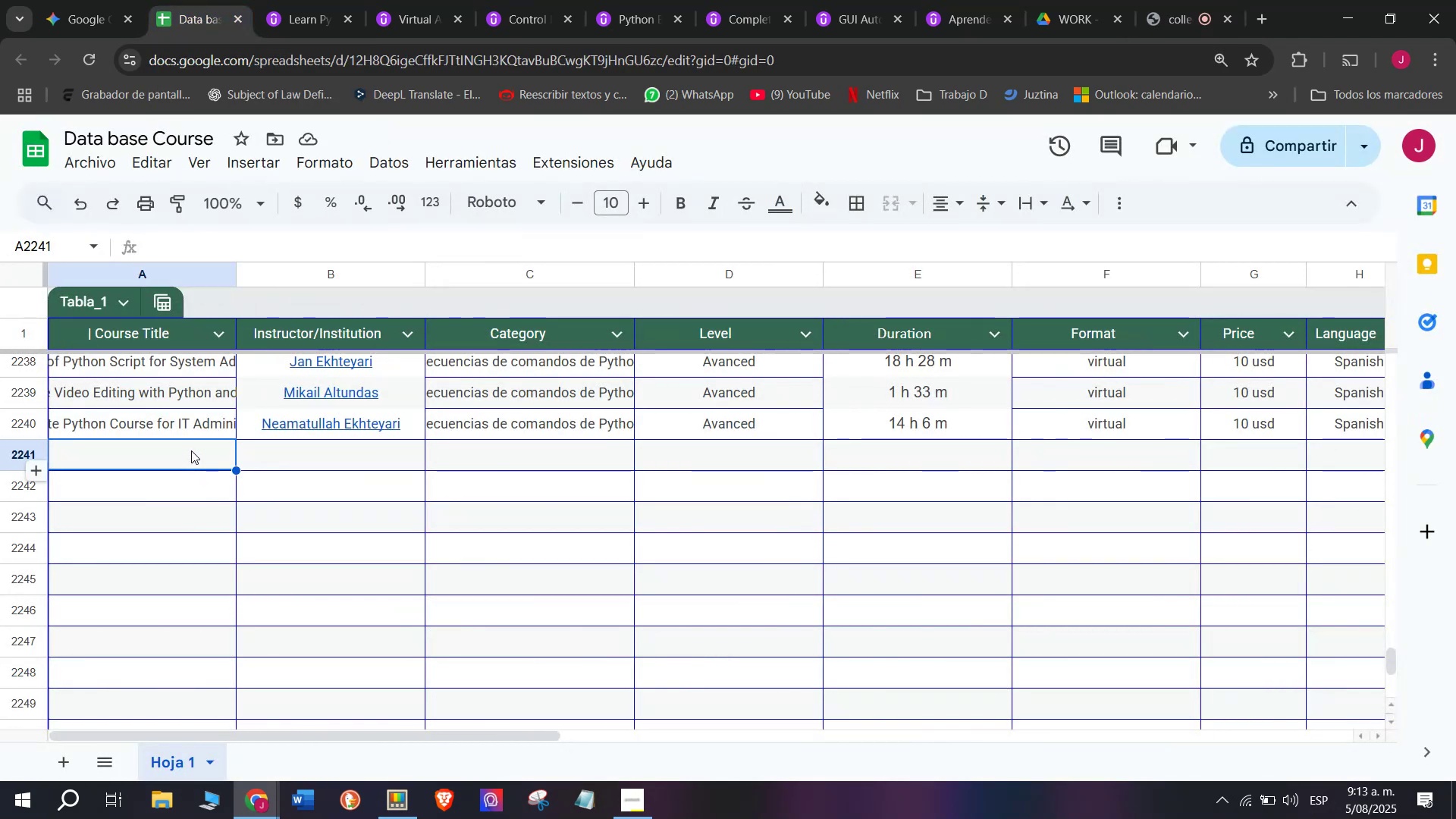 
key(Control+ControlLeft)
 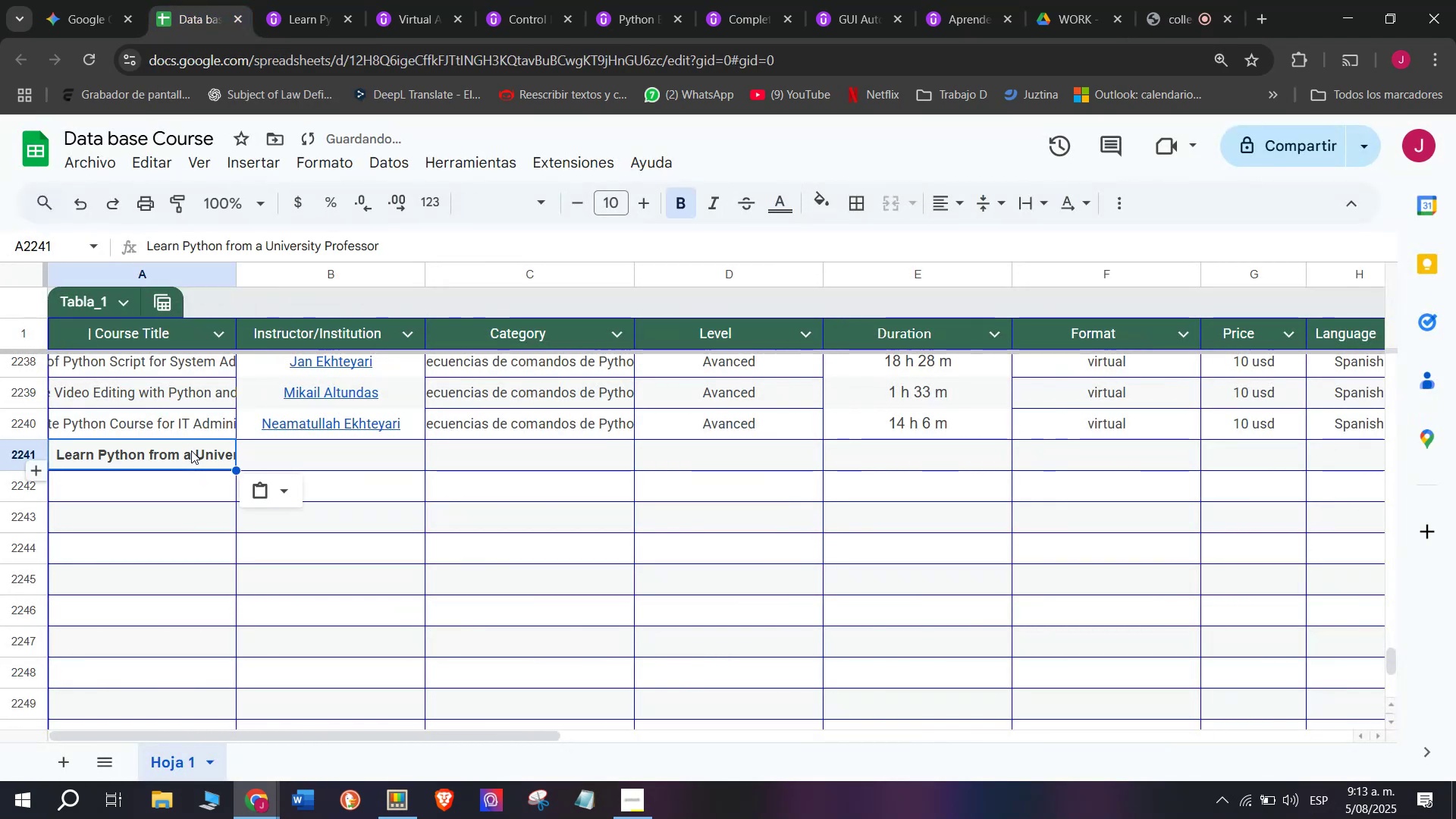 
key(Control+V)
 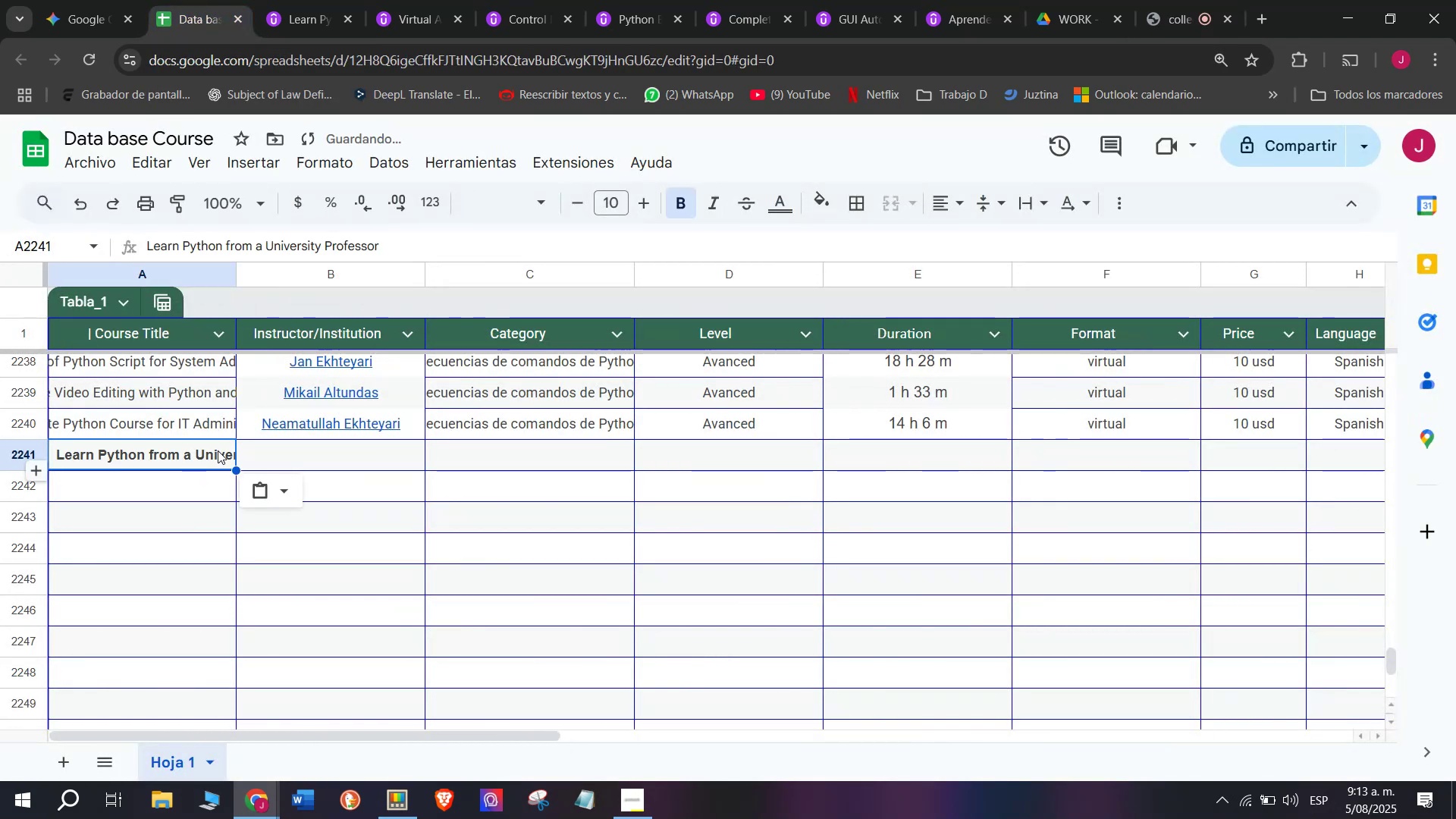 
key(Shift+ShiftLeft)
 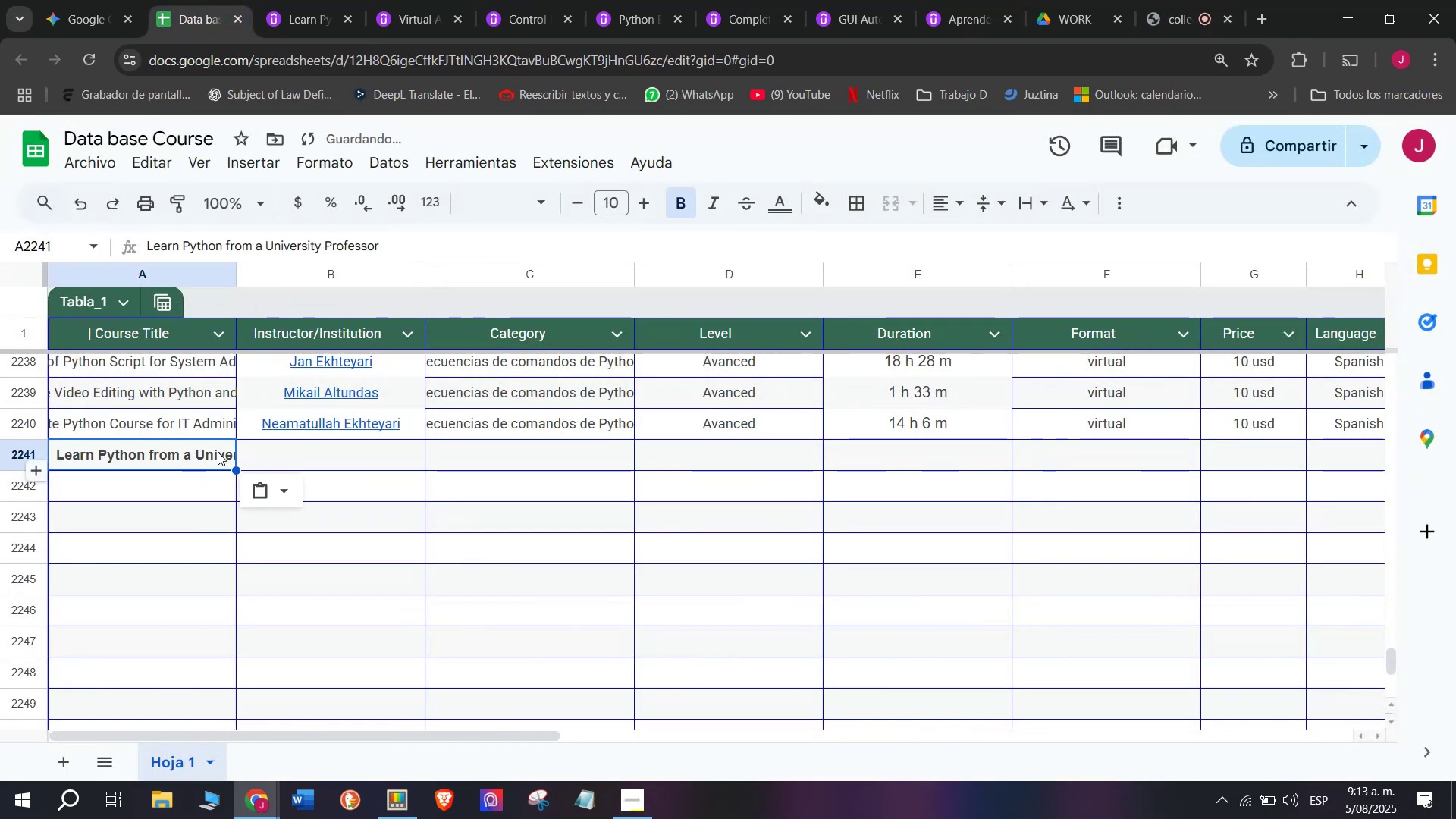 
key(Control+Shift+ControlLeft)
 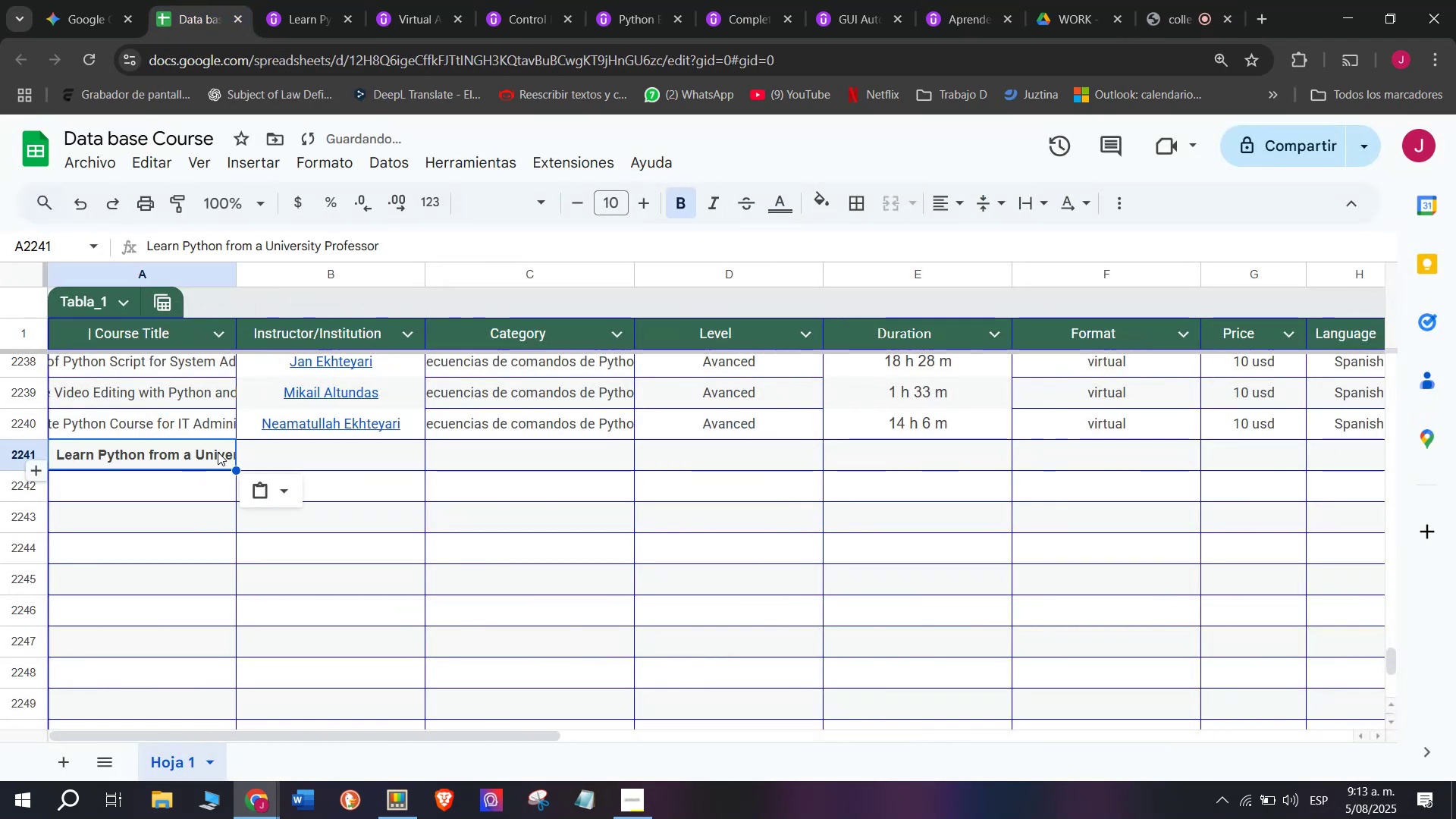 
key(Control+Shift+Z)
 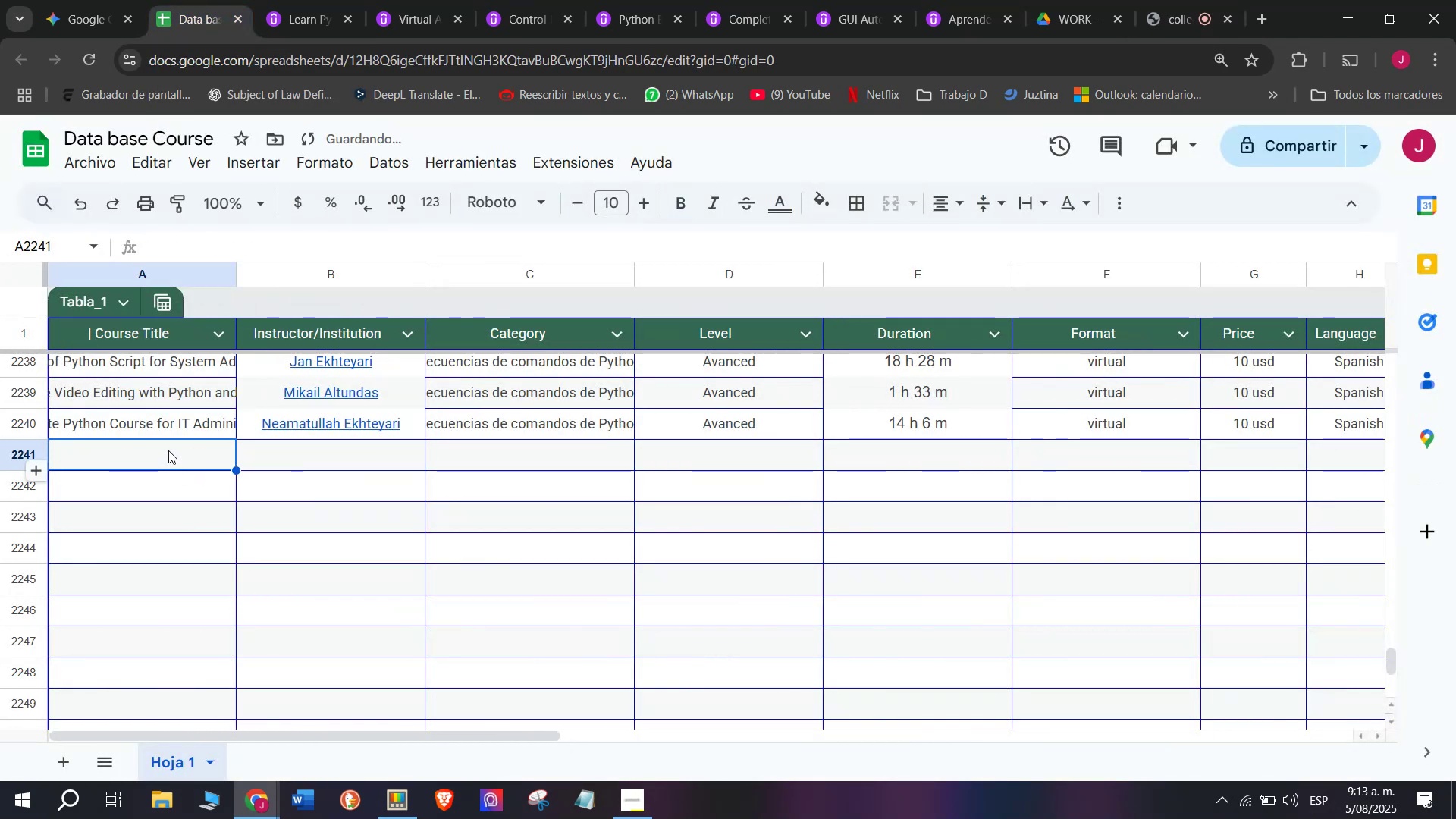 
double_click([168, 450])
 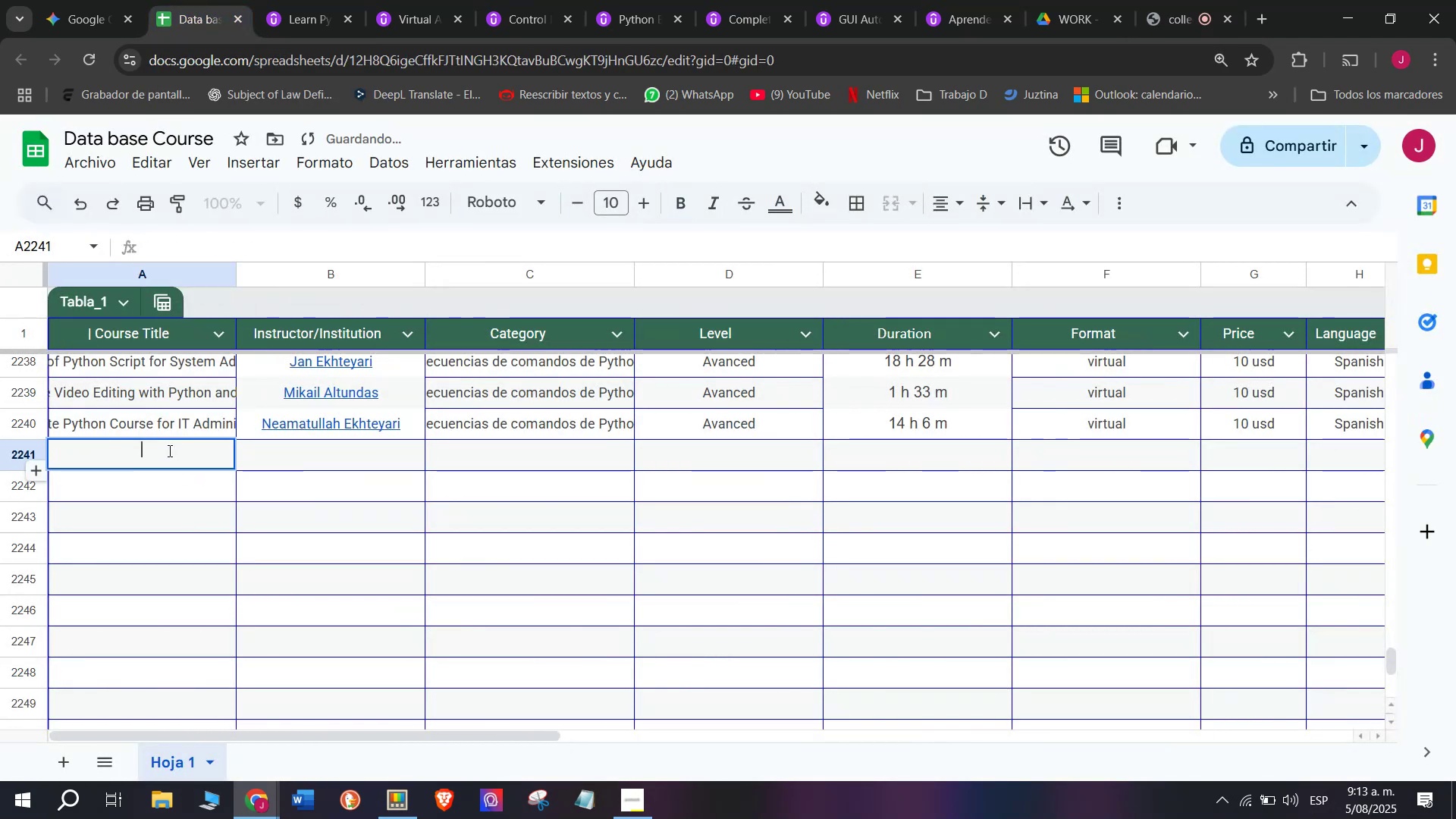 
key(Z)
 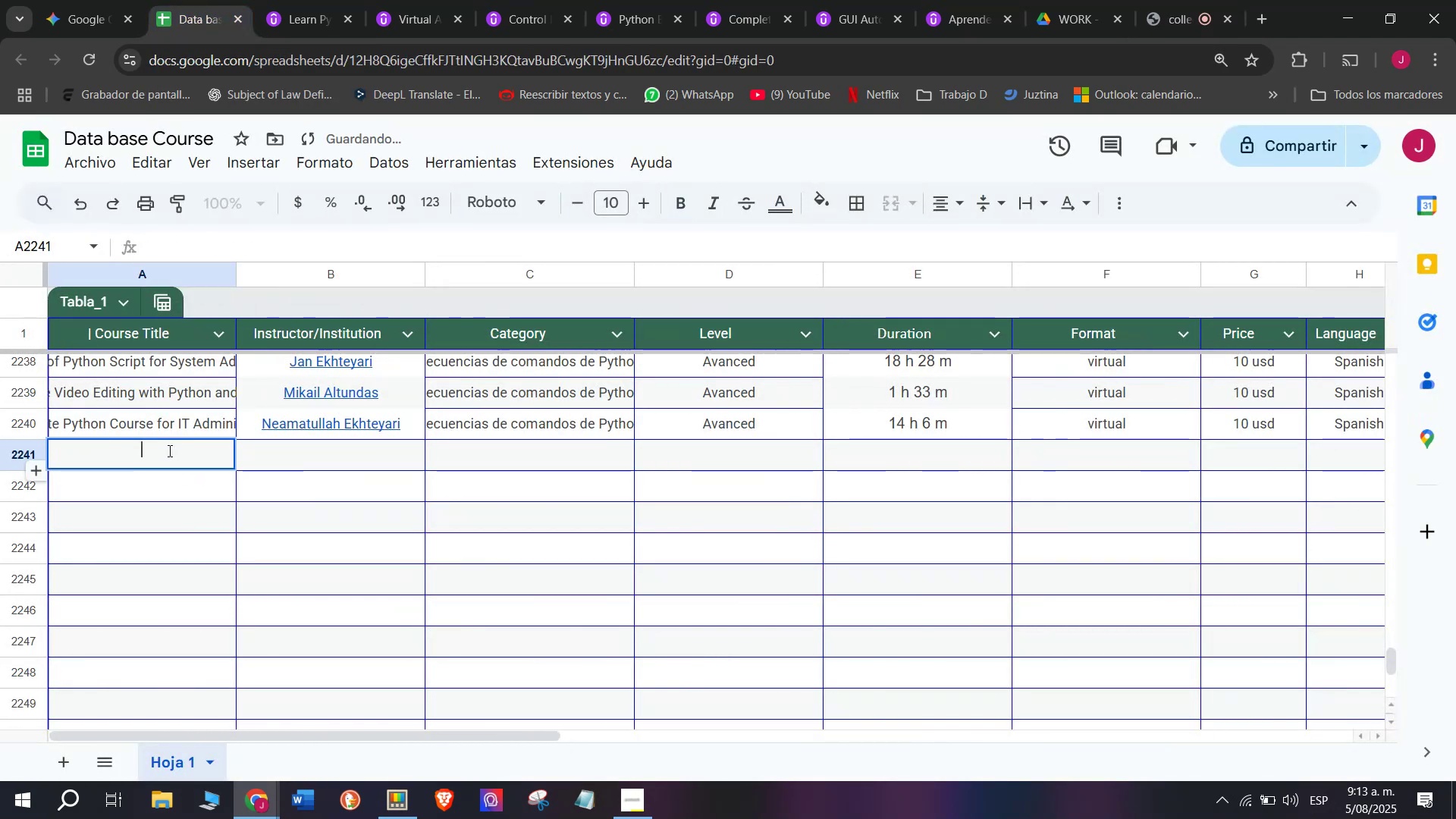 
key(Control+ControlLeft)
 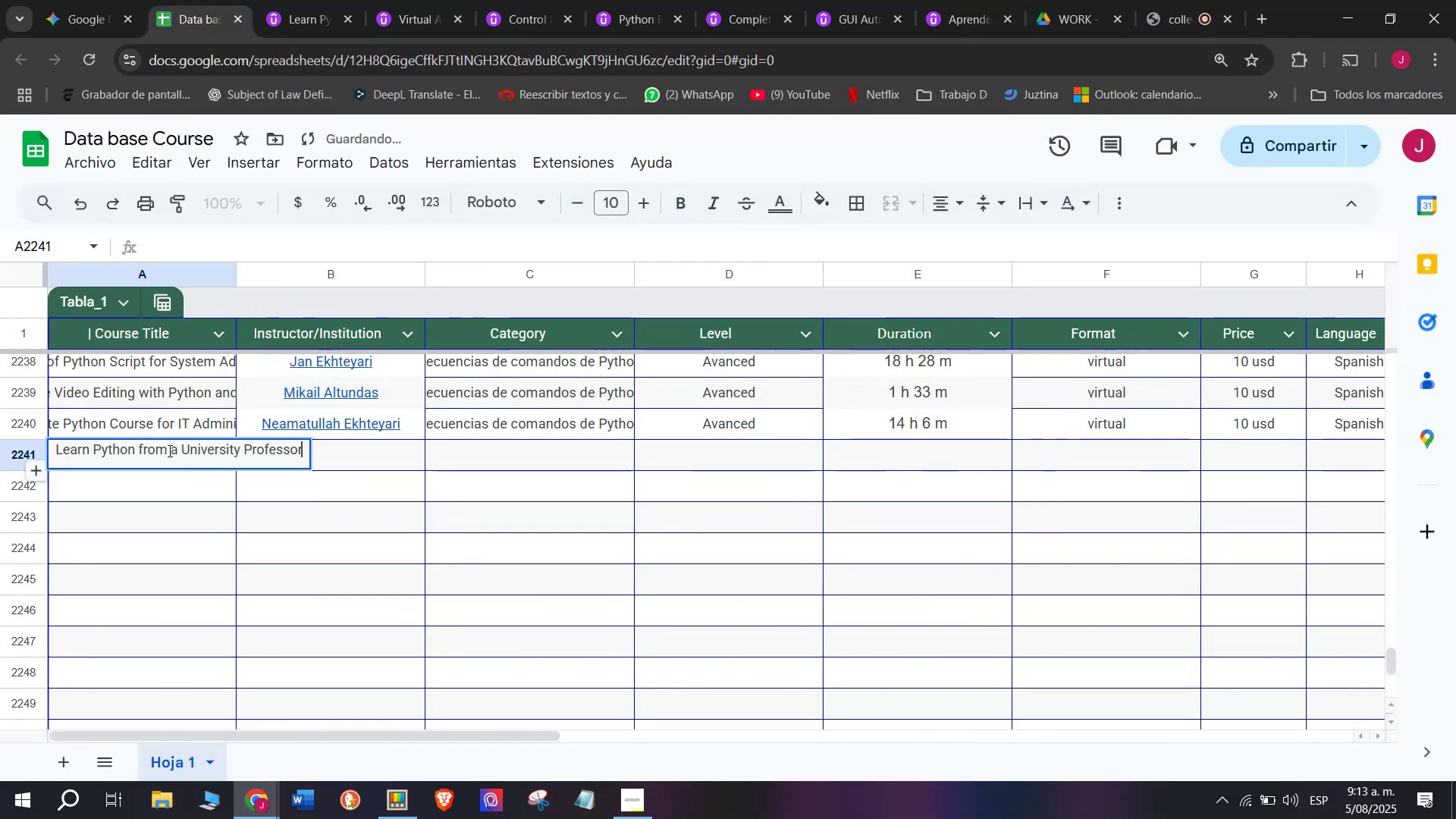 
key(Control+V)
 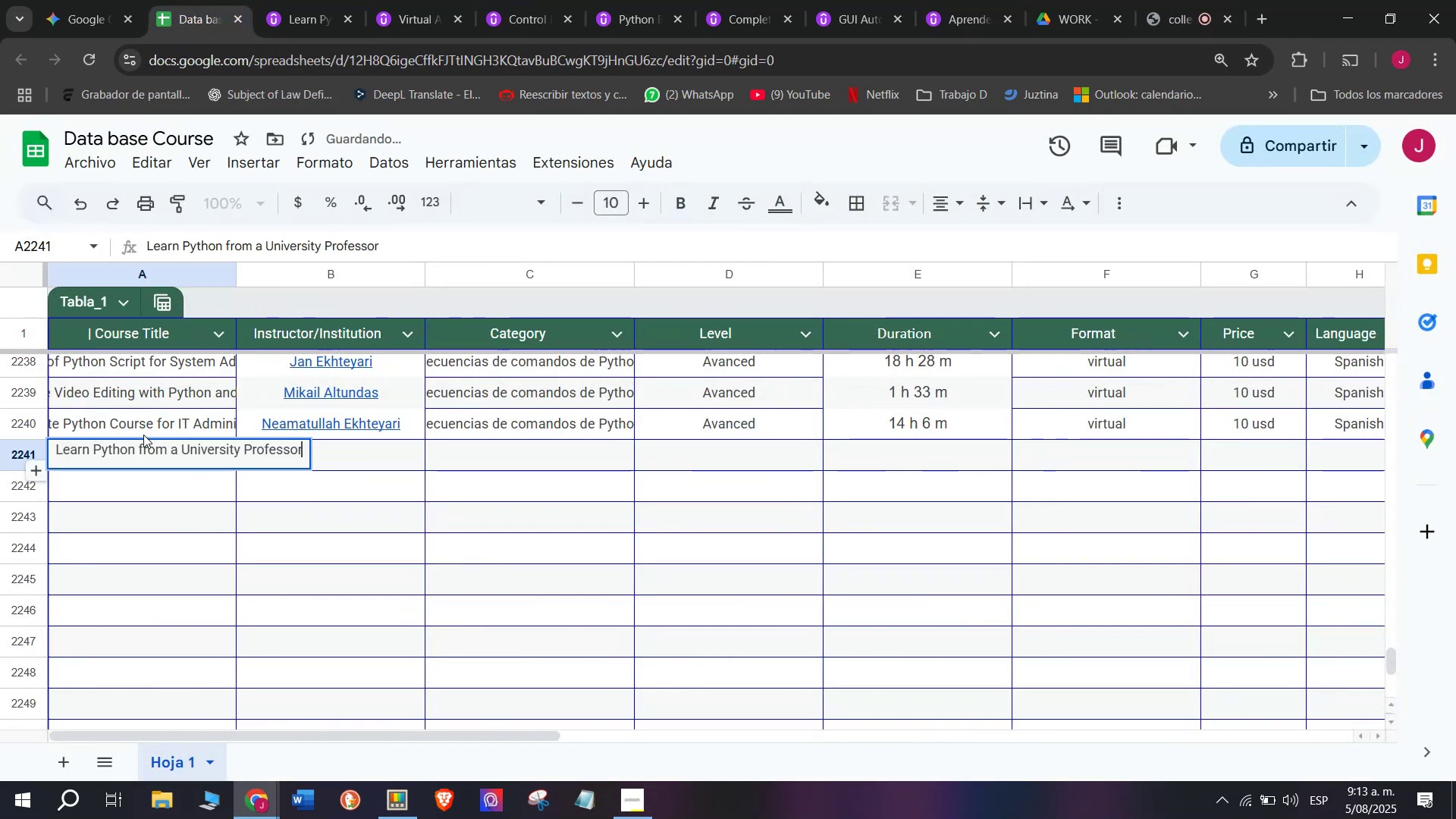 
left_click([143, 434])
 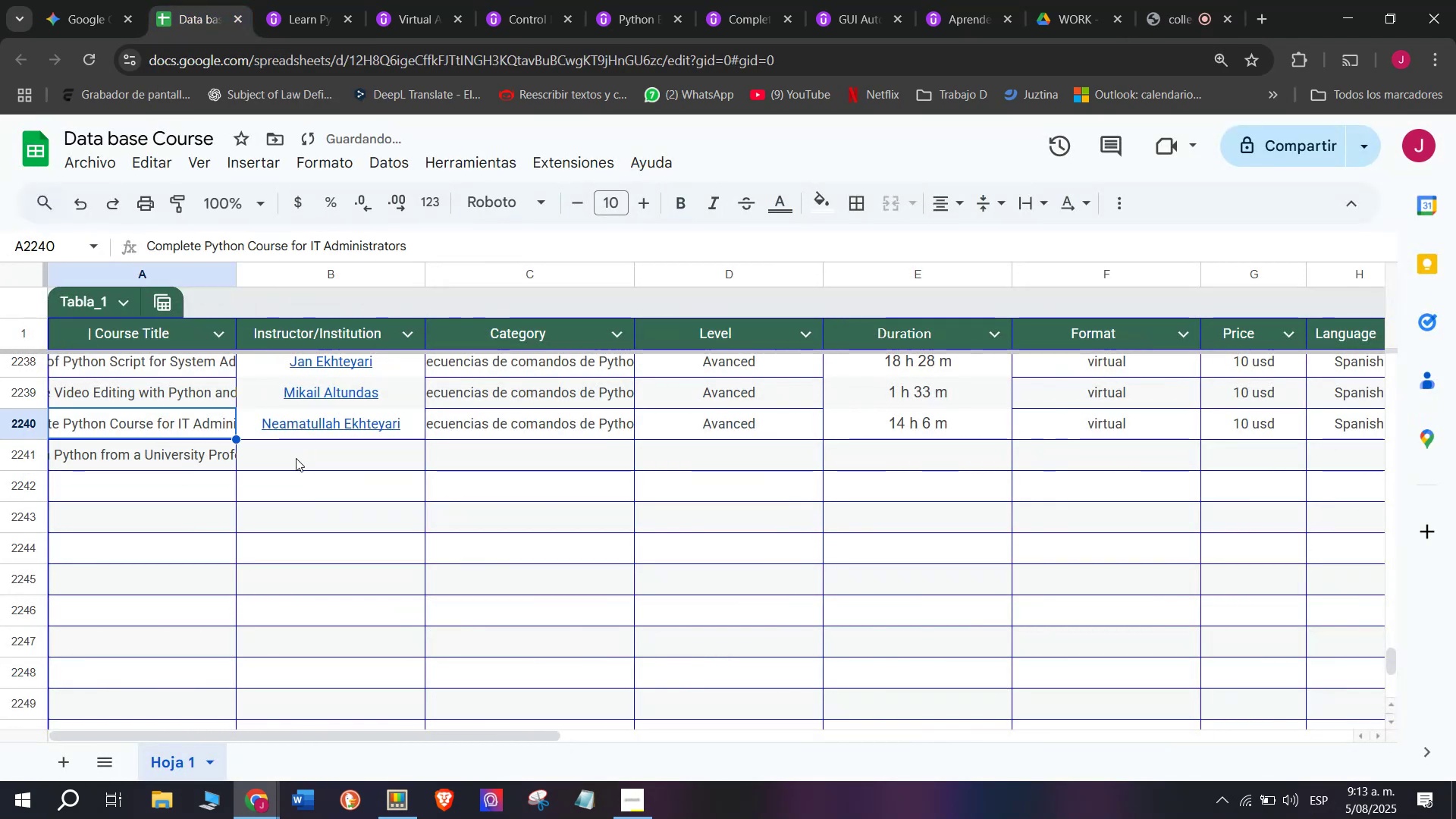 
left_click([296, 458])
 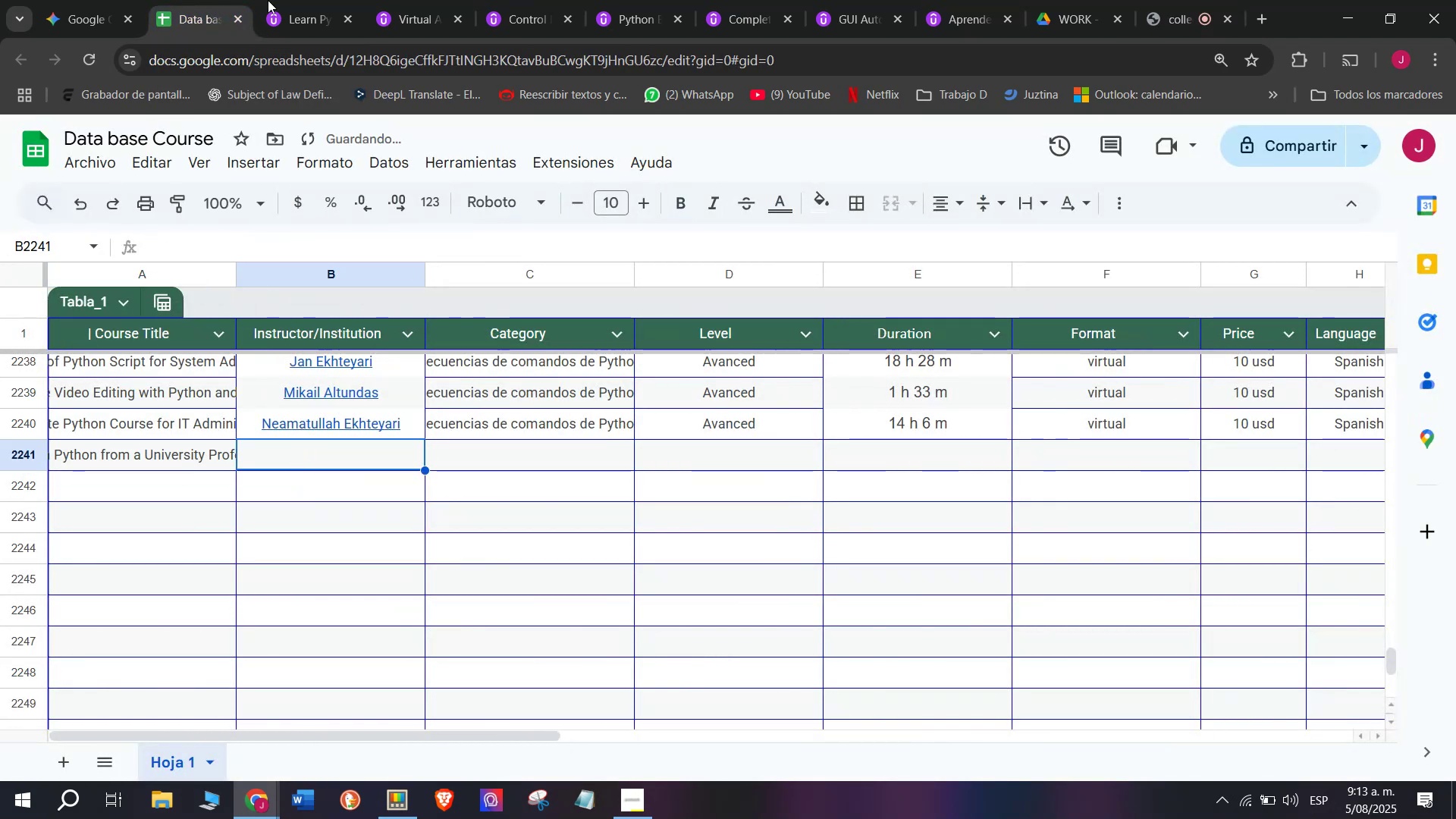 
left_click([278, 0])
 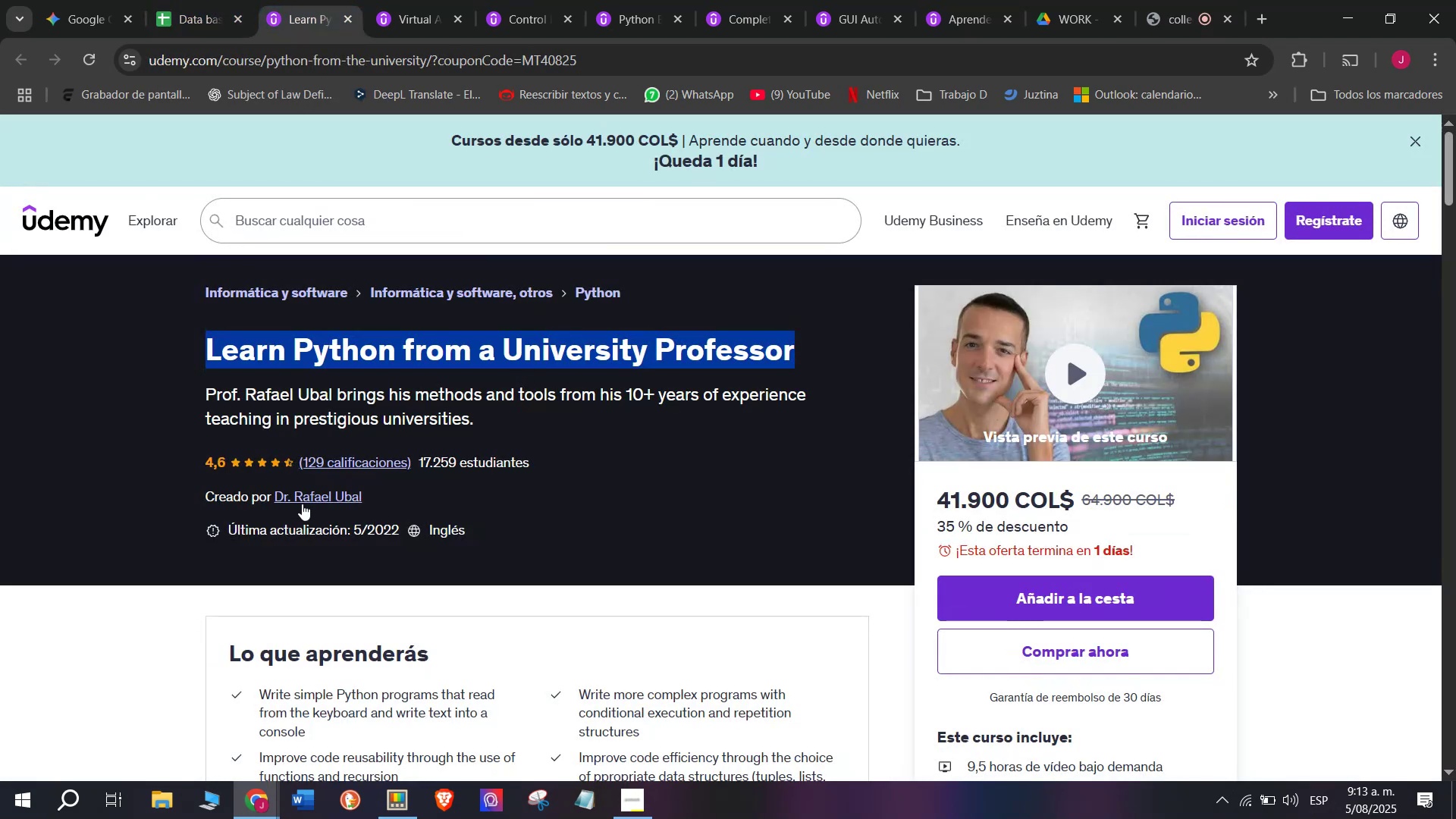 
left_click([302, 504])
 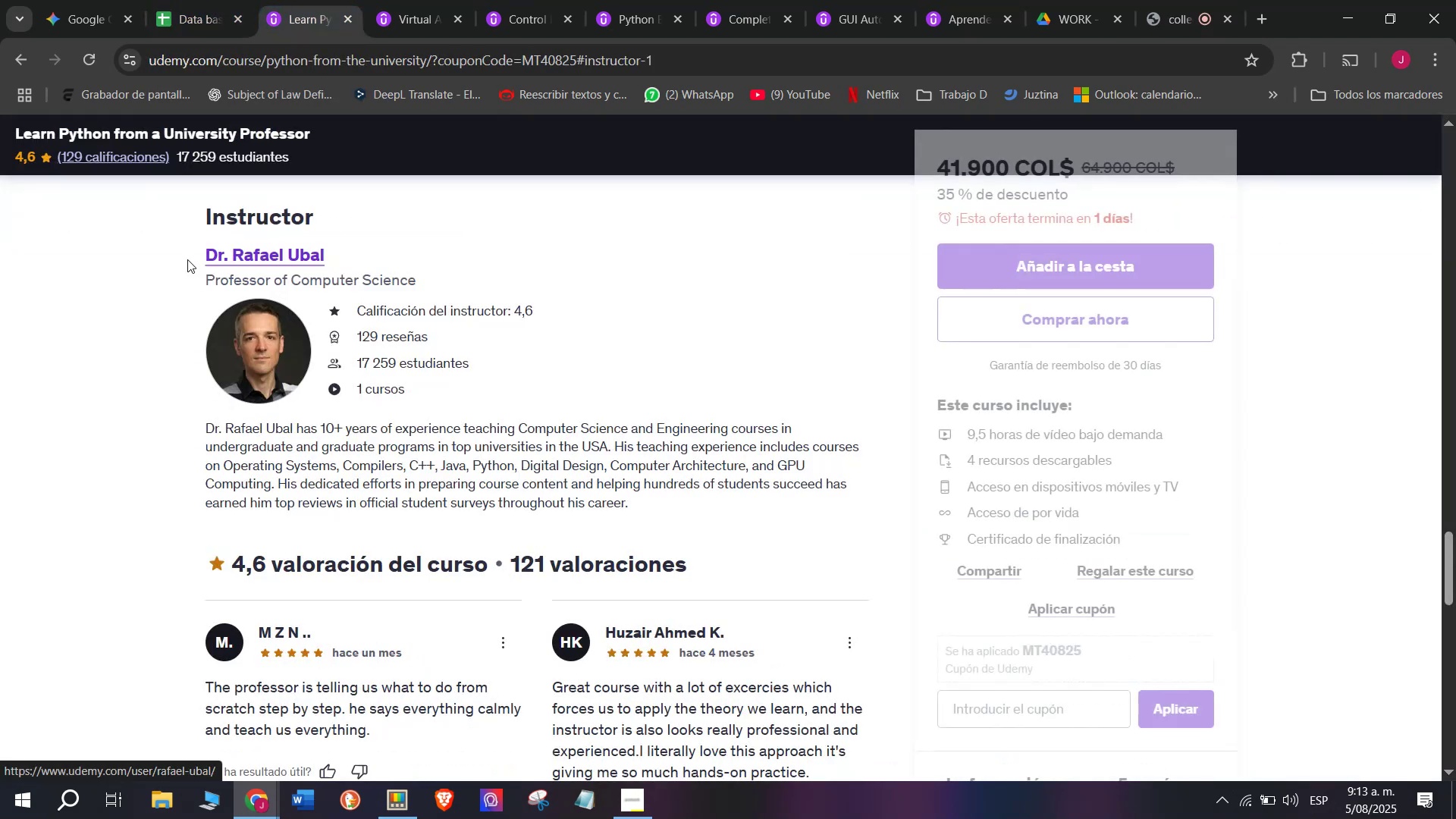 
left_click_drag(start_coordinate=[187, 255], to_coordinate=[366, 252])
 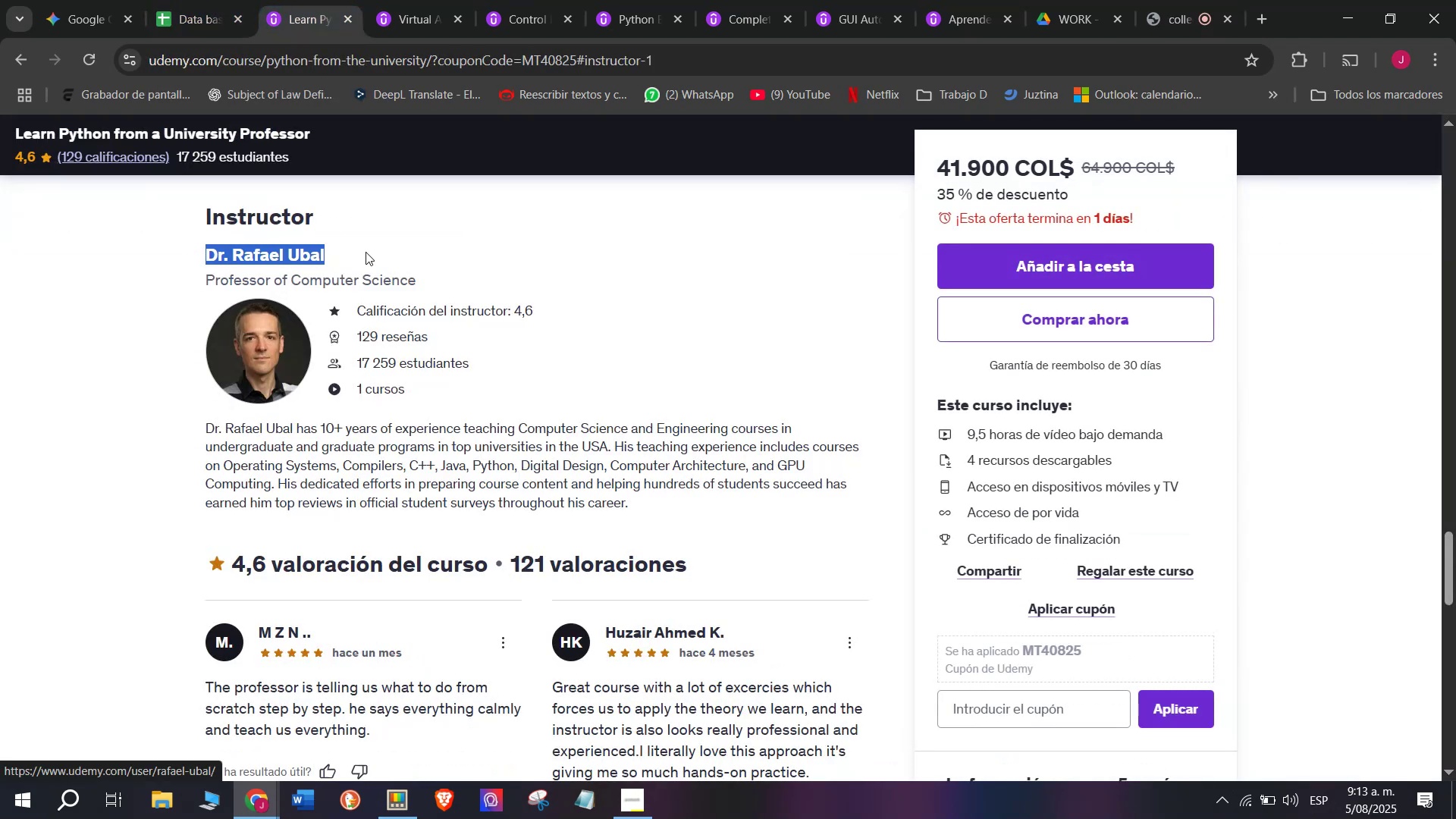 
key(Break)
 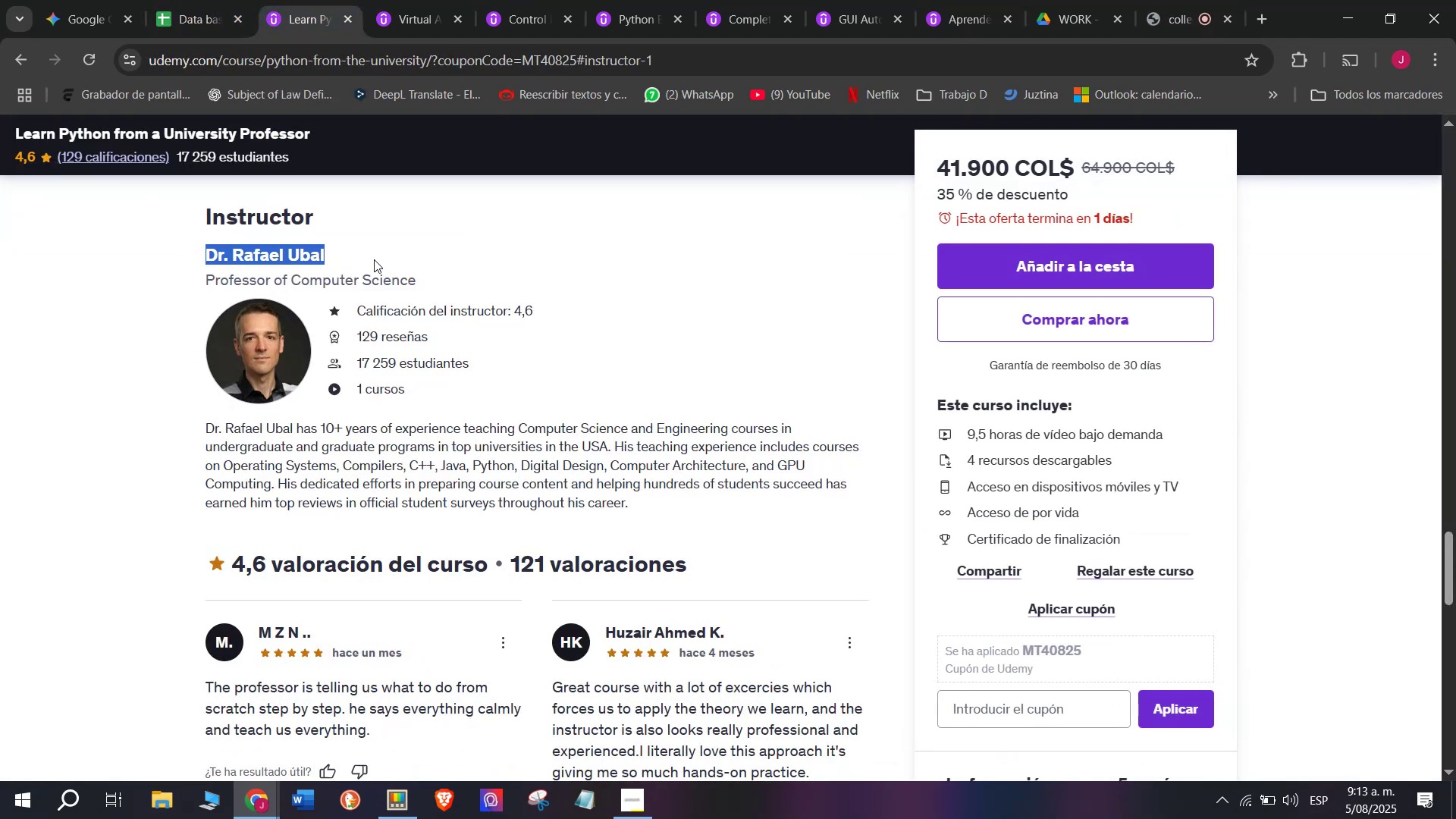 
key(Control+ControlLeft)
 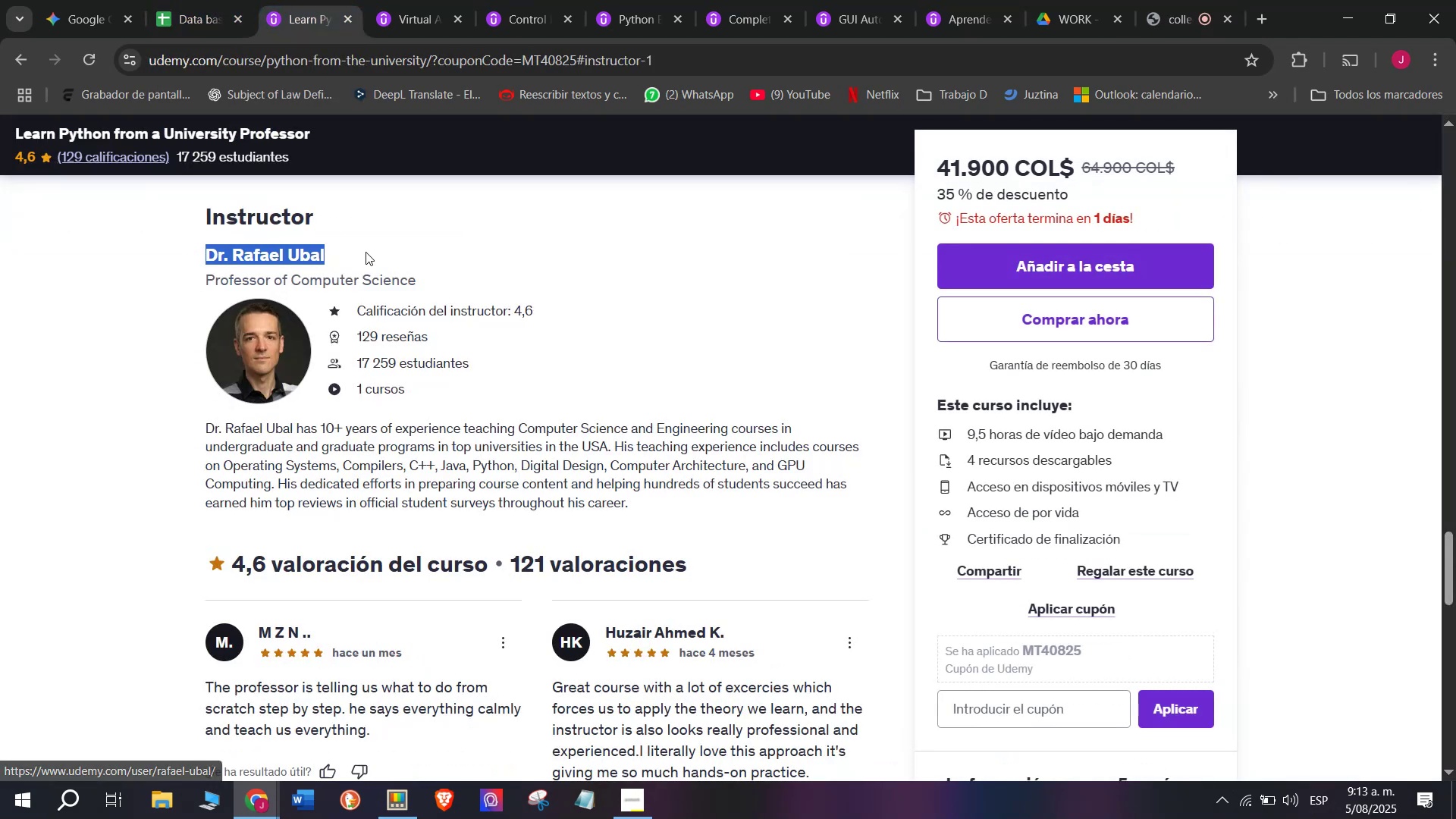 
key(Control+C)
 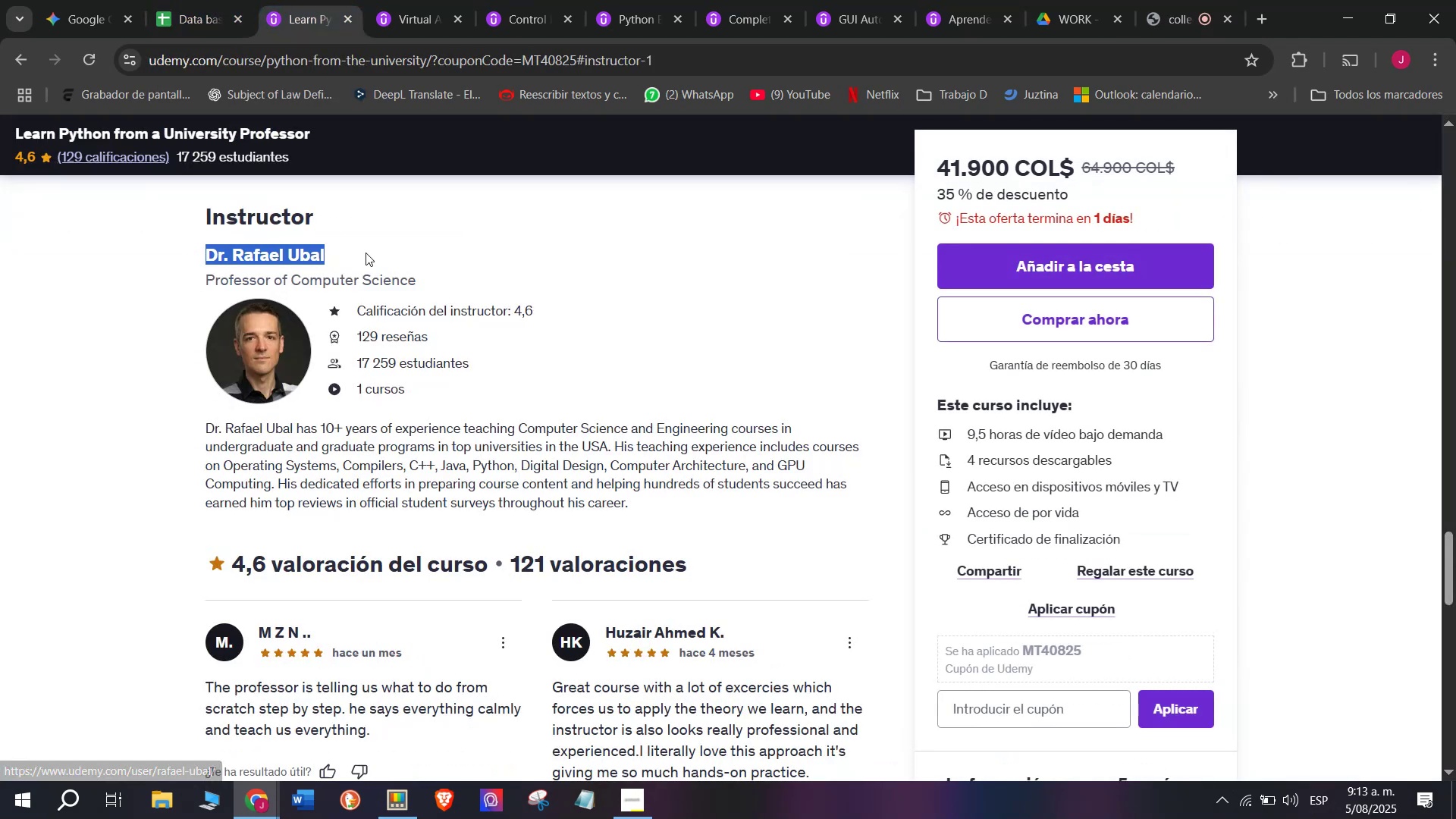 
key(Break)
 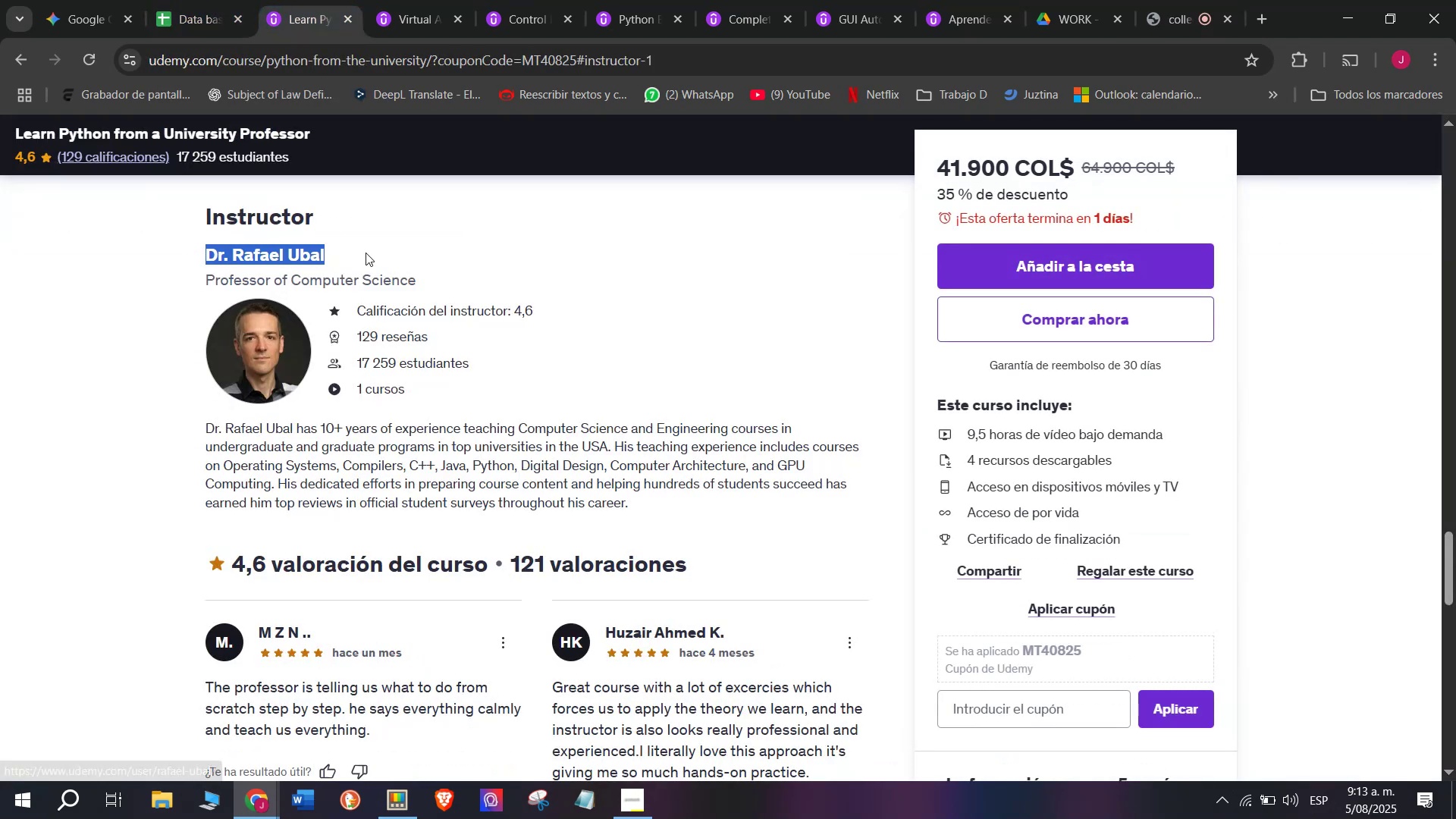 
key(Control+ControlLeft)
 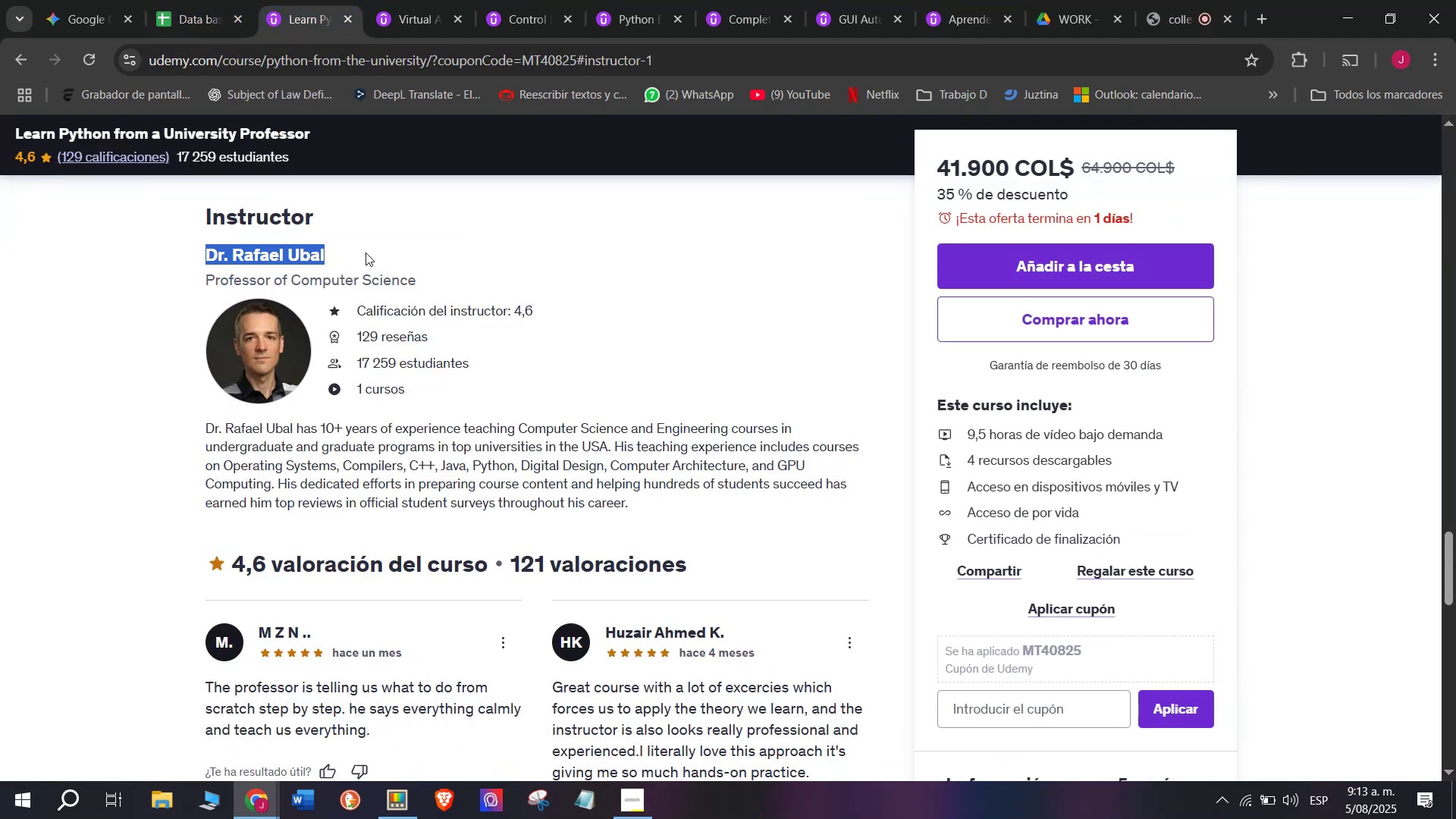 
key(Control+C)
 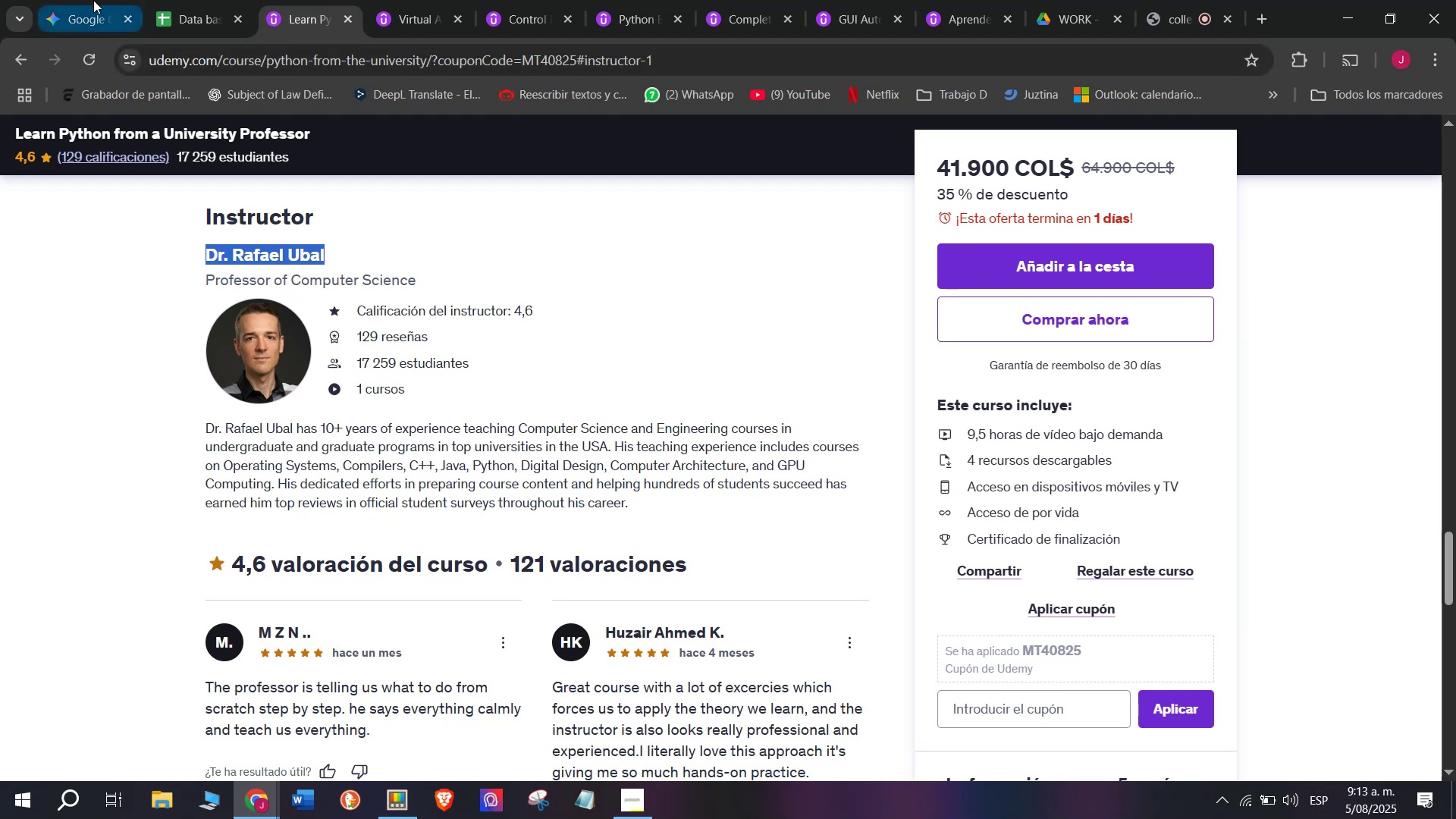 
left_click([165, 0])
 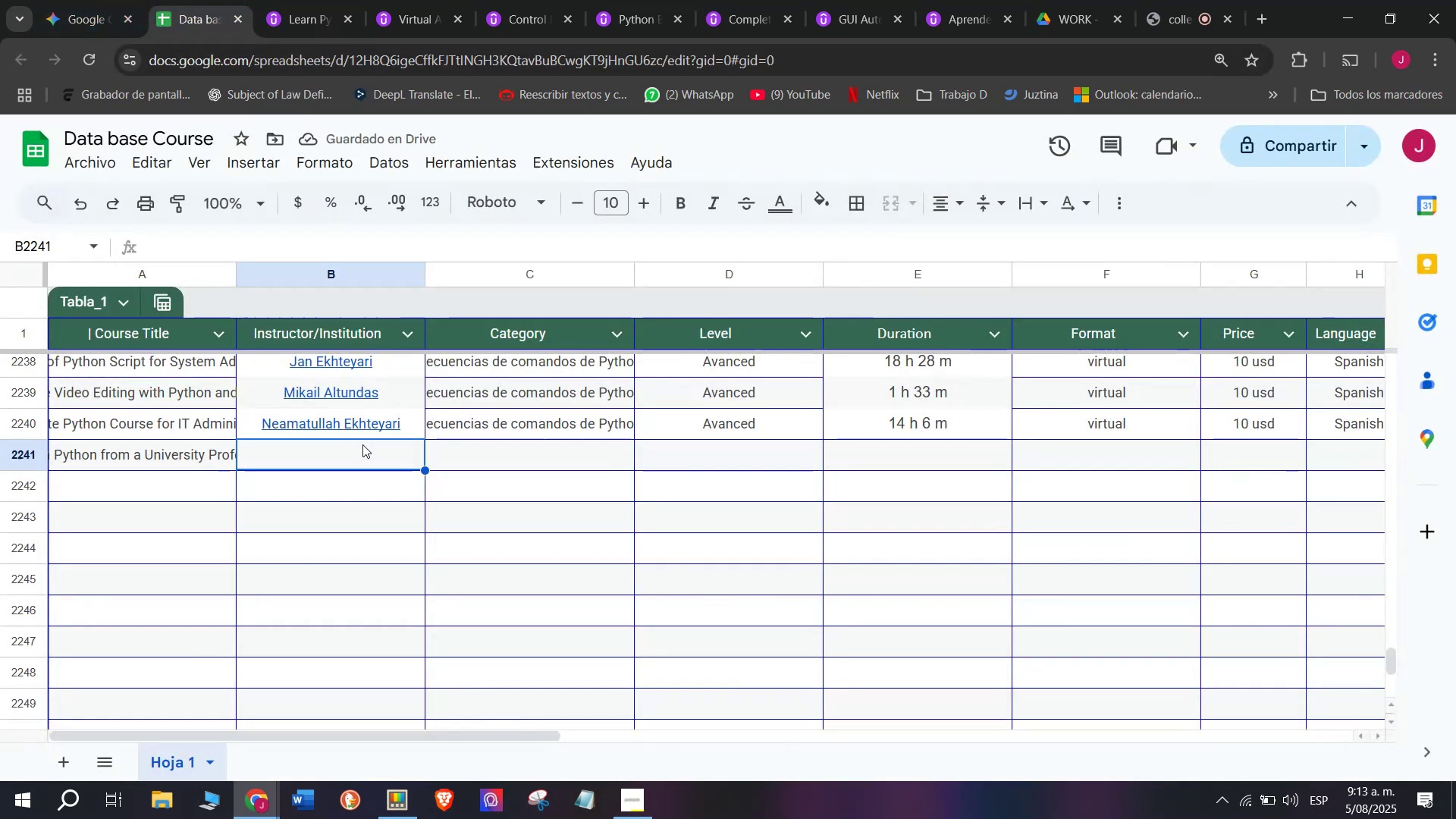 
key(Z)
 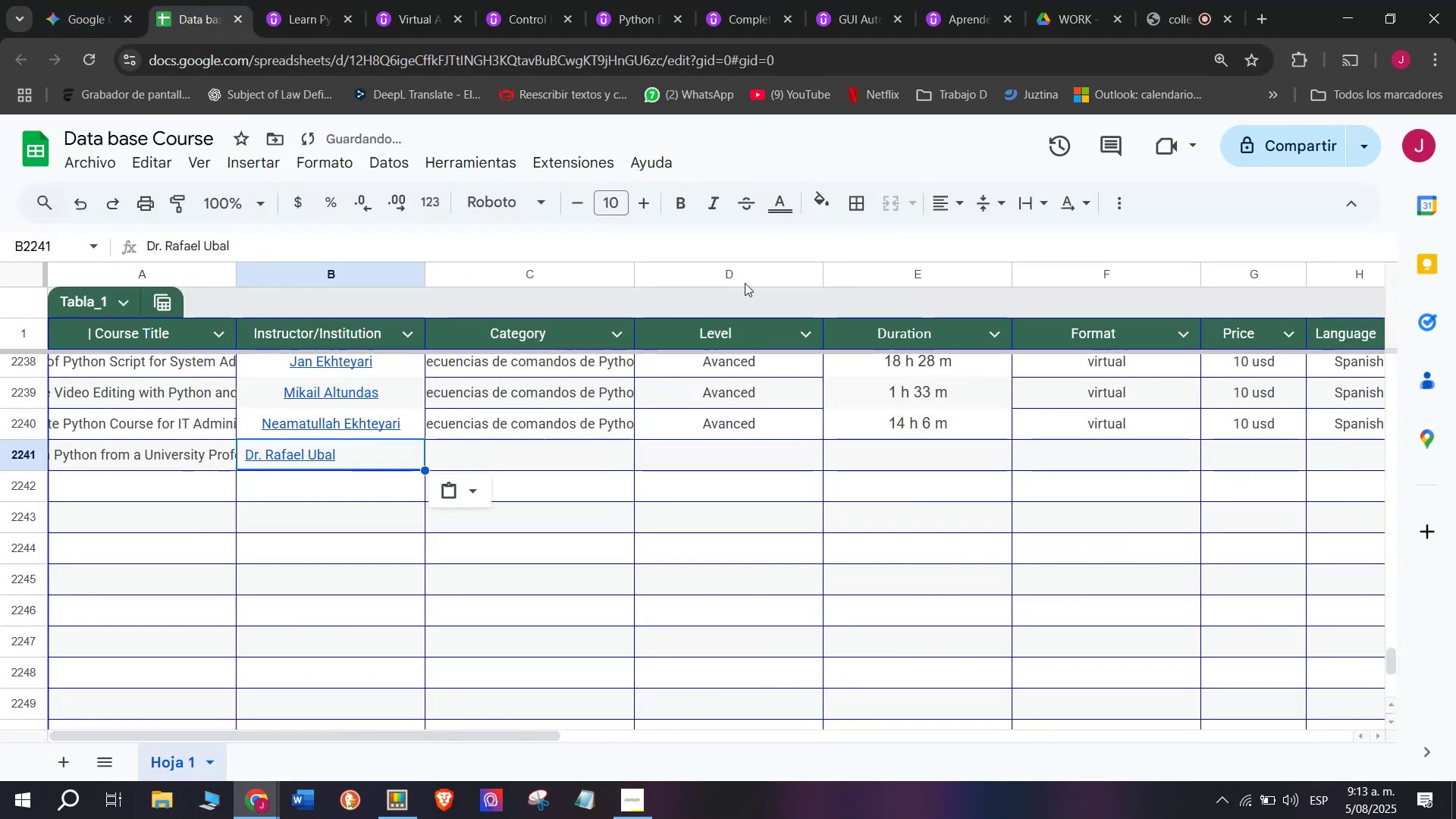 
key(Control+ControlLeft)
 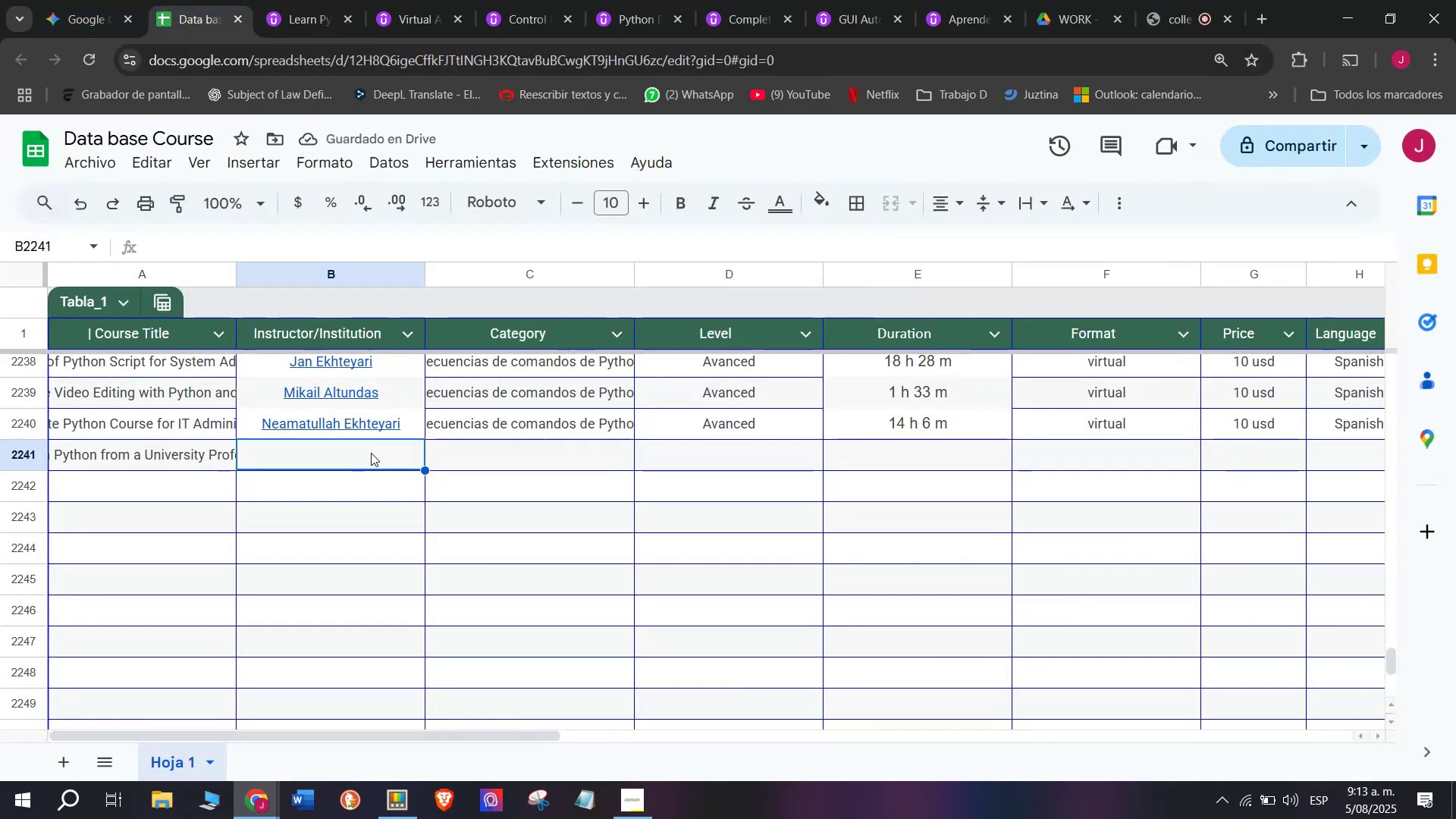 
key(Control+V)
 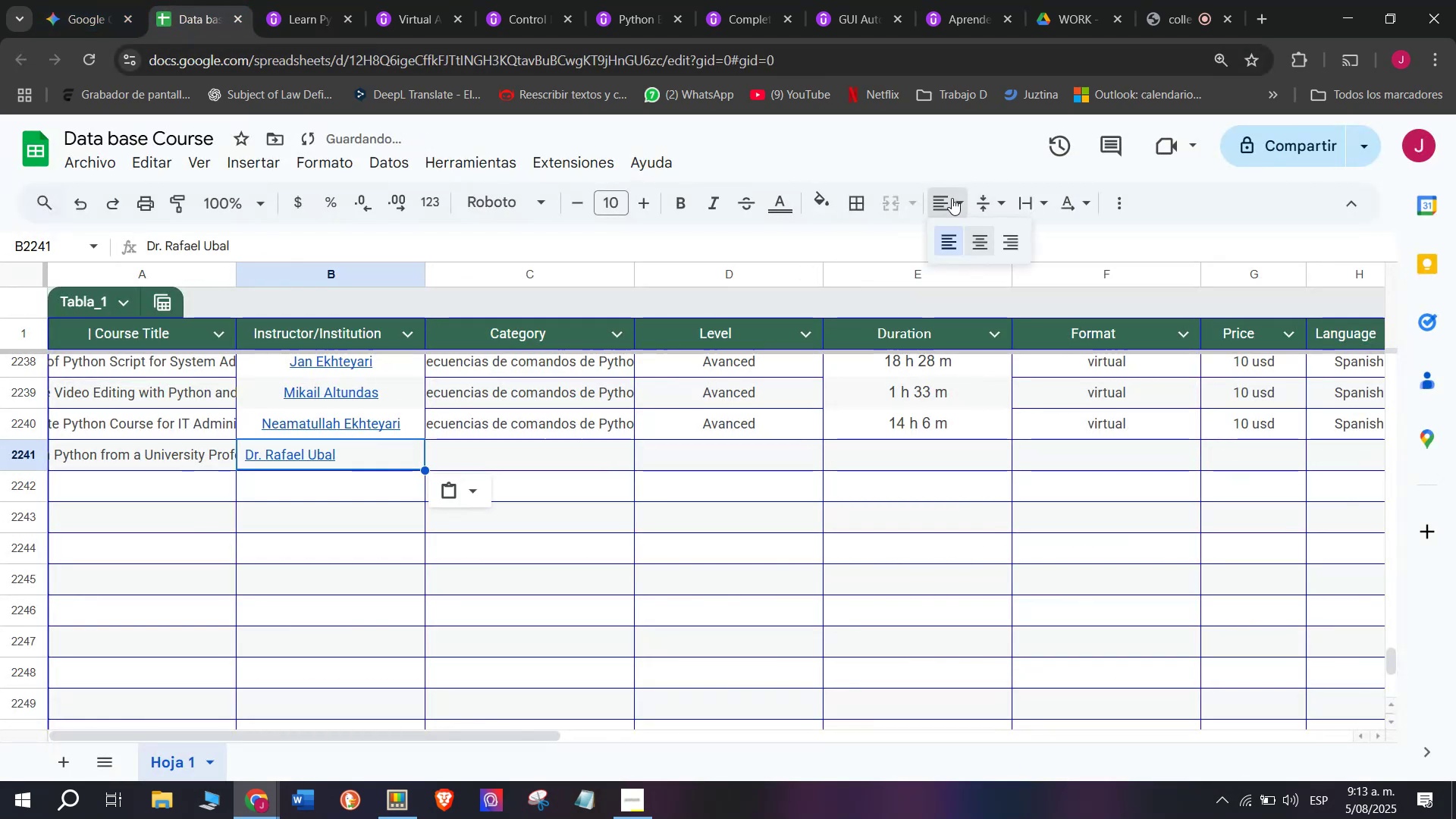 
double_click([984, 245])
 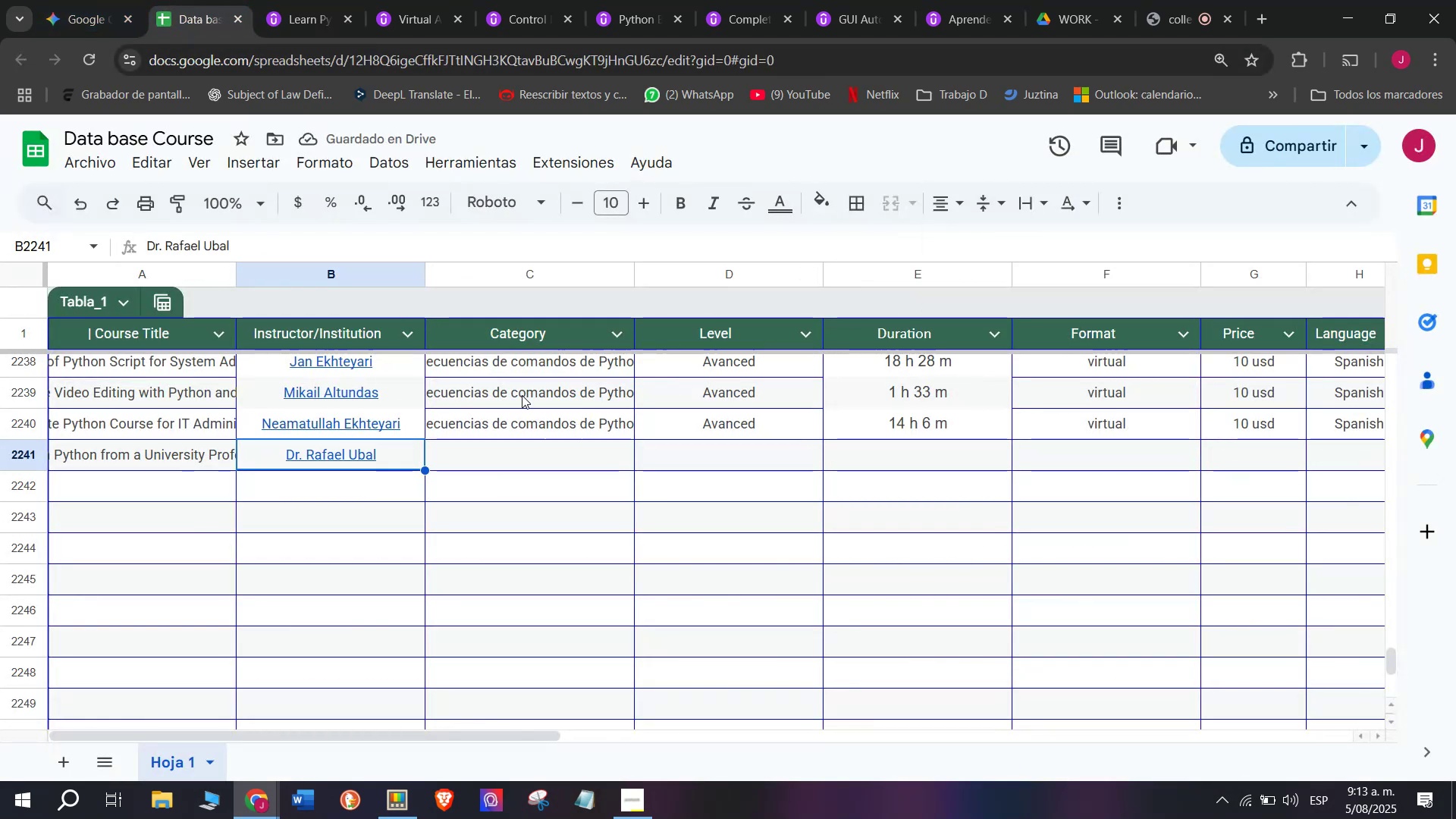 
wait(8.47)
 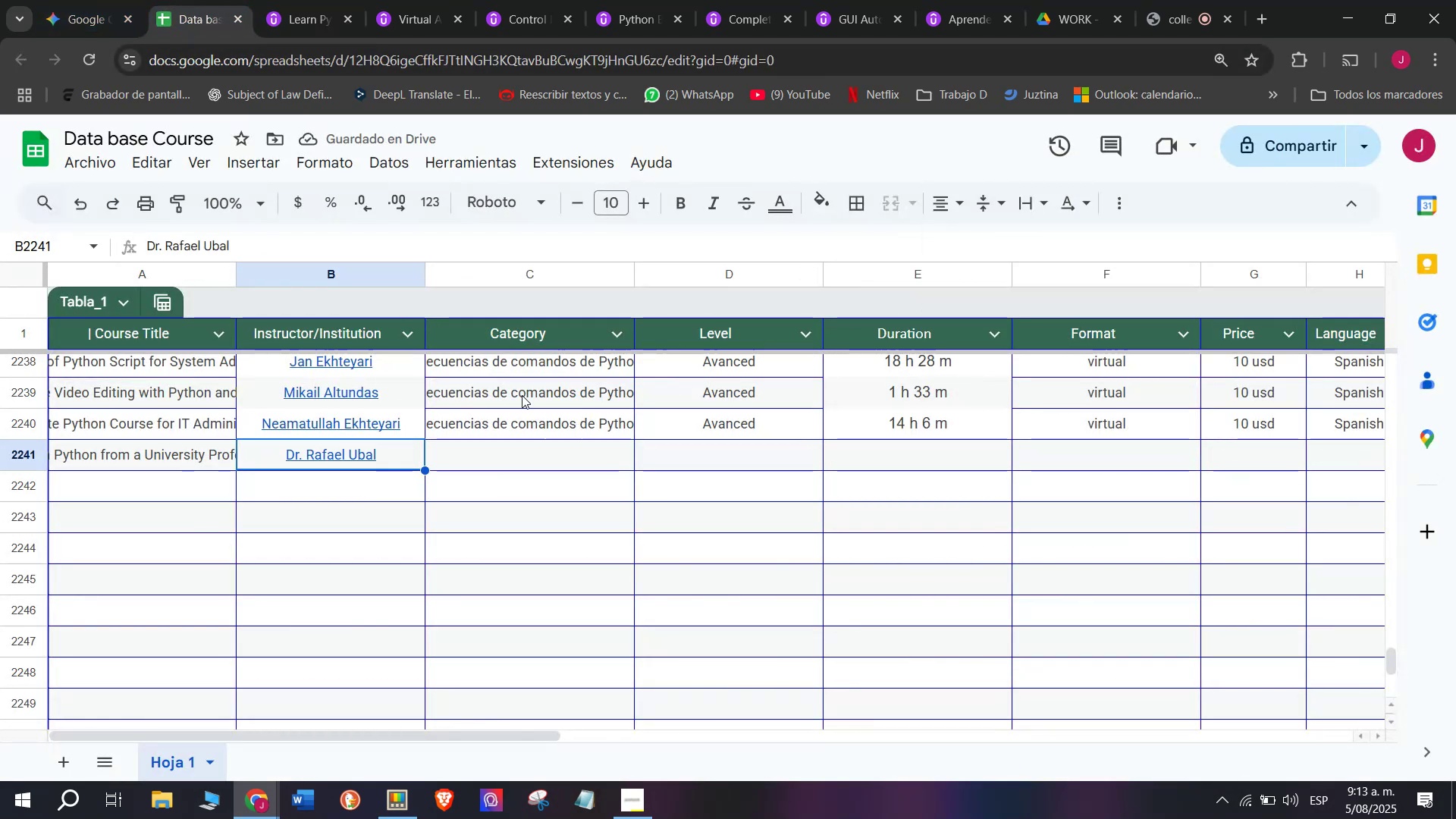 
double_click([510, 426])
 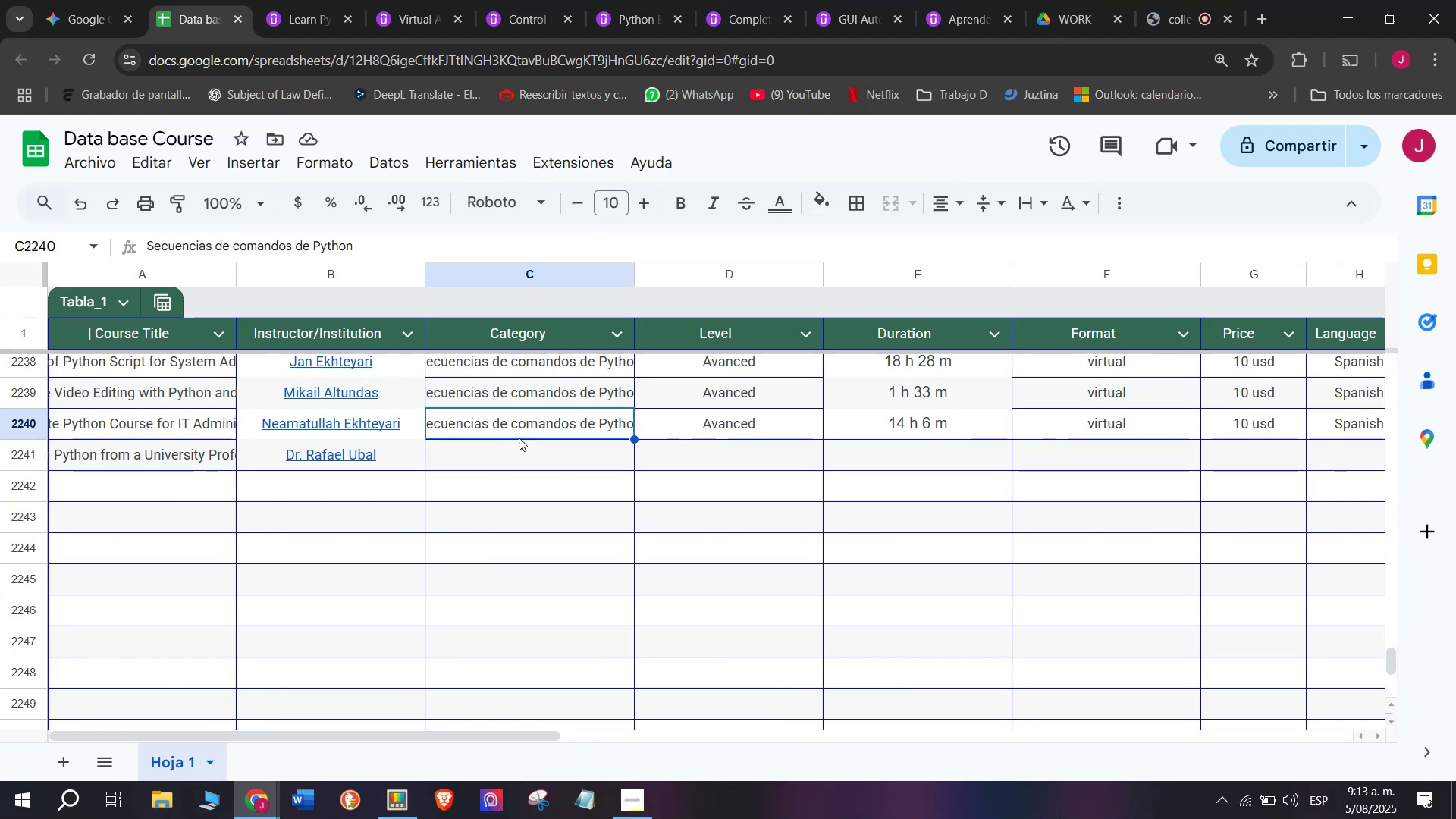 
key(Control+ControlLeft)
 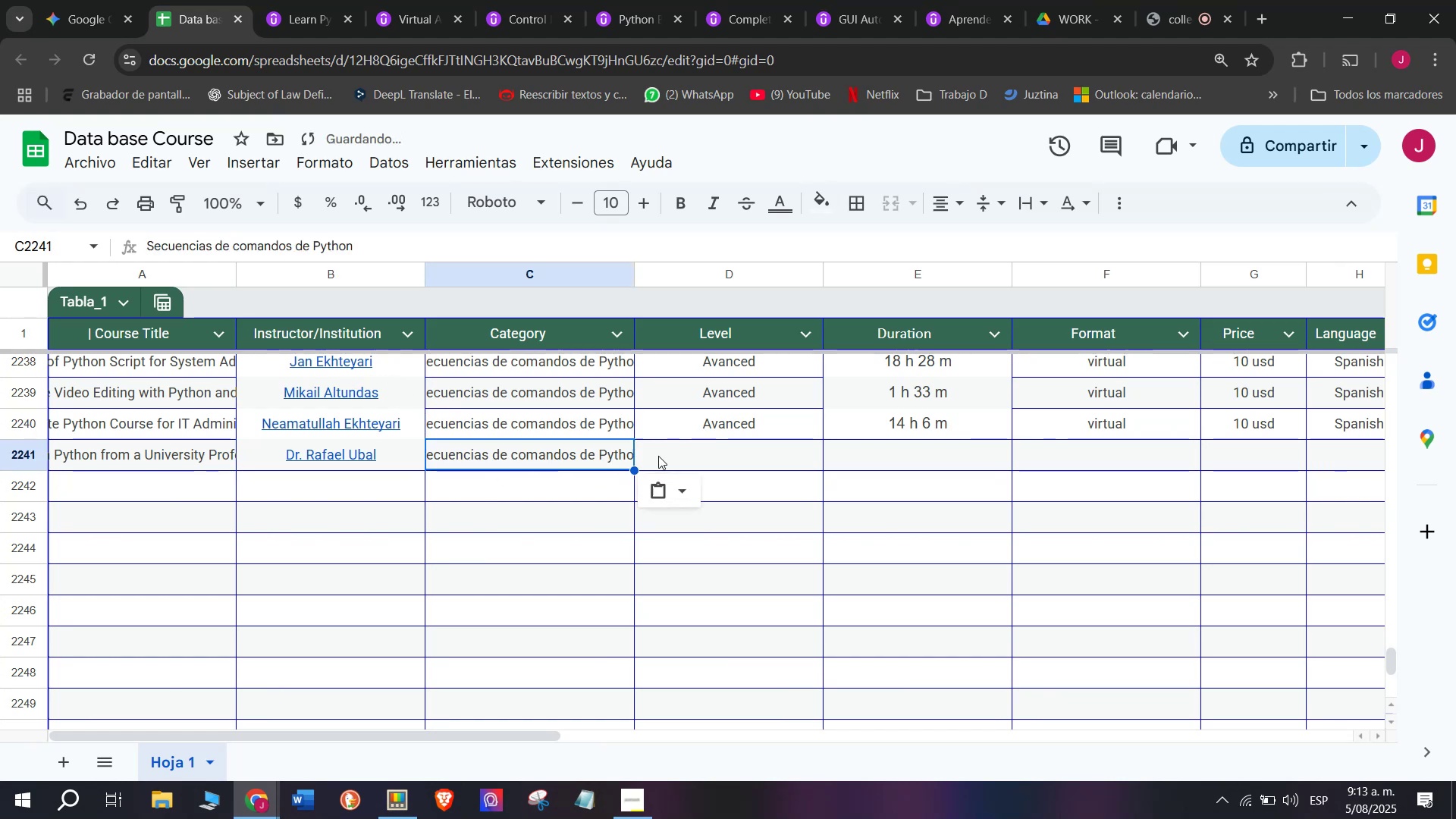 
key(Break)
 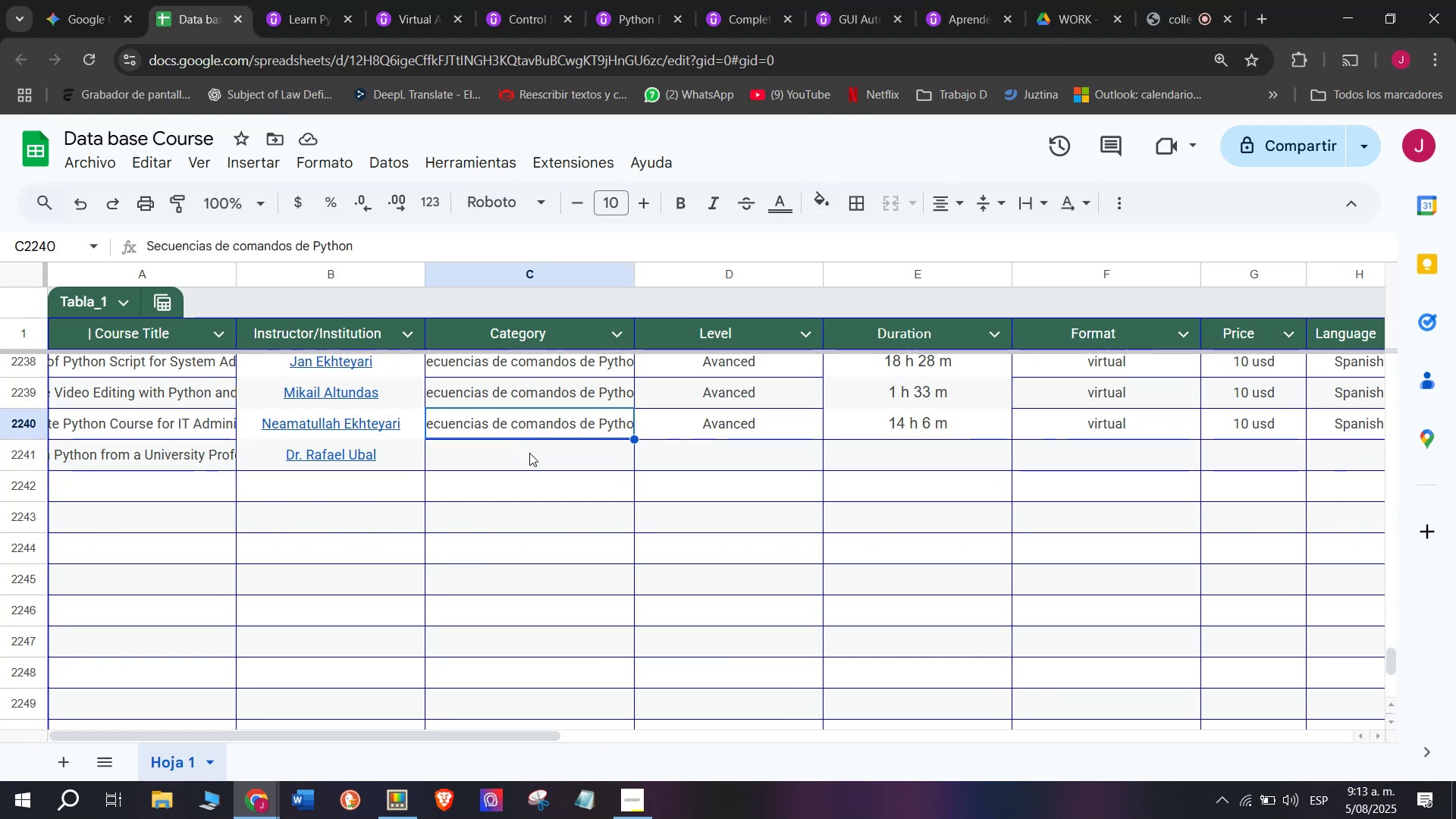 
key(Control+C)
 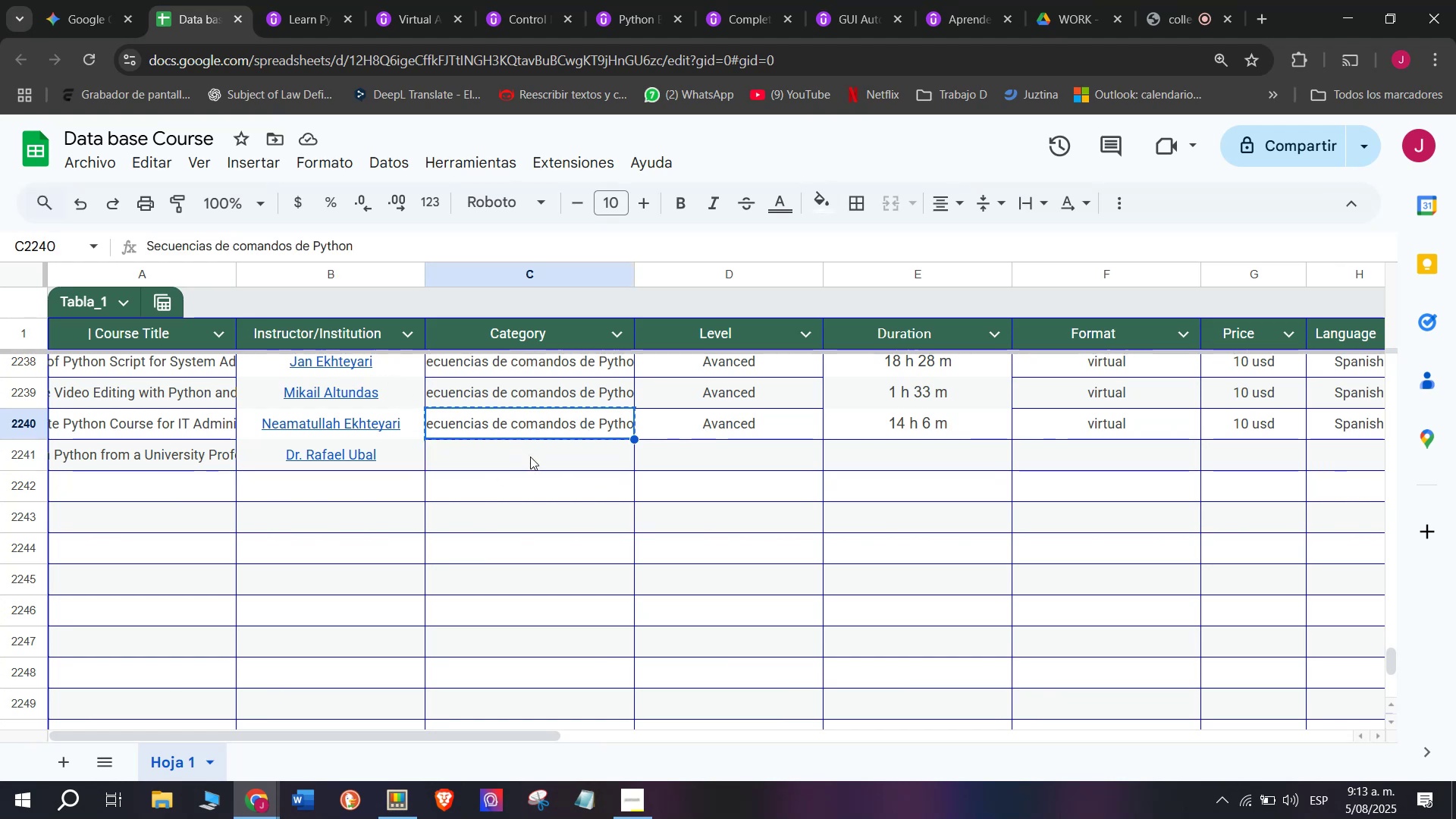 
triple_click([530, 457])
 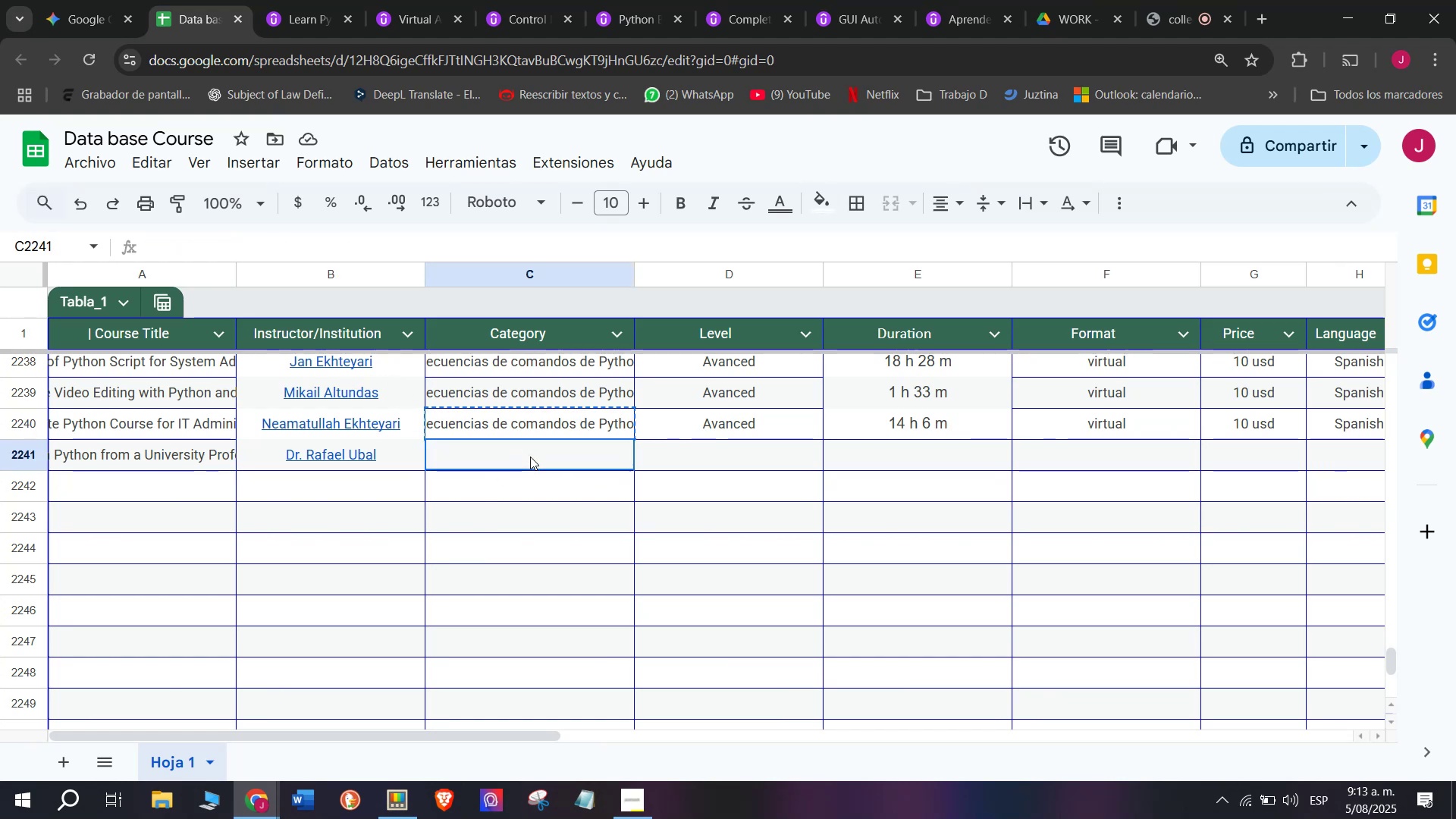 
key(Z)
 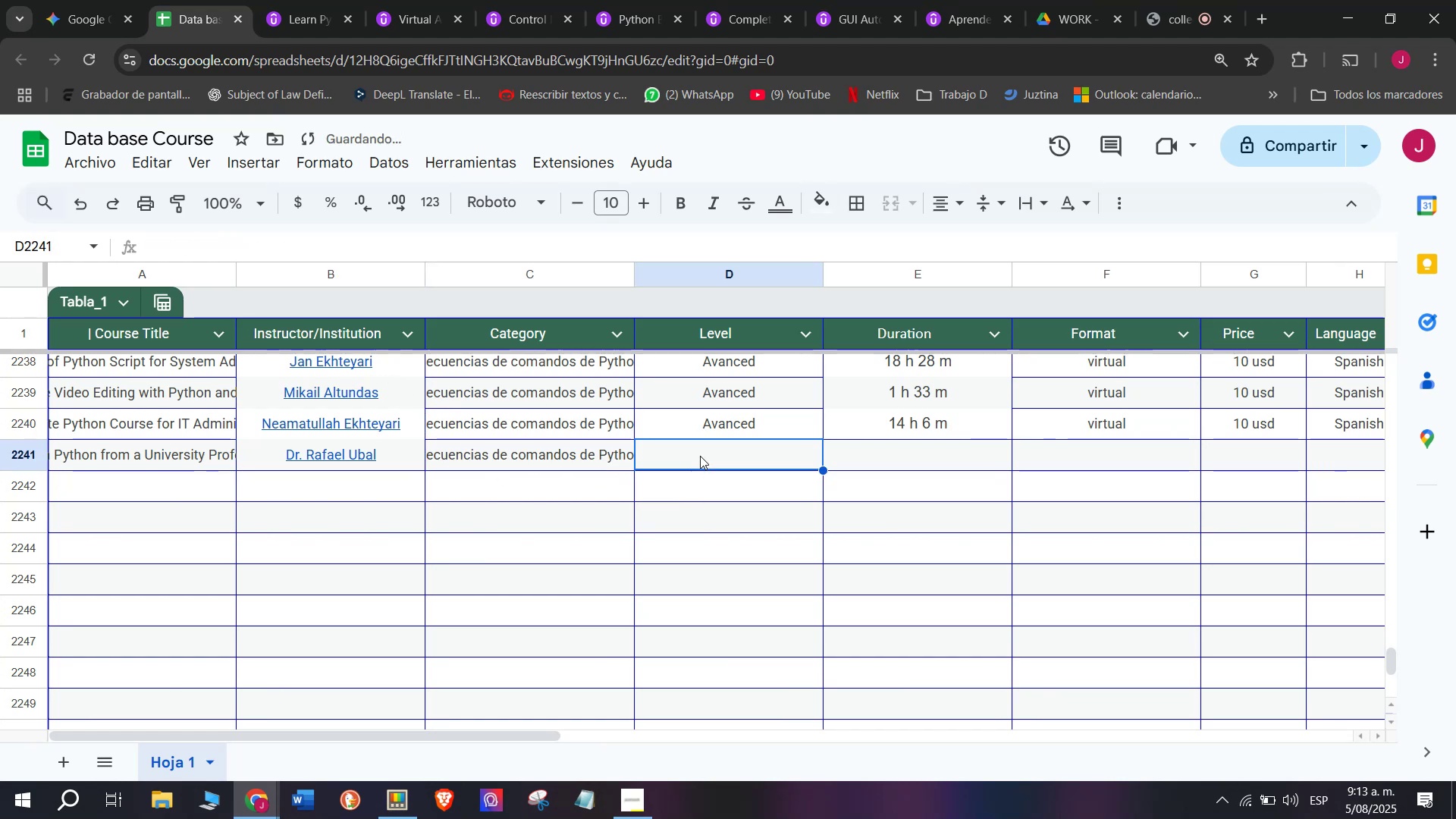 
key(Control+ControlLeft)
 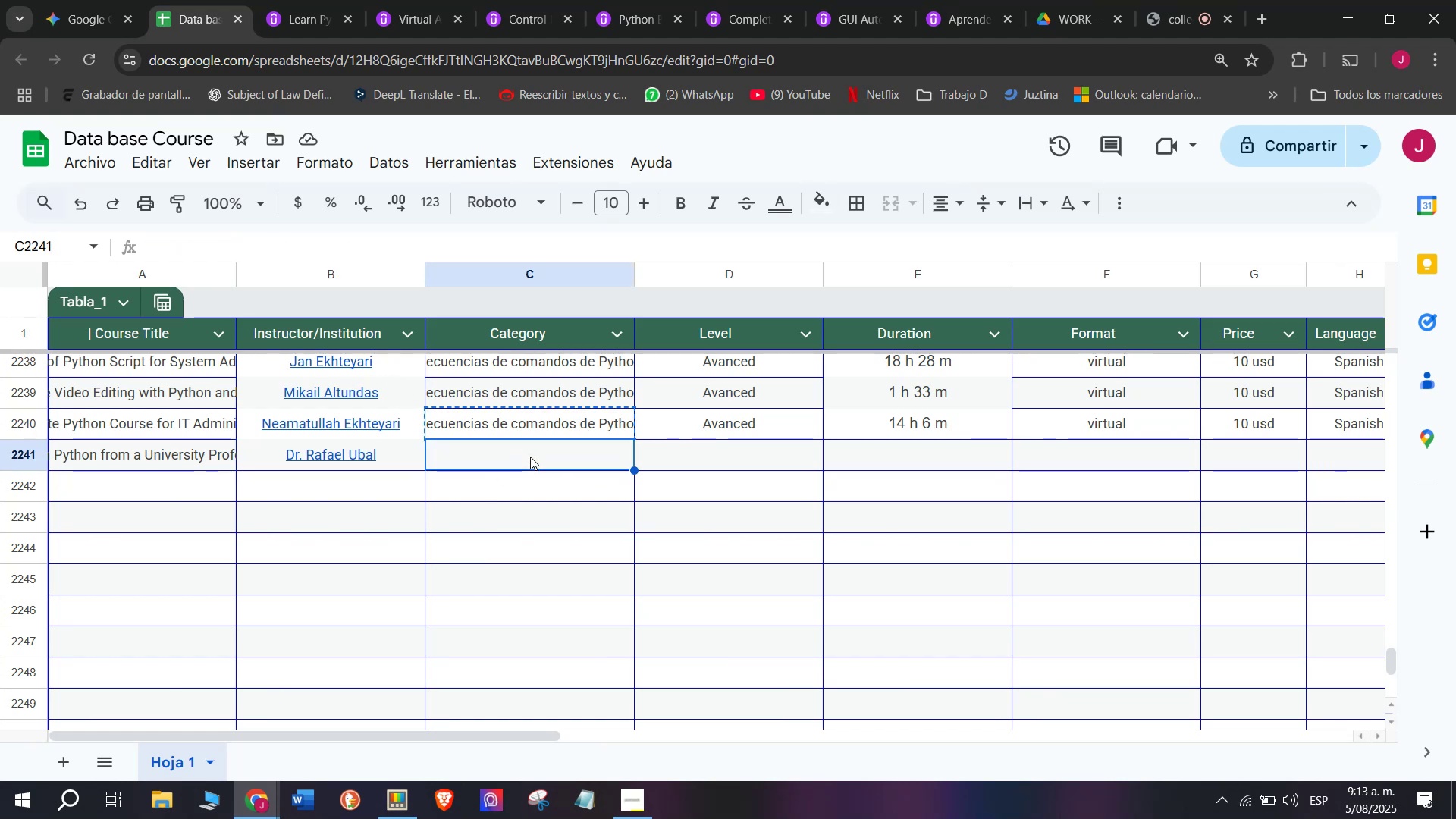 
key(Control+V)
 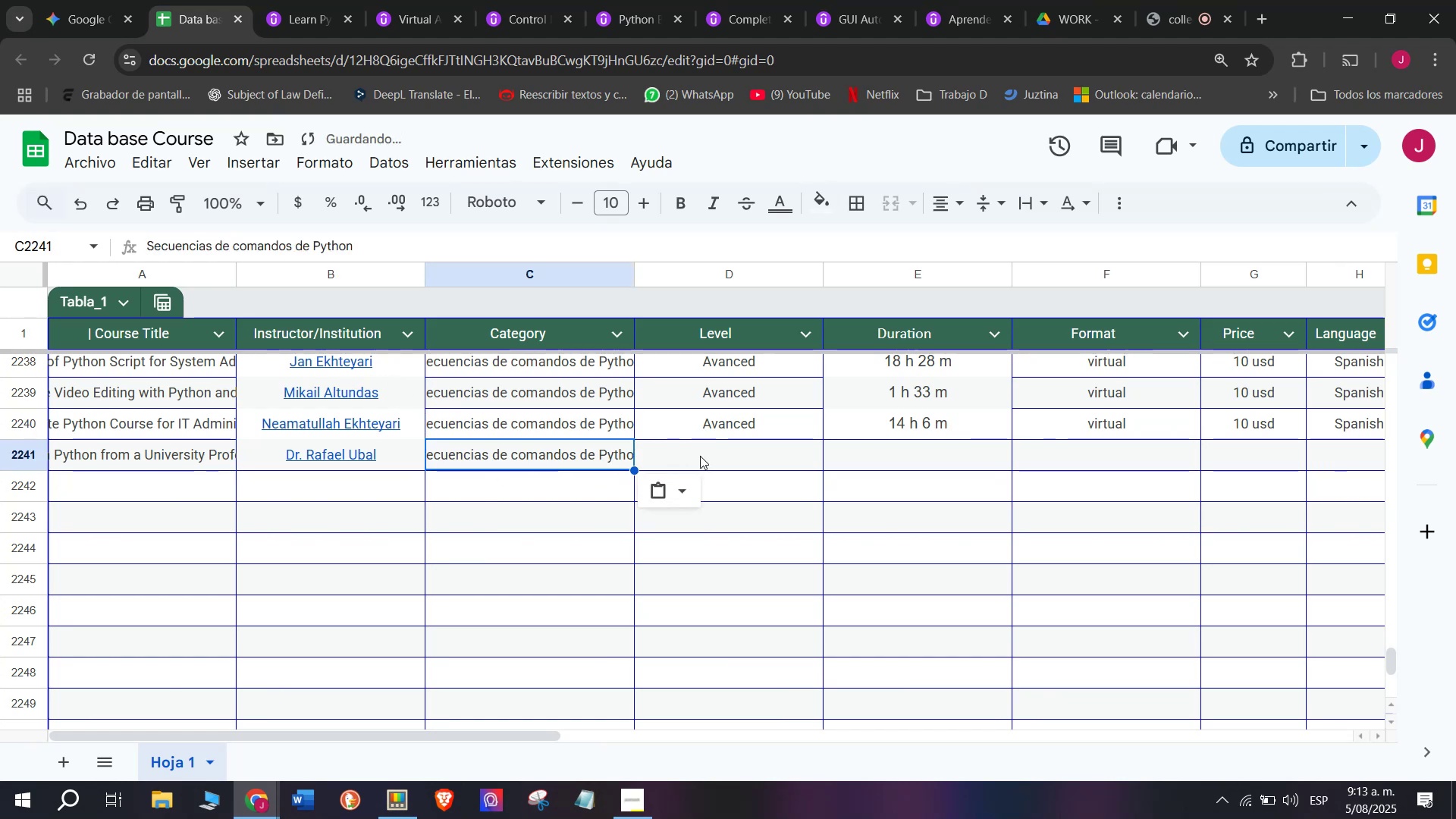 
left_click([700, 456])
 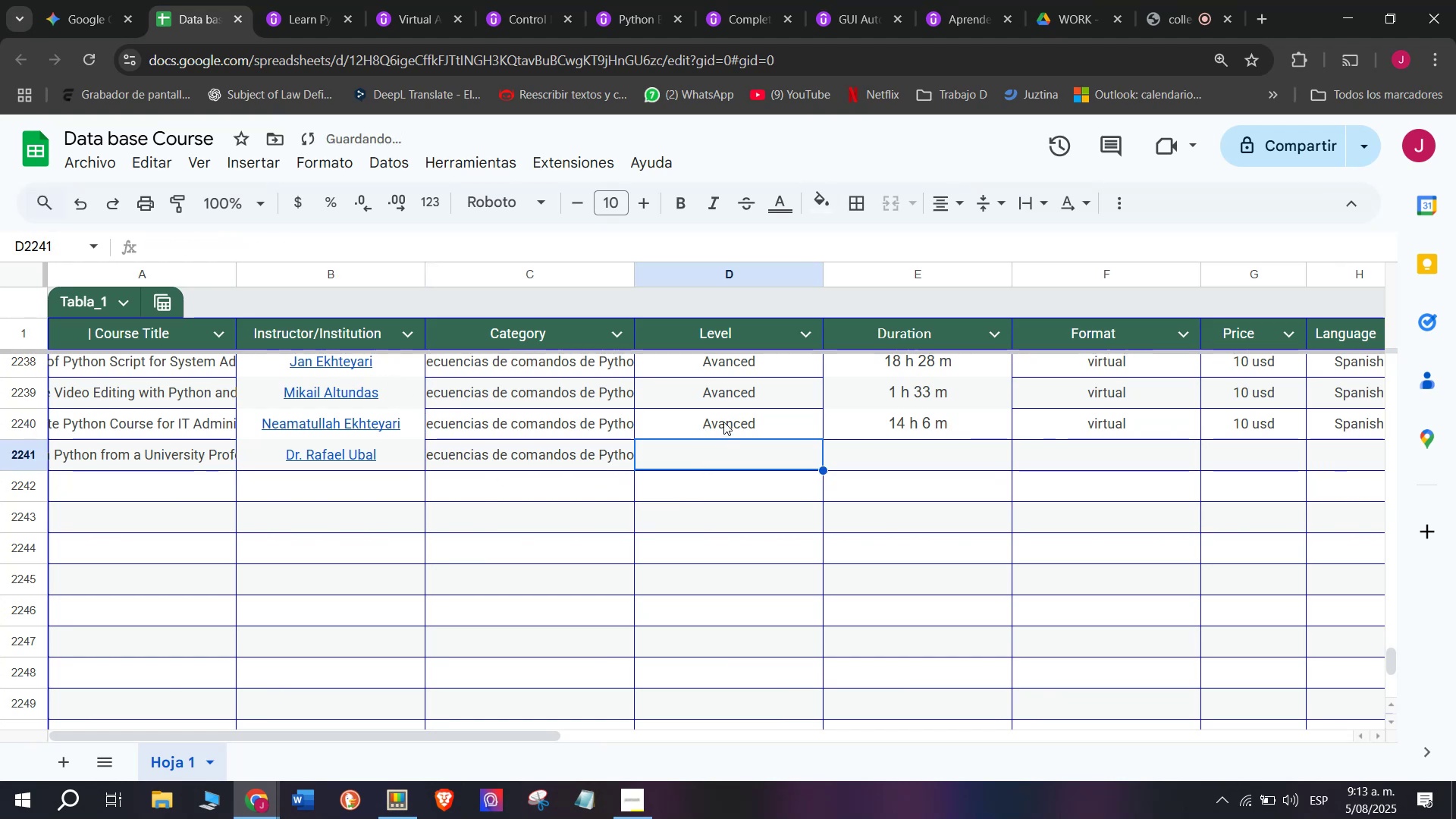 
left_click([723, 419])
 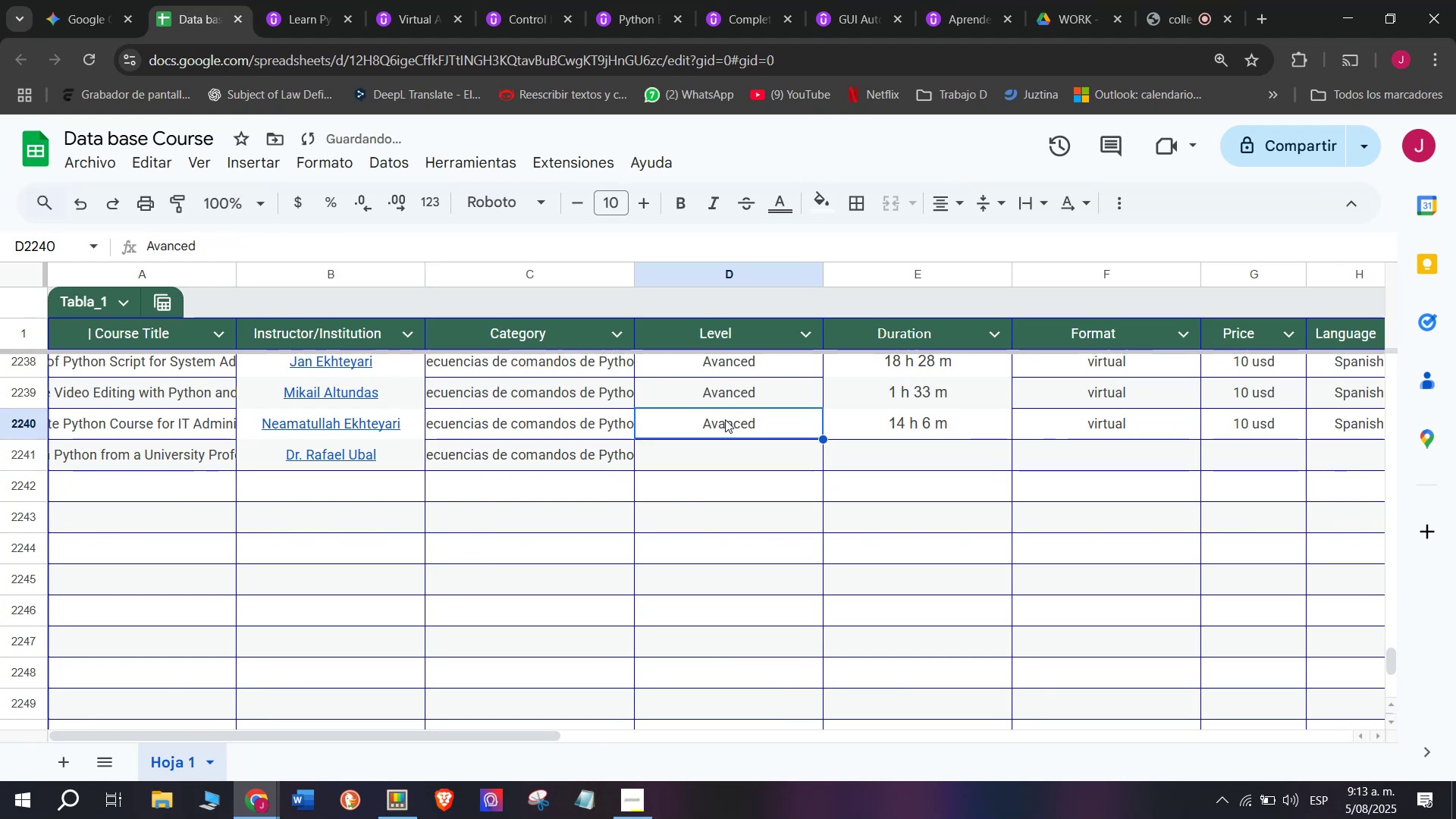 
key(Control+ControlLeft)
 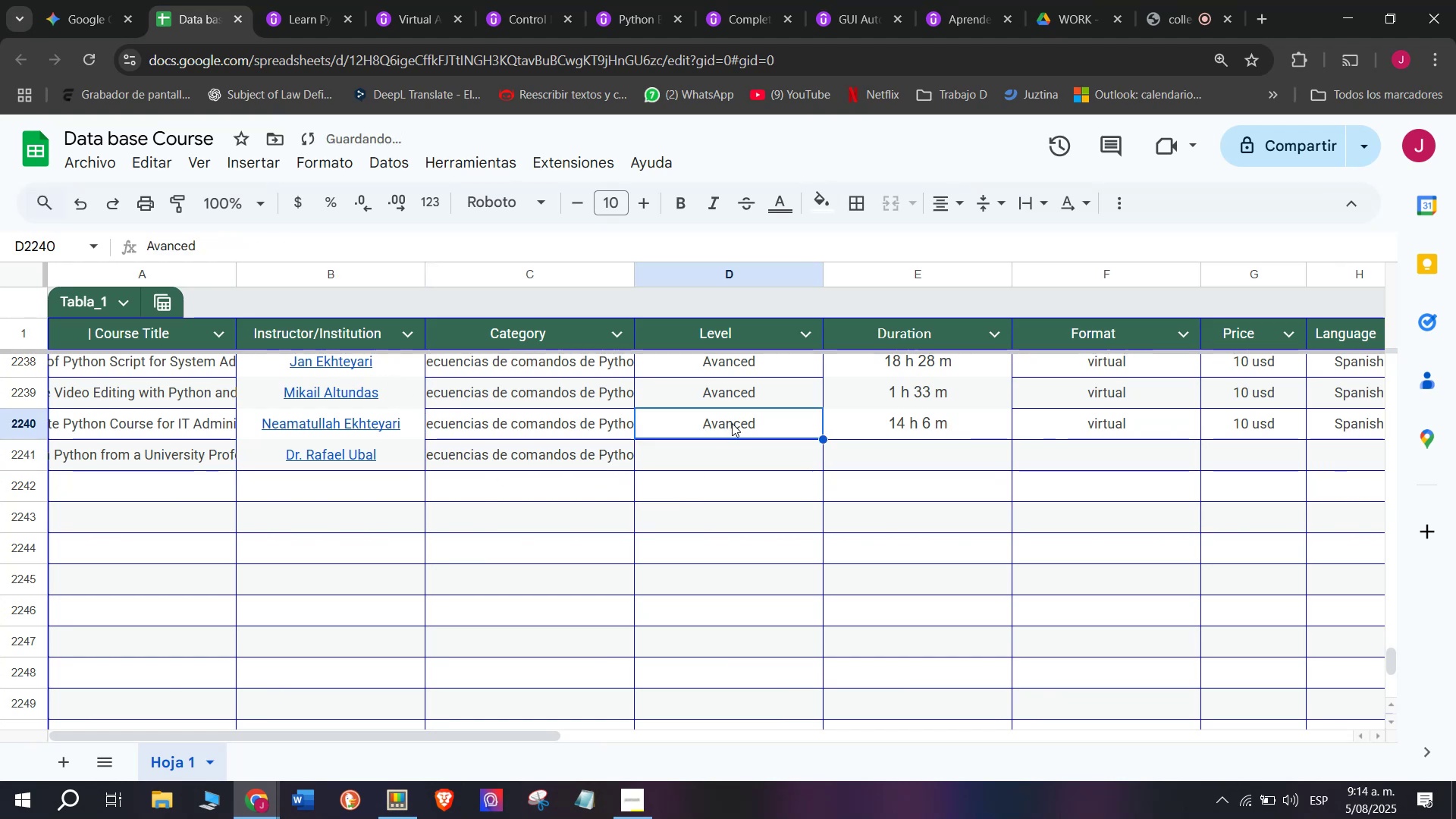 
key(Break)
 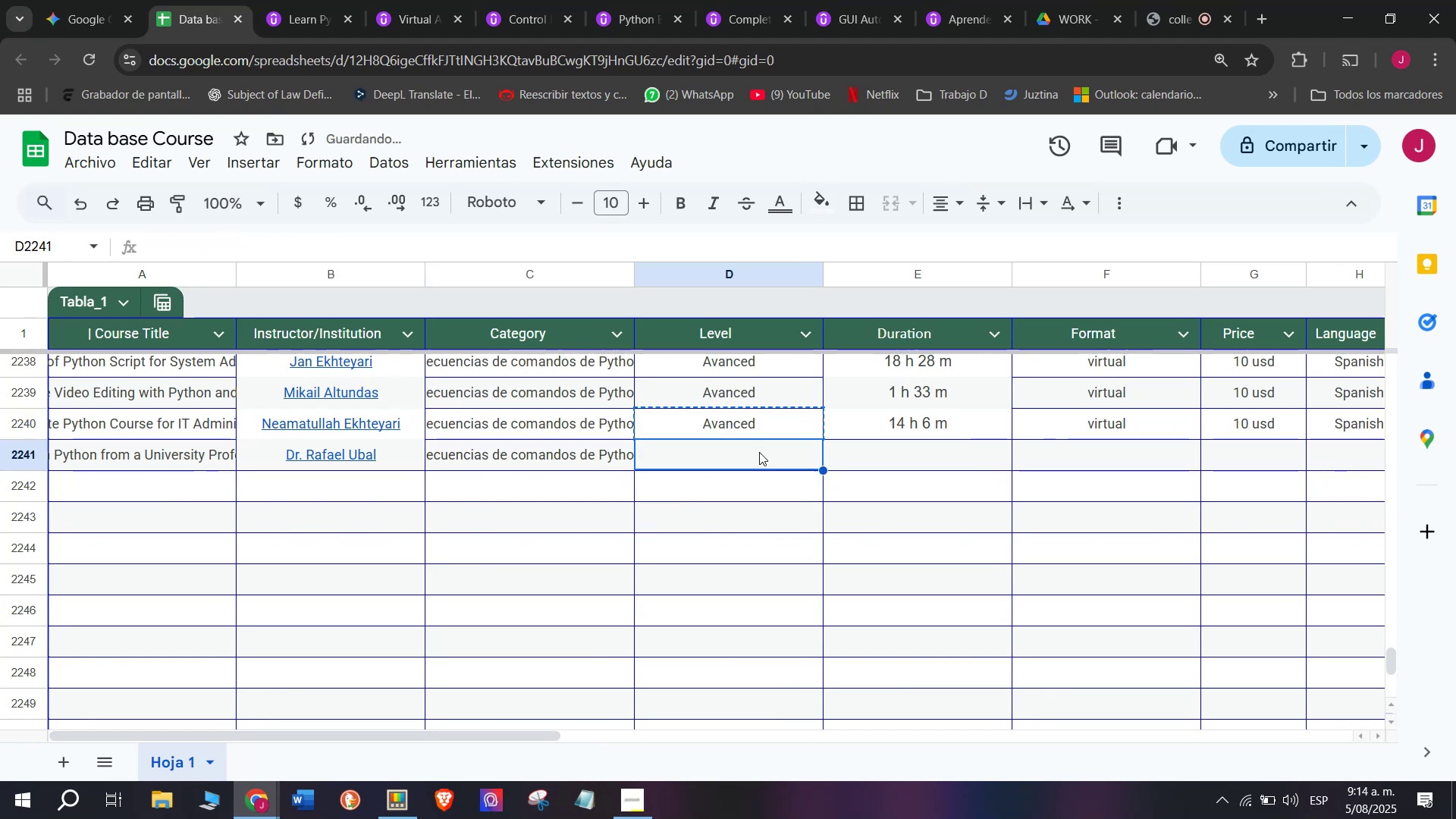 
key(Control+C)
 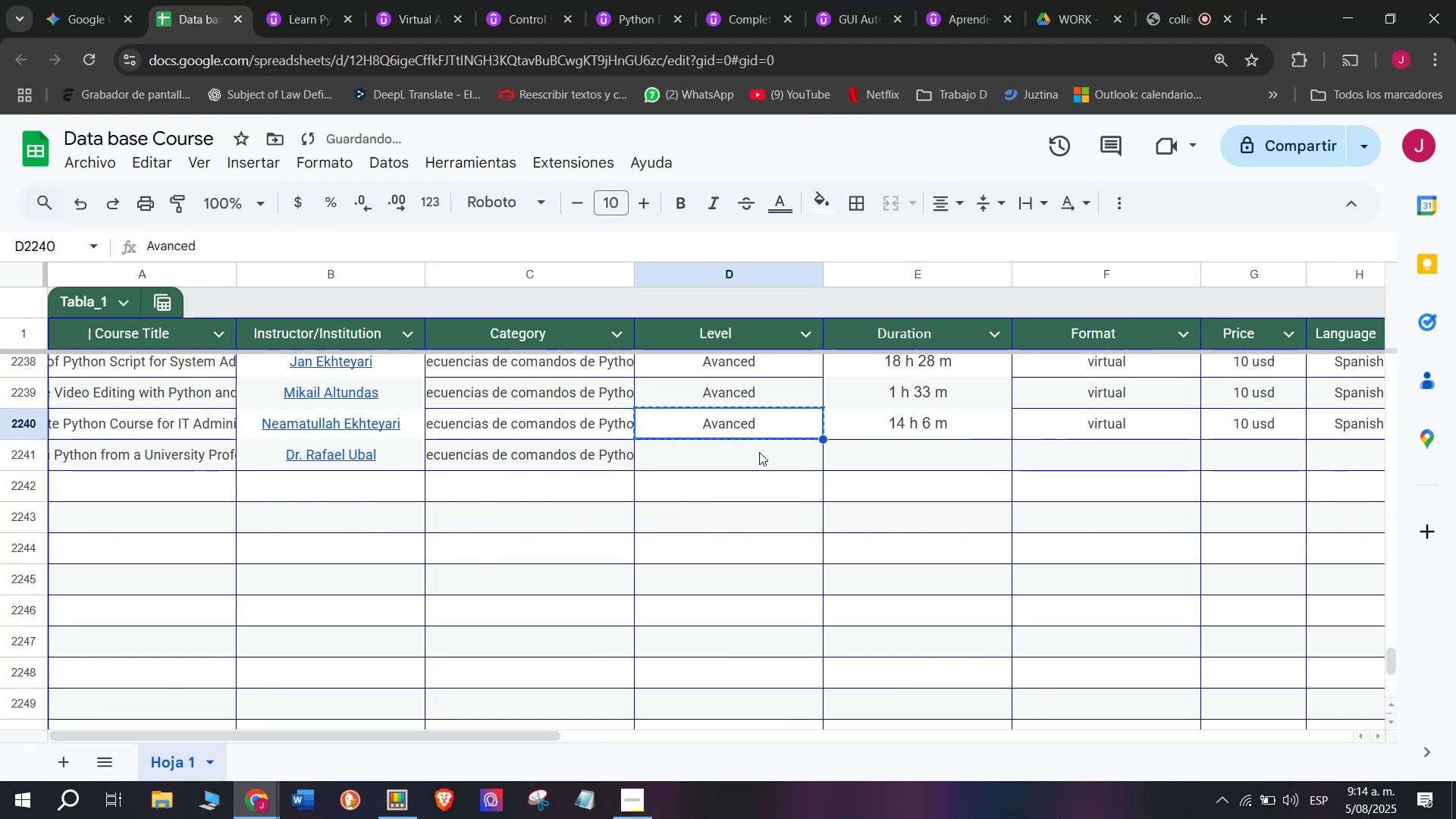 
left_click([759, 452])
 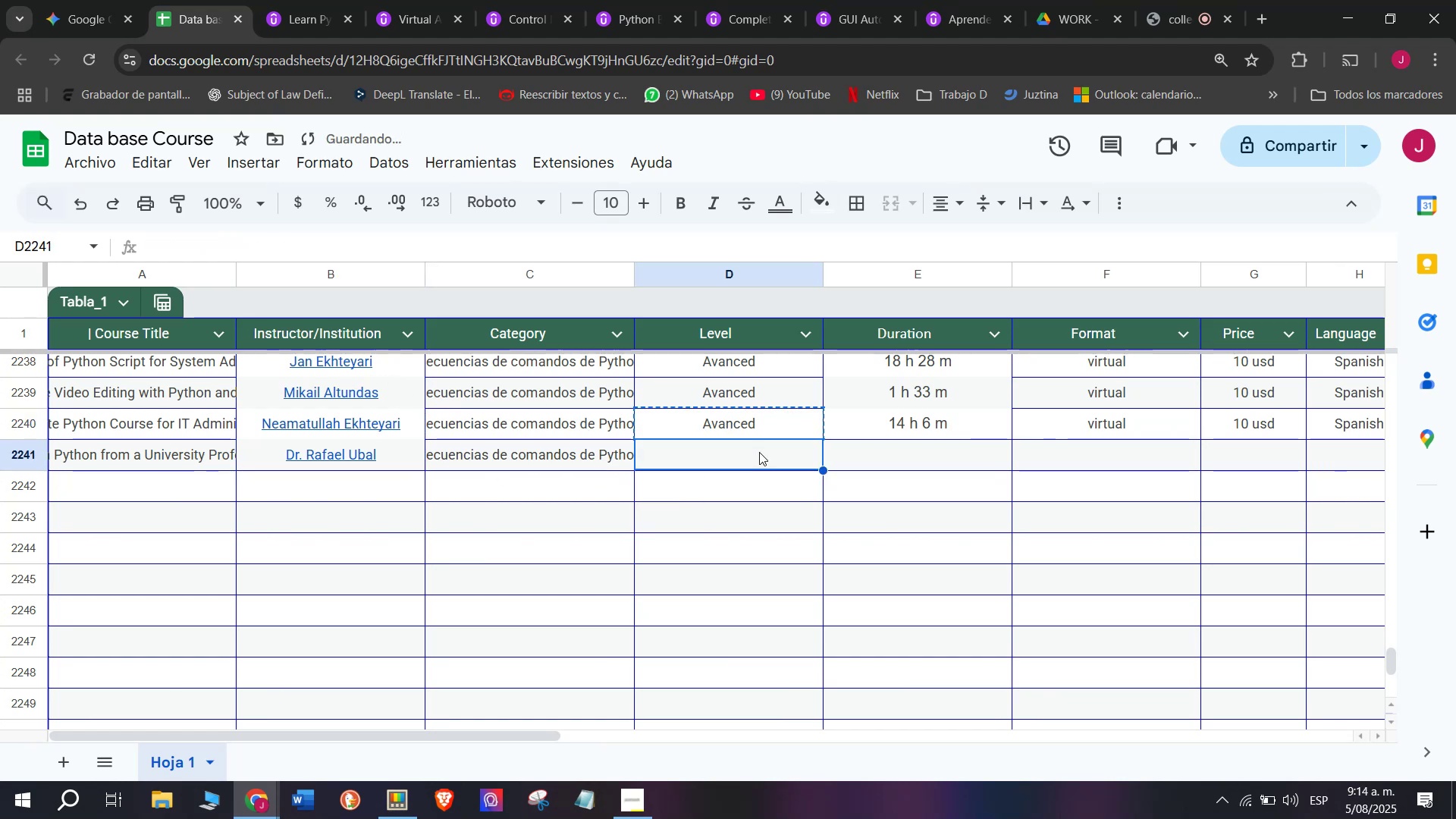 
key(Control+ControlLeft)
 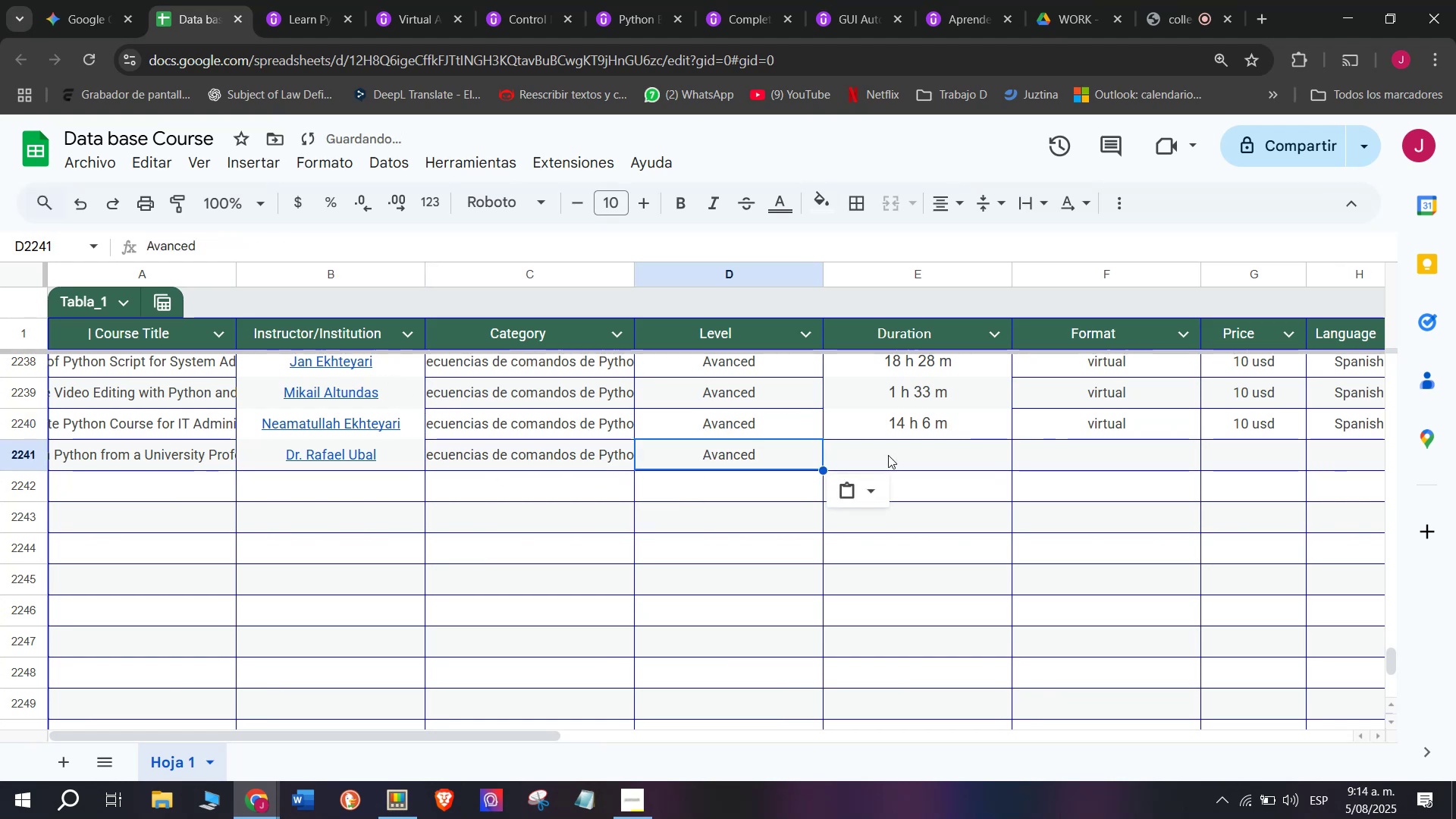 
key(Control+V)
 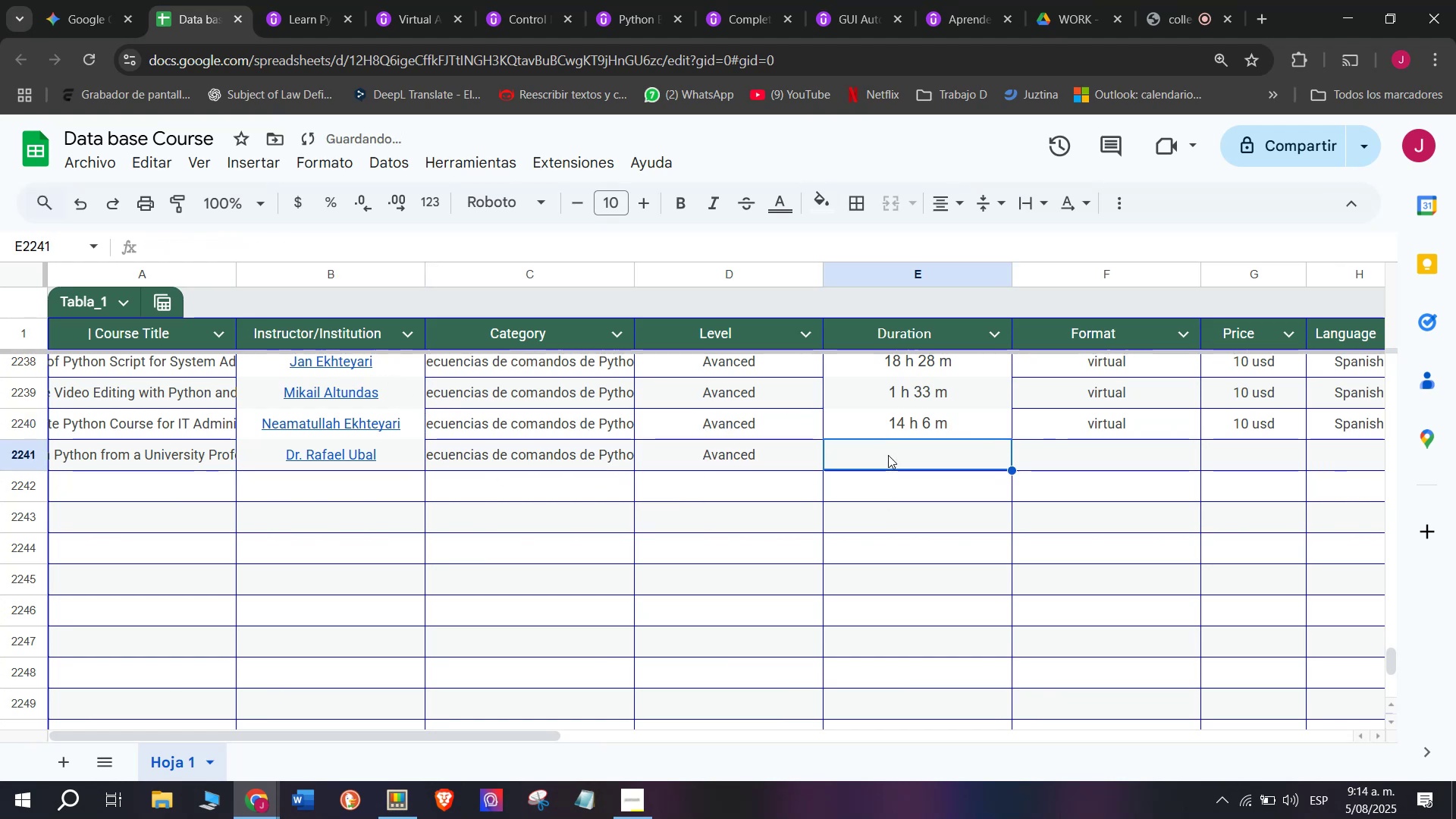 
key(Z)
 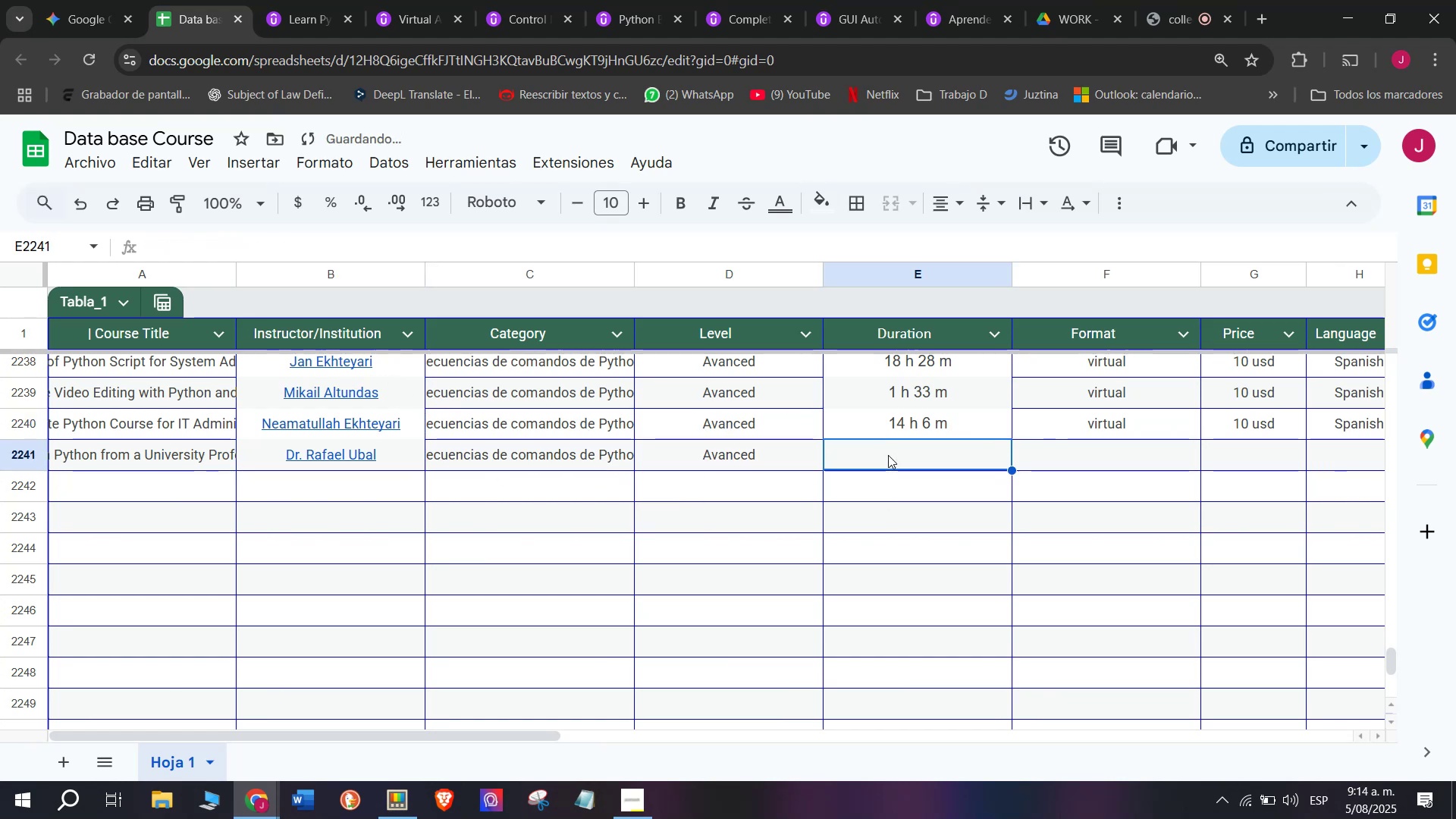 
left_click([888, 455])
 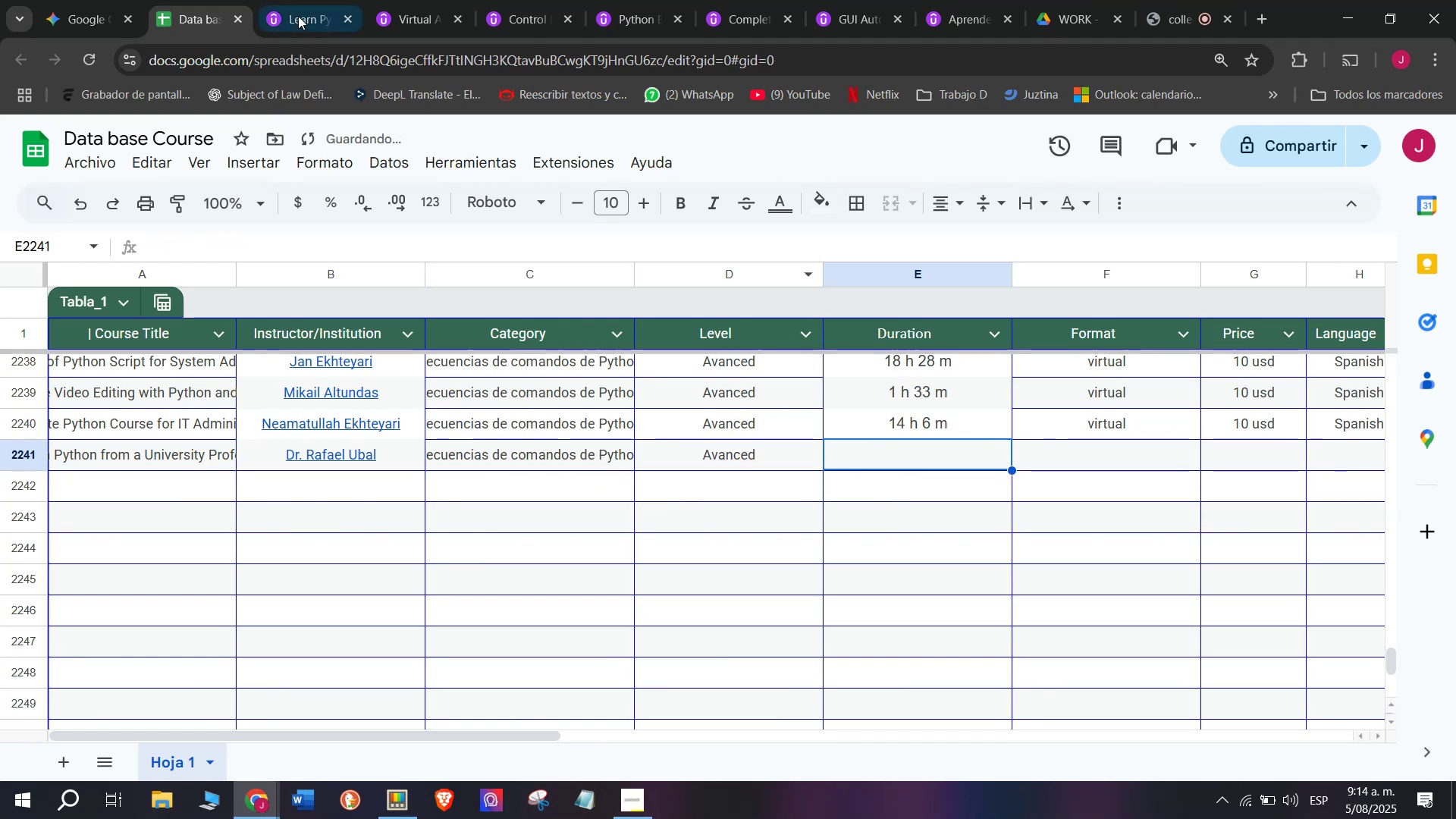 
left_click([306, 0])
 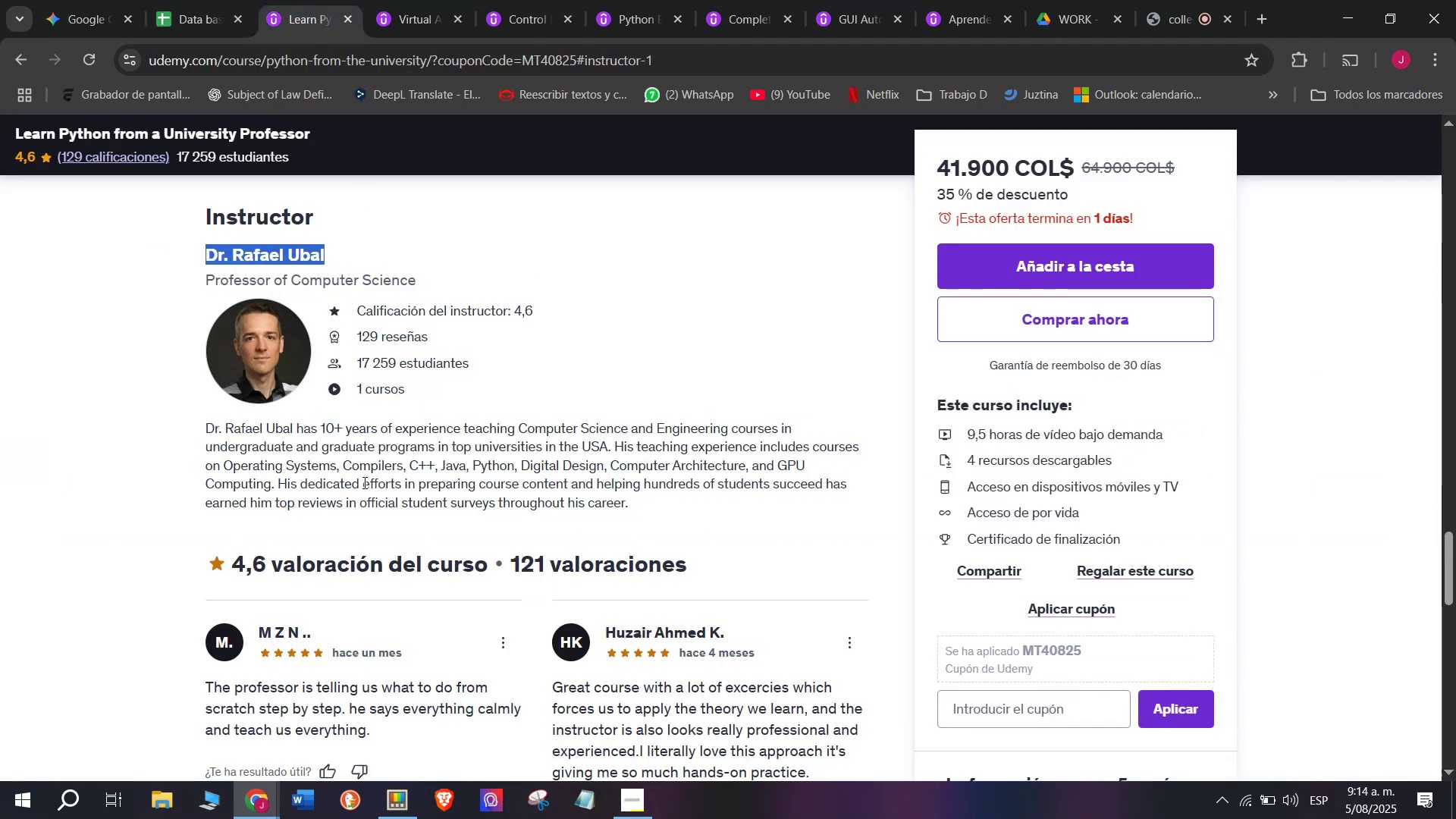 
scroll: coordinate [416, 515], scroll_direction: up, amount: 10.0
 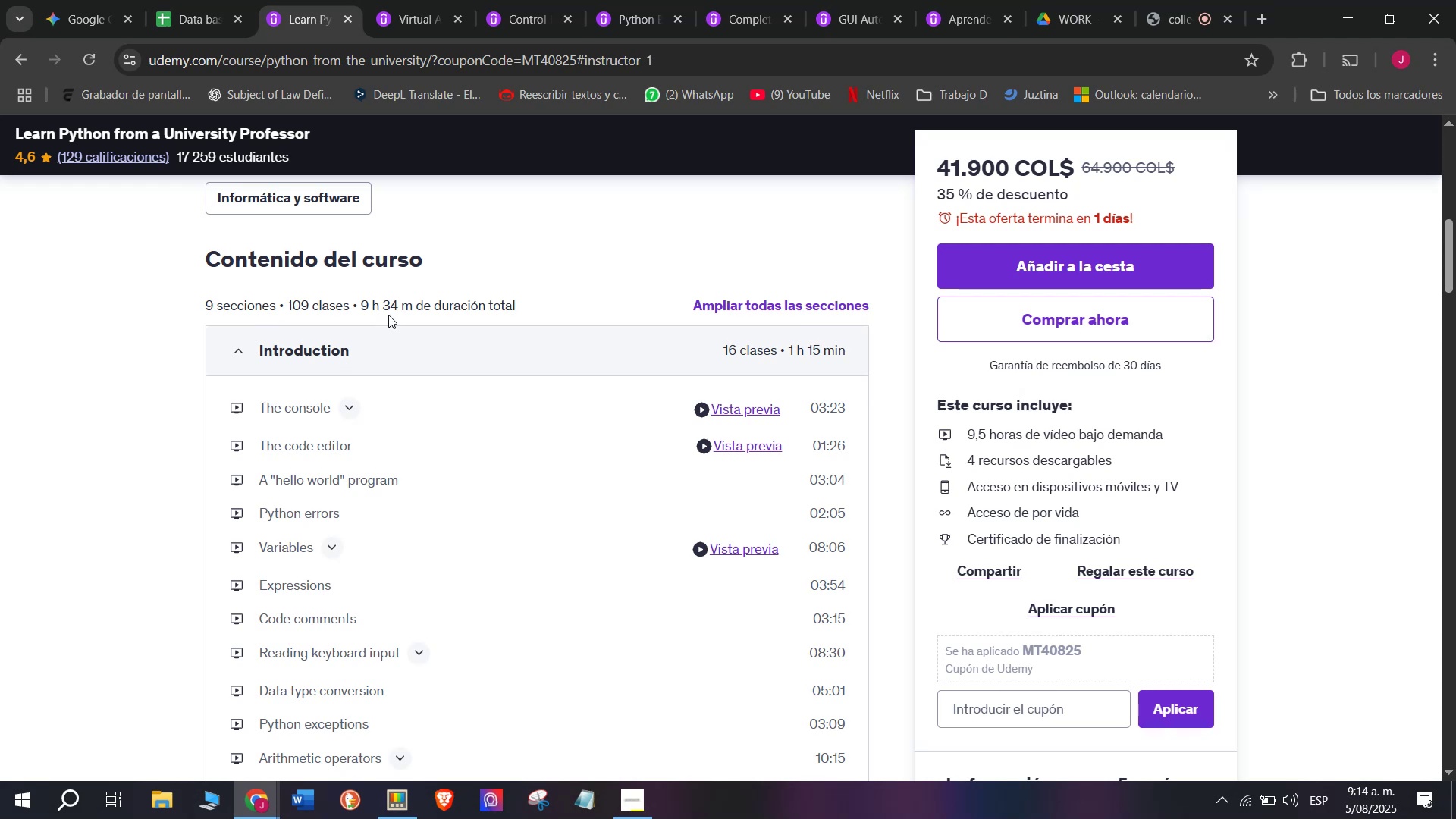 
left_click_drag(start_coordinate=[409, 306], to_coordinate=[362, 303])
 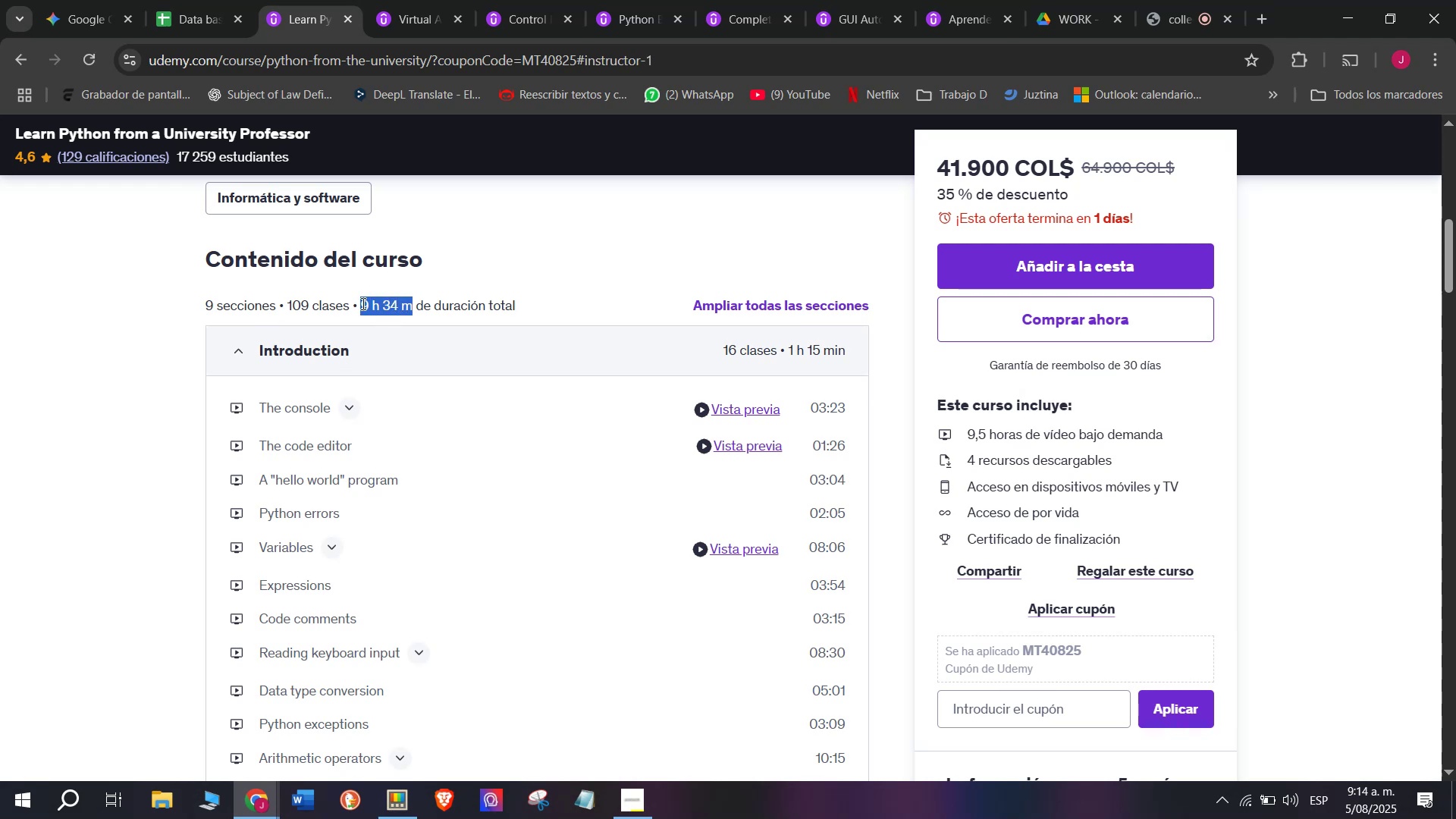 
key(Control+ControlLeft)
 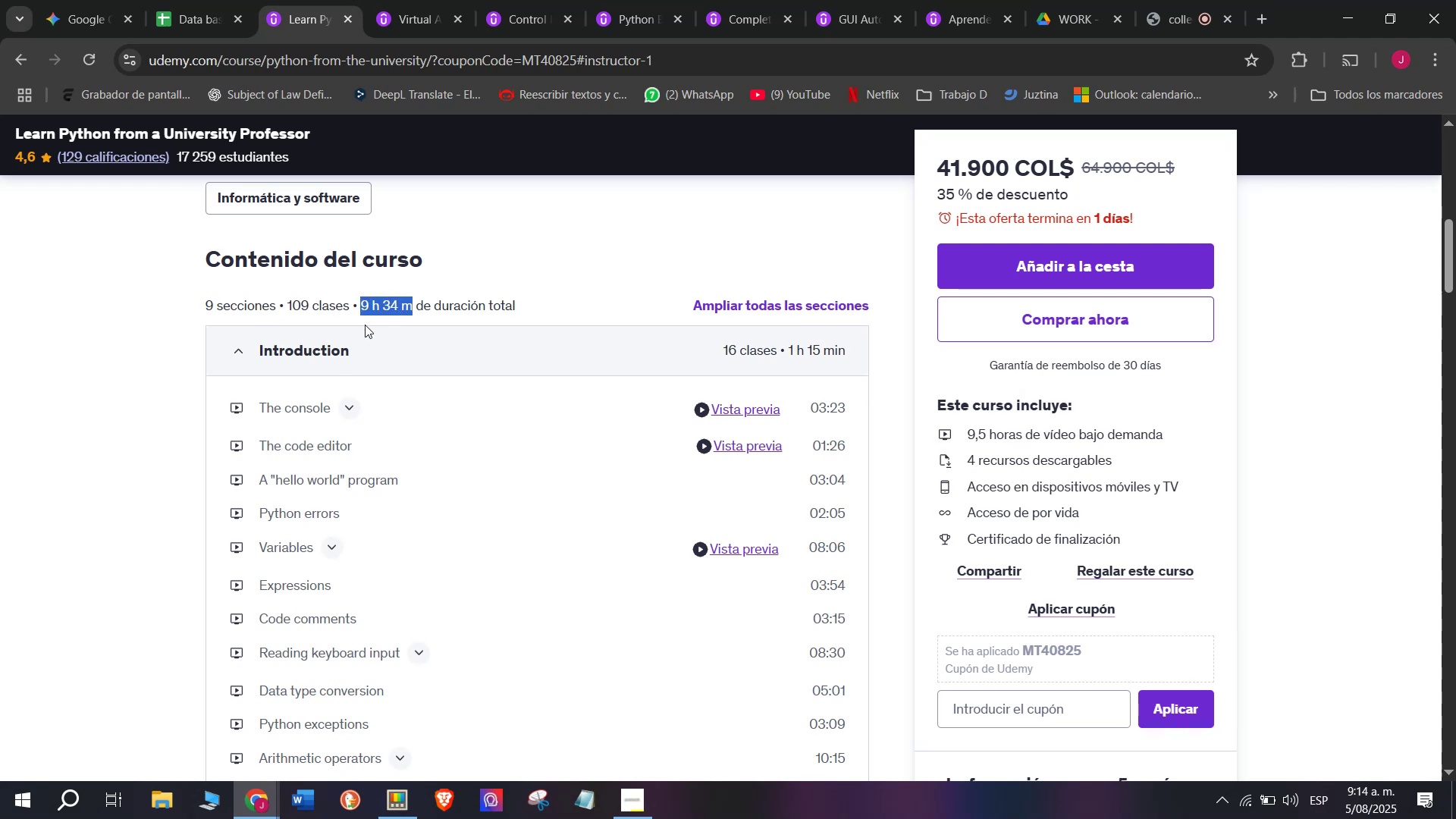 
key(Break)
 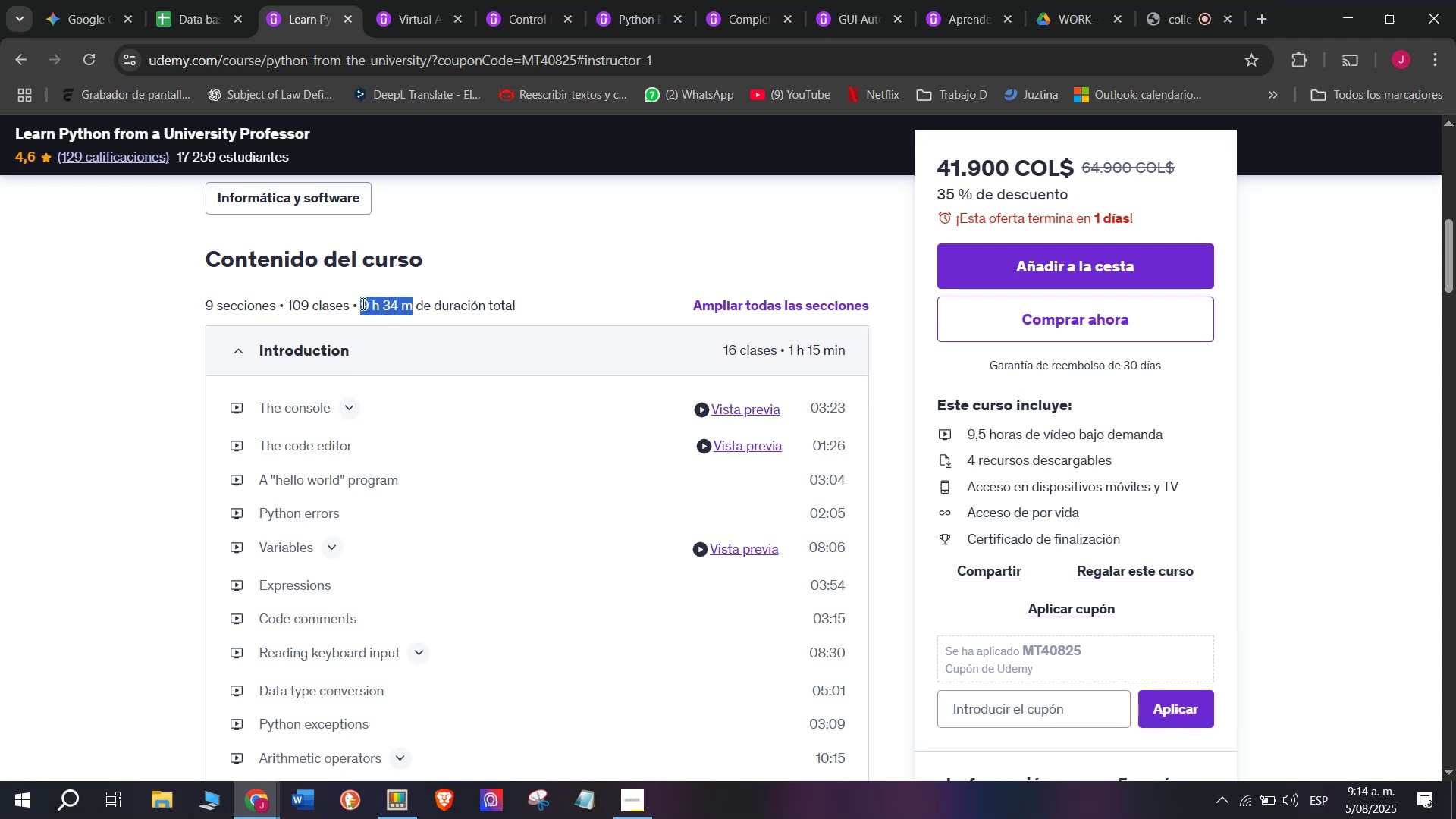 
key(Control+C)
 